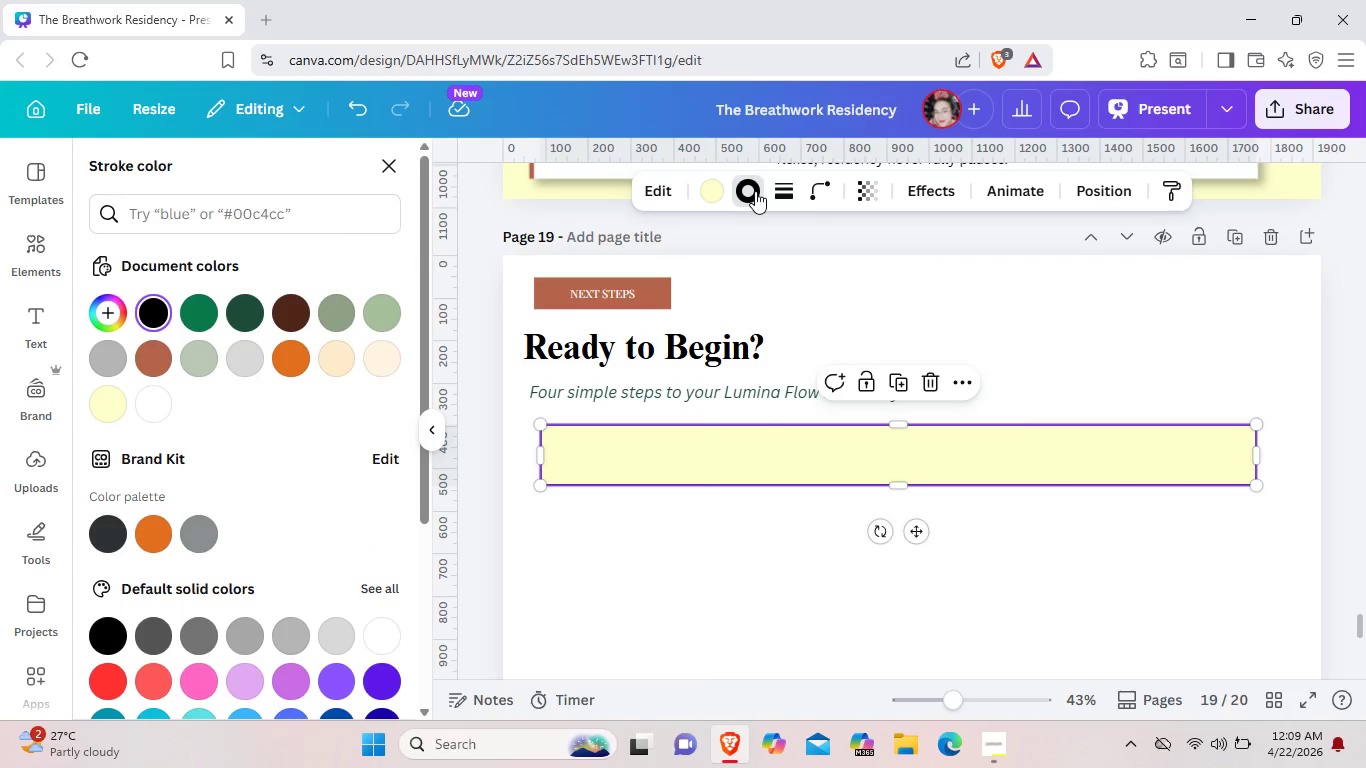 
left_click([780, 518])
 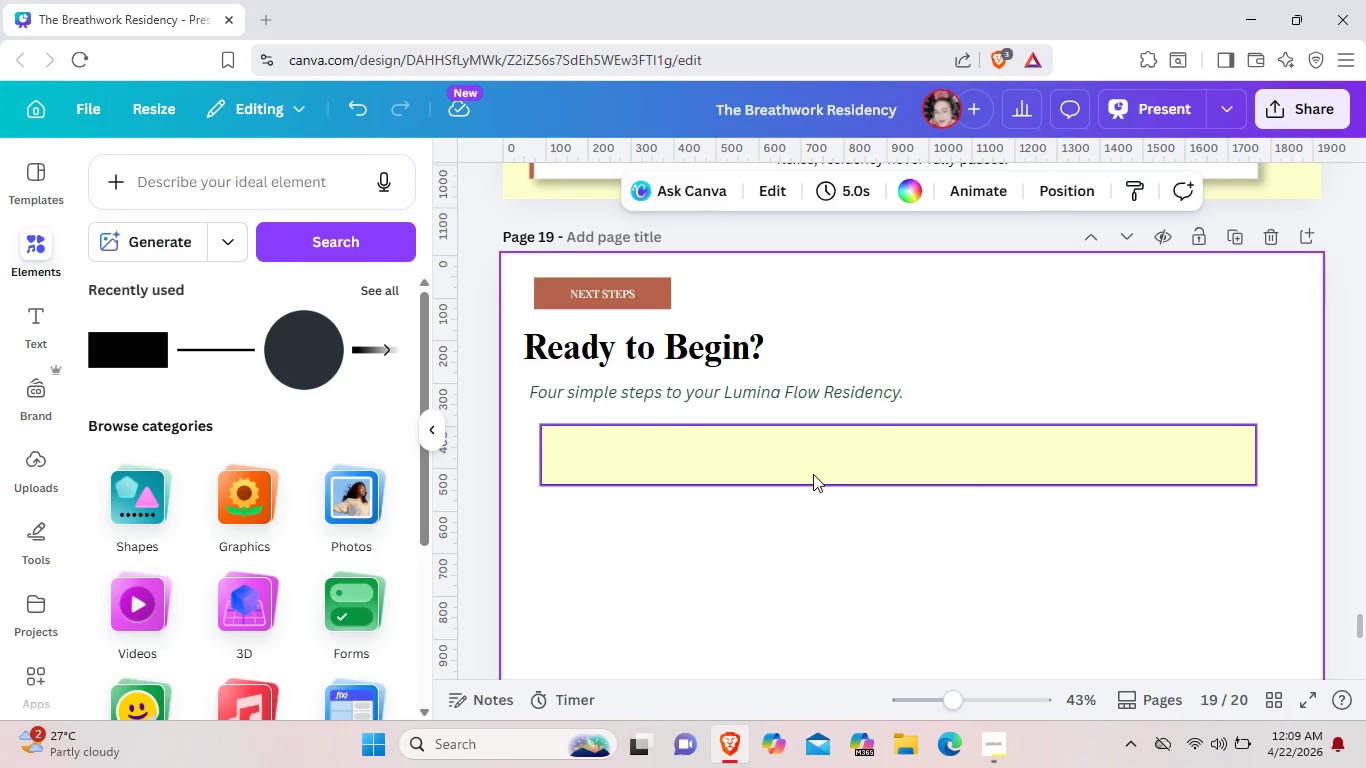 
left_click([813, 474])
 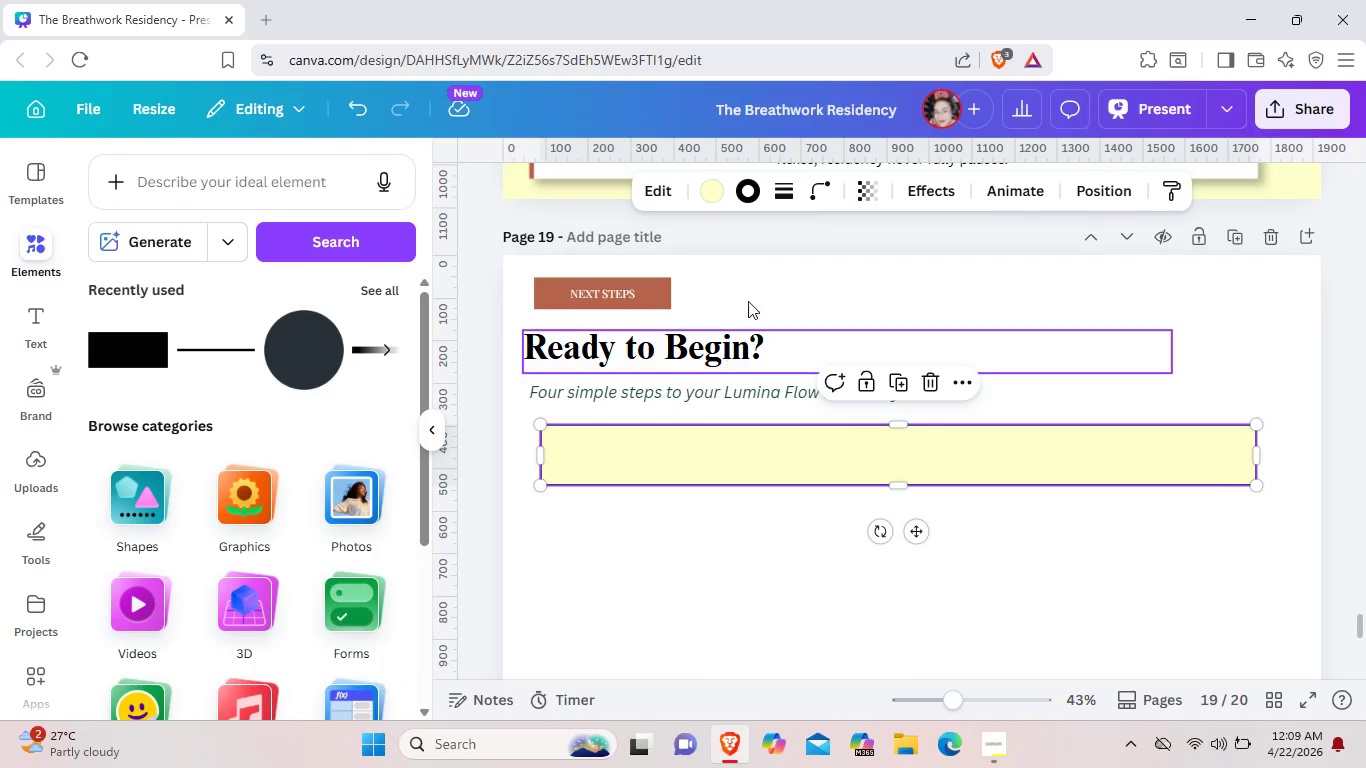 
left_click([751, 198])
 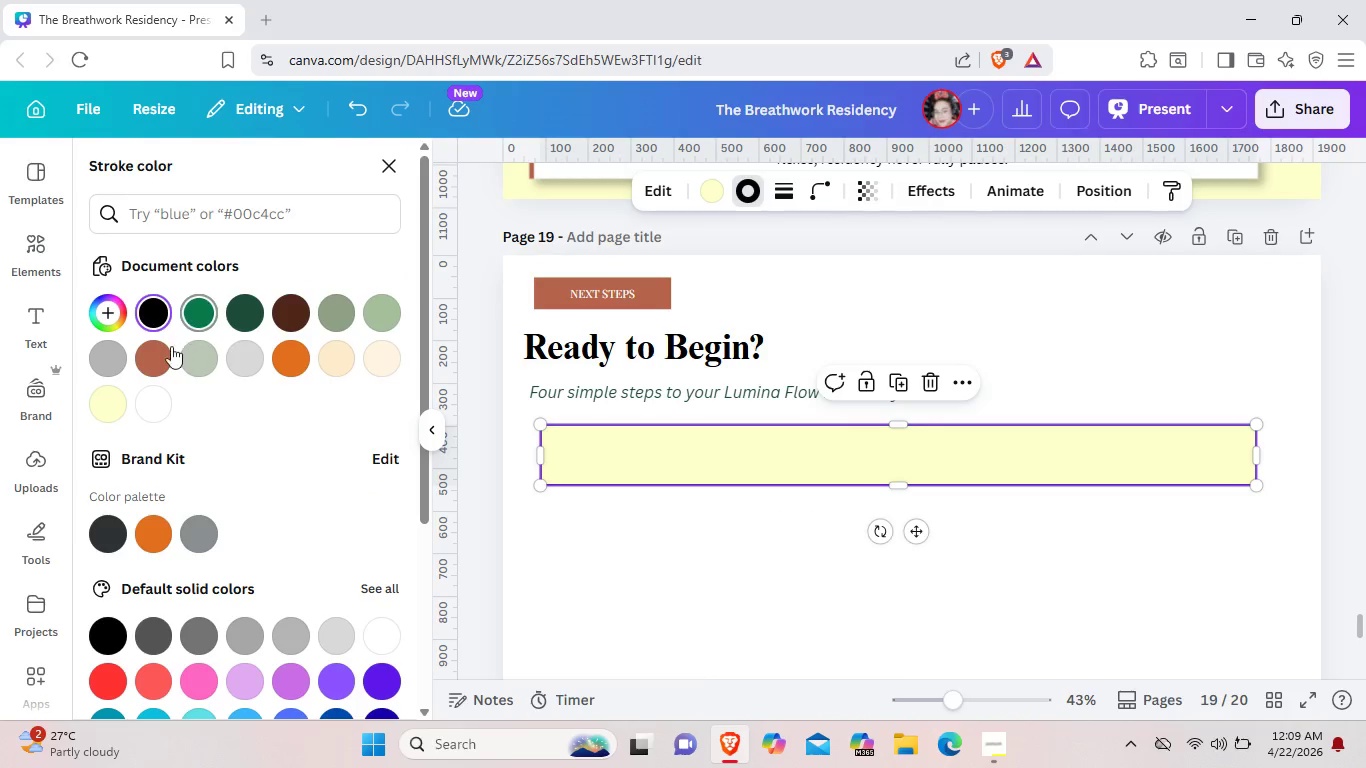 
left_click([164, 352])
 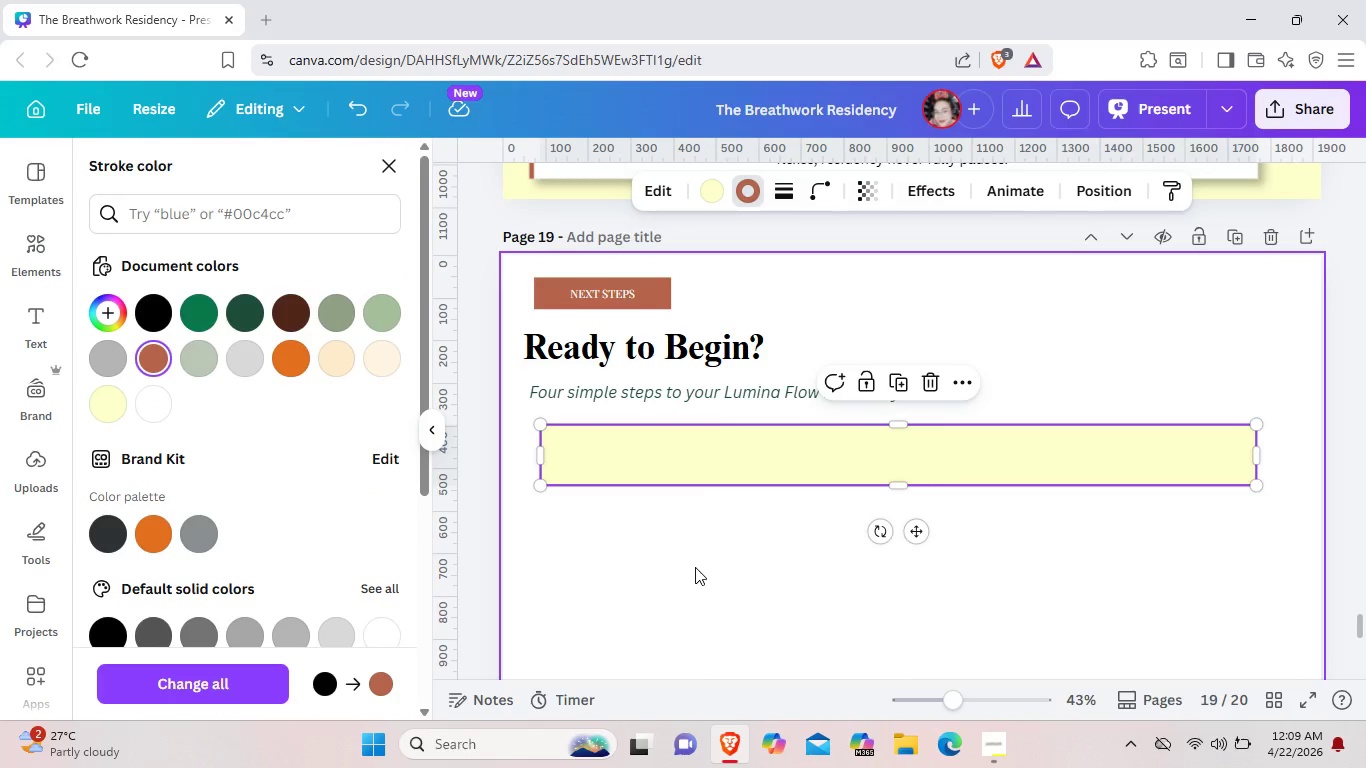 
left_click([695, 567])
 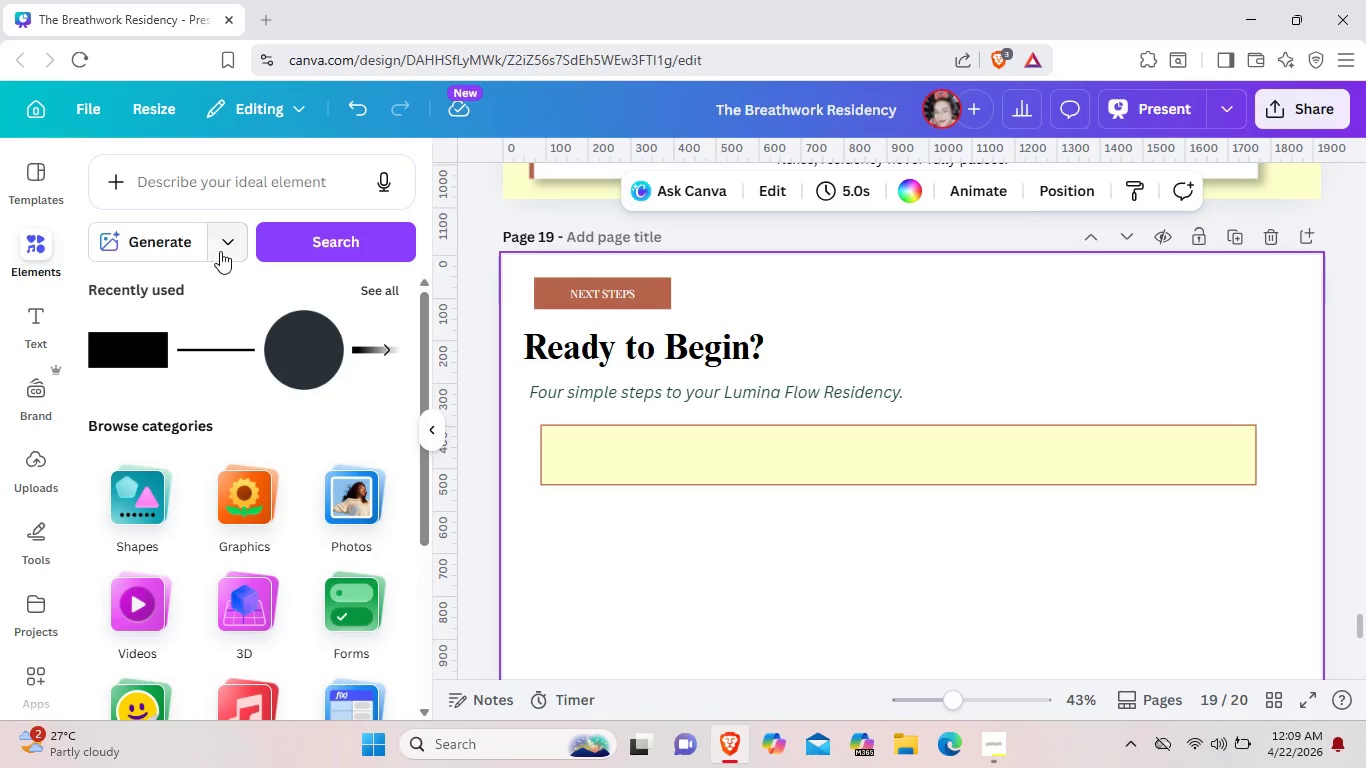 
left_click([311, 338])
 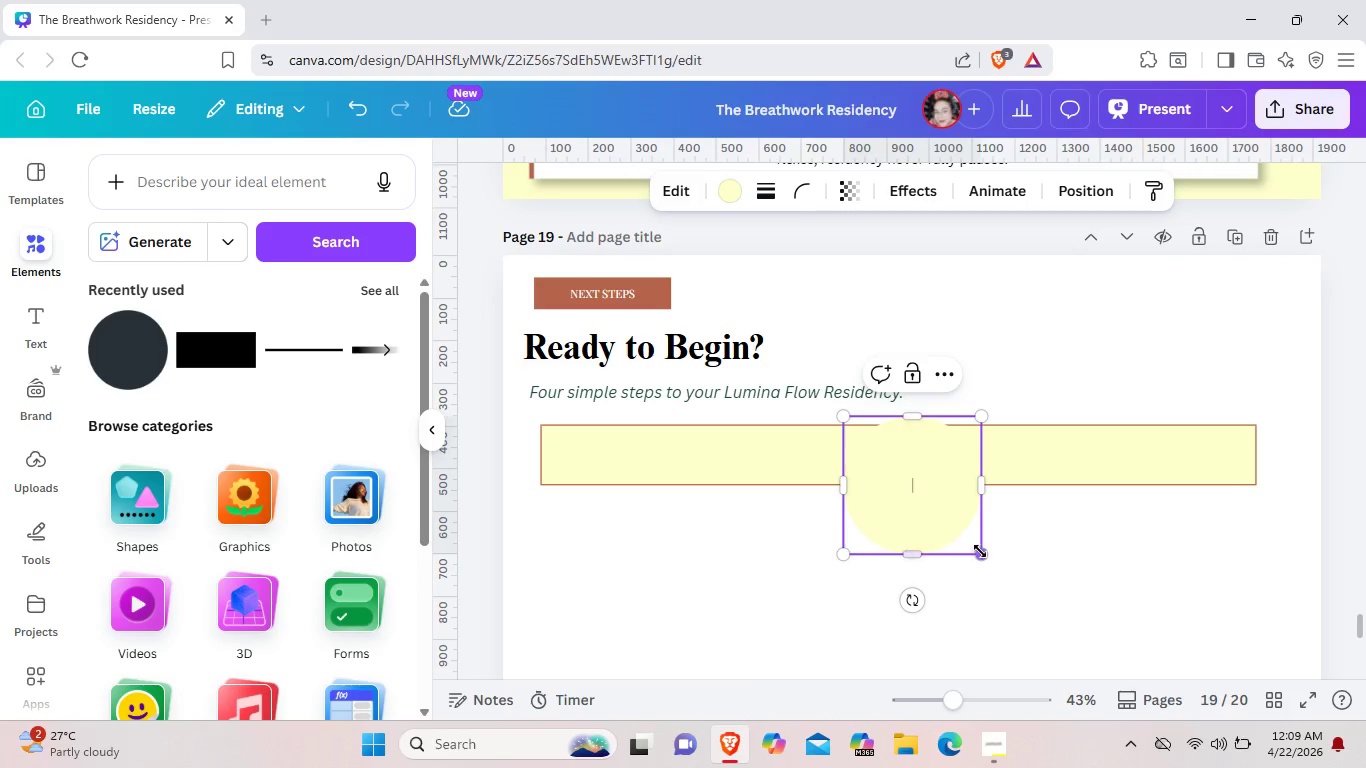 
left_click_drag(start_coordinate=[987, 556], to_coordinate=[924, 481])
 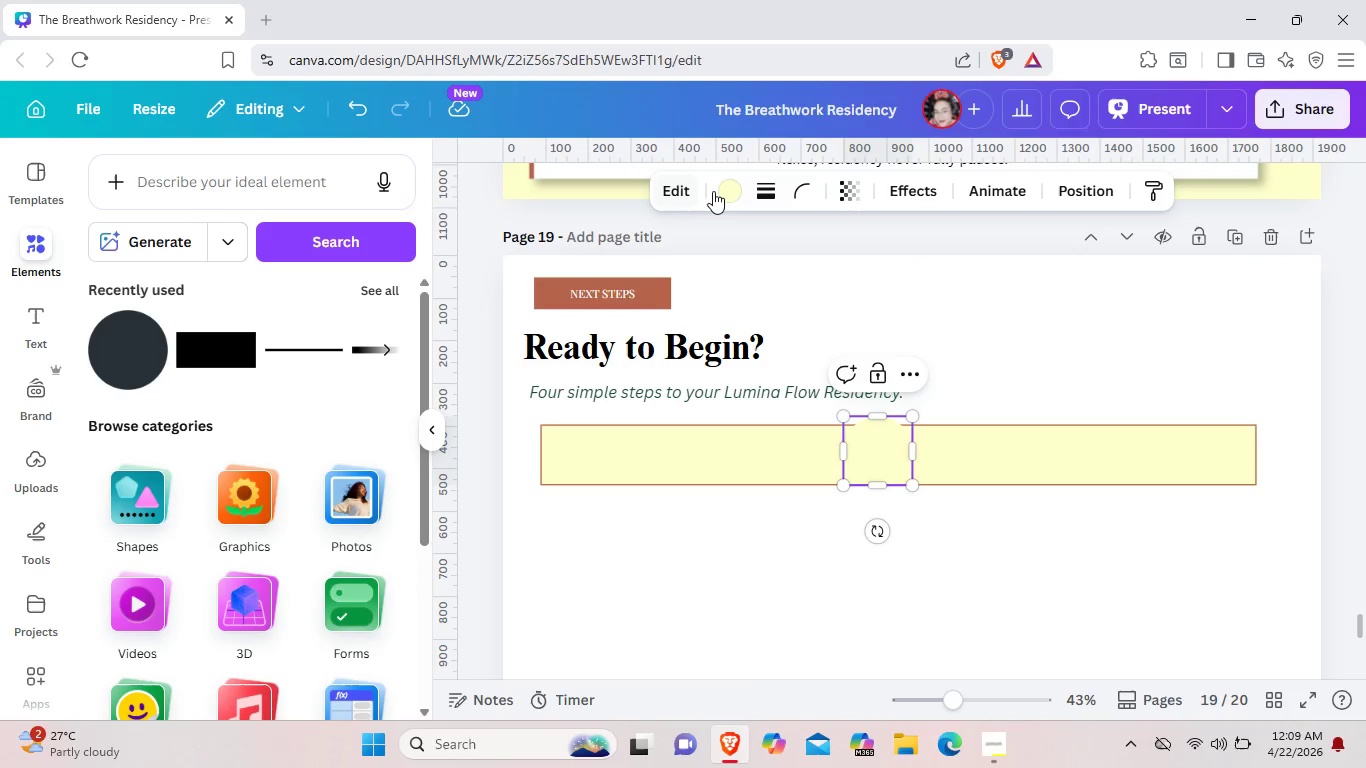 
left_click([717, 191])
 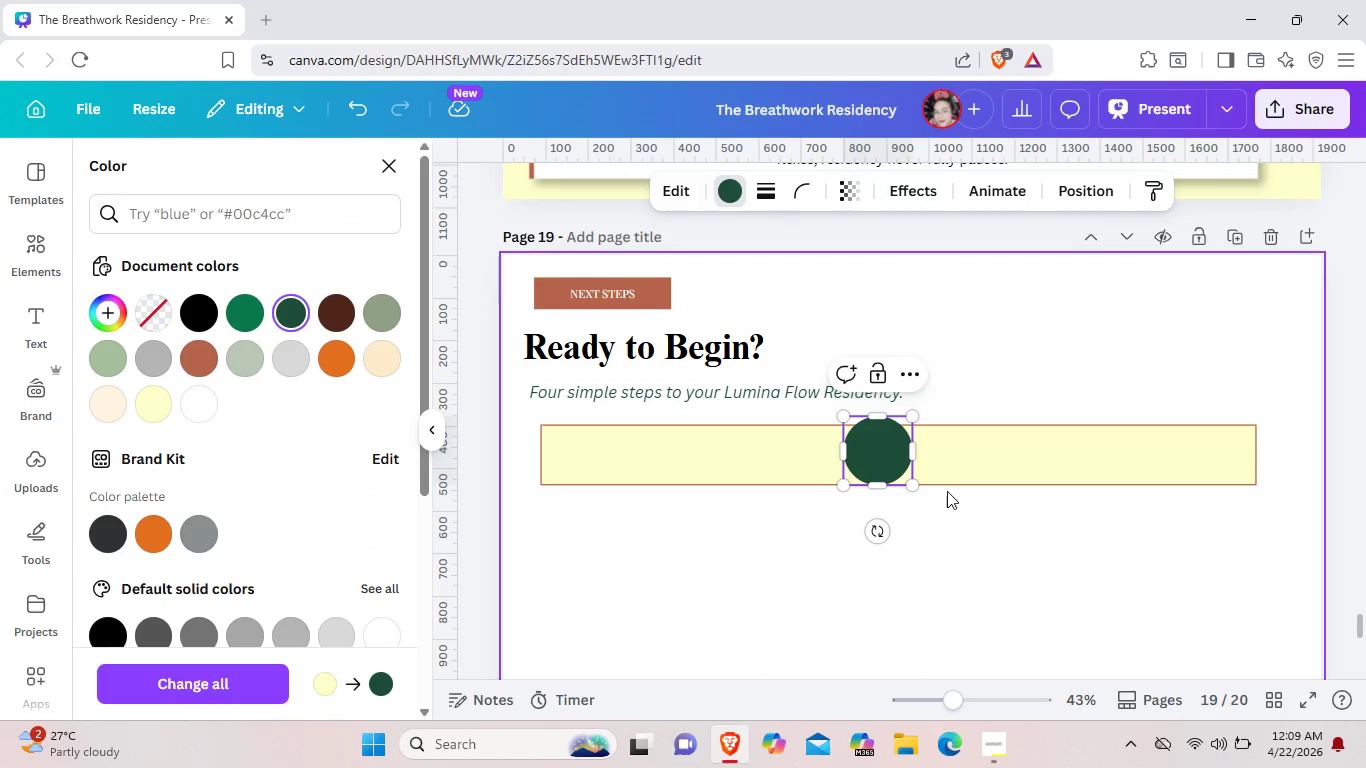 
left_click_drag(start_coordinate=[913, 487], to_coordinate=[886, 441])
 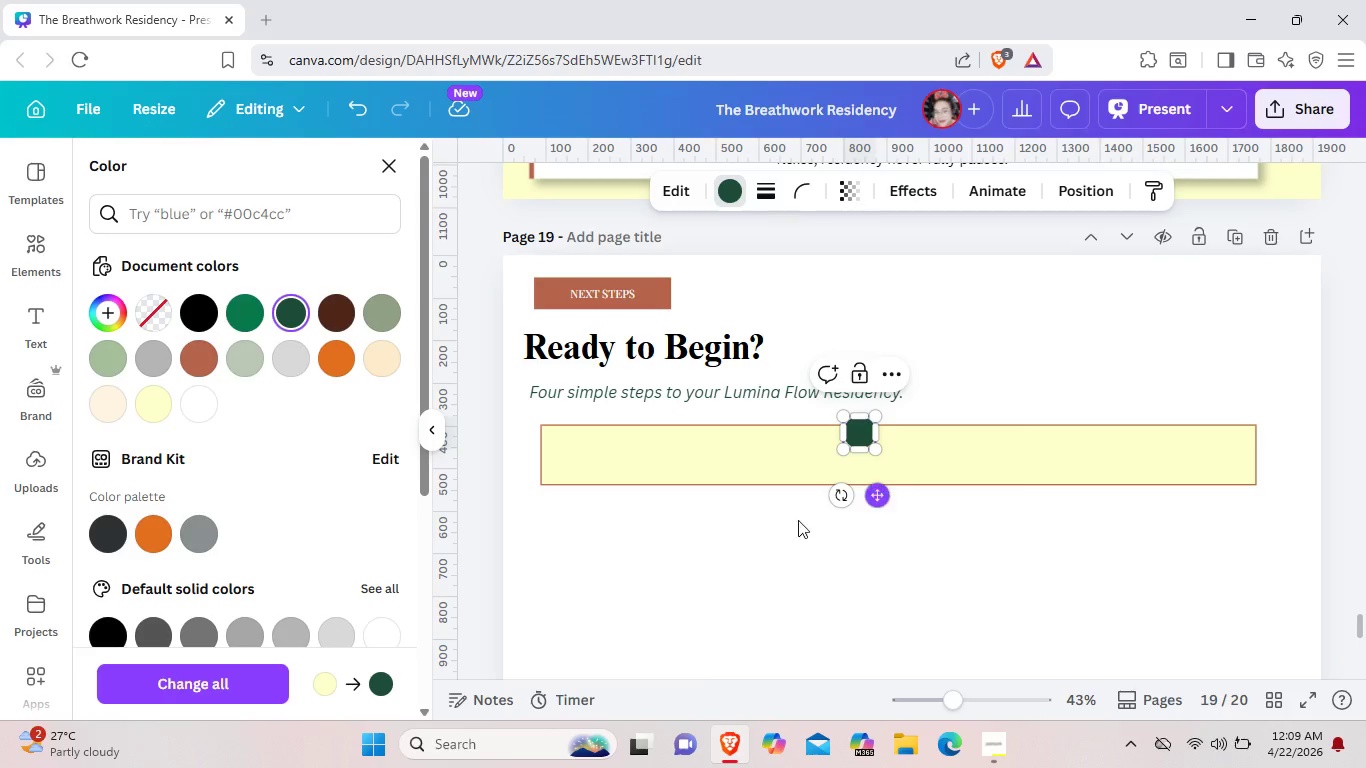 
left_click_drag(start_coordinate=[879, 496], to_coordinate=[595, 519])
 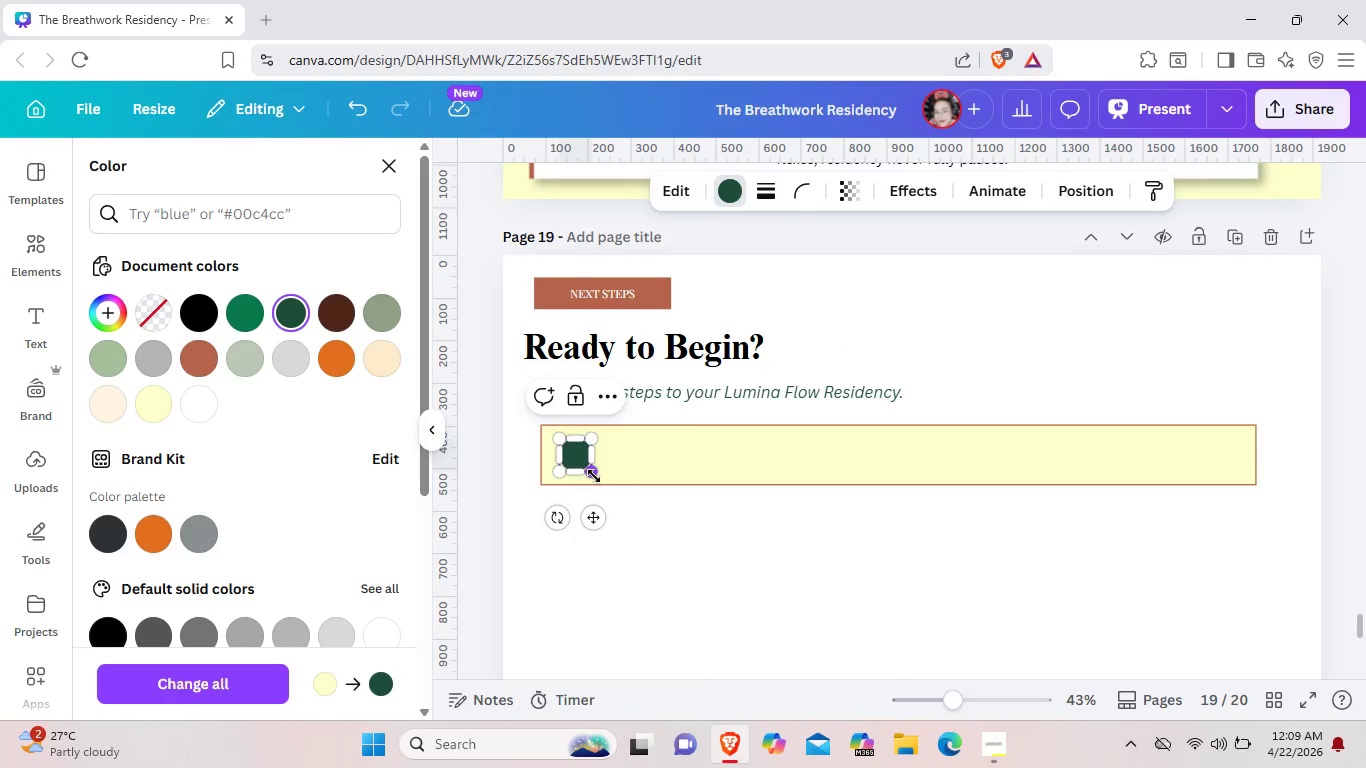 
left_click_drag(start_coordinate=[594, 476], to_coordinate=[601, 482])
 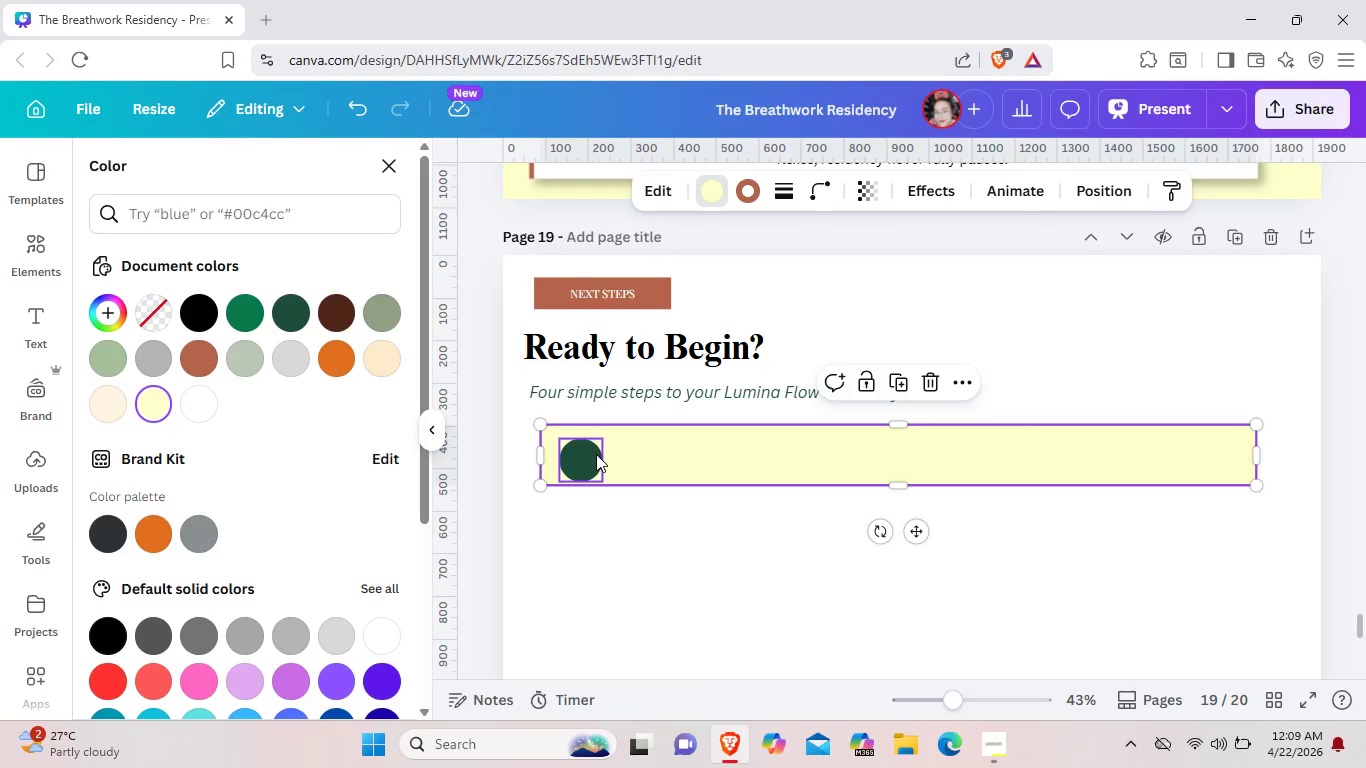 
left_click_drag(start_coordinate=[595, 454], to_coordinate=[588, 450])
 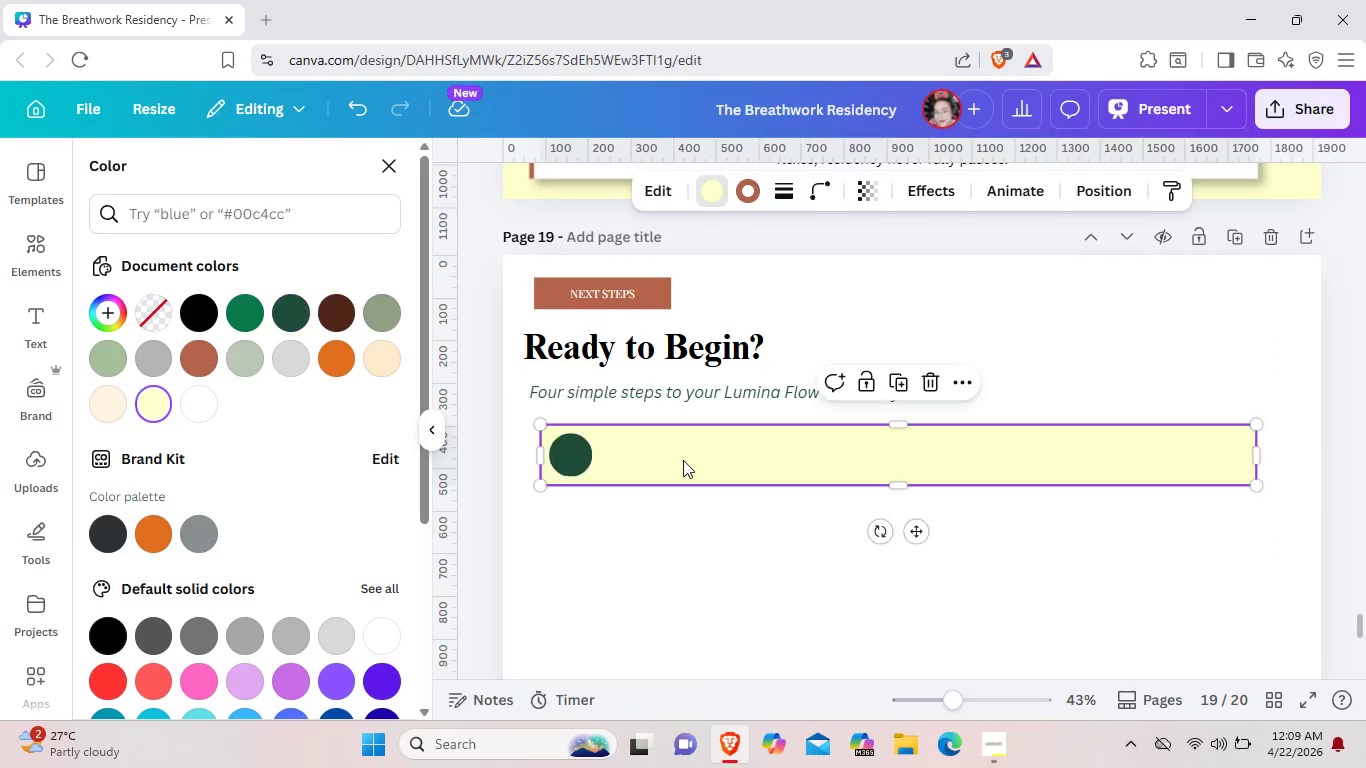 
left_click([683, 460])
 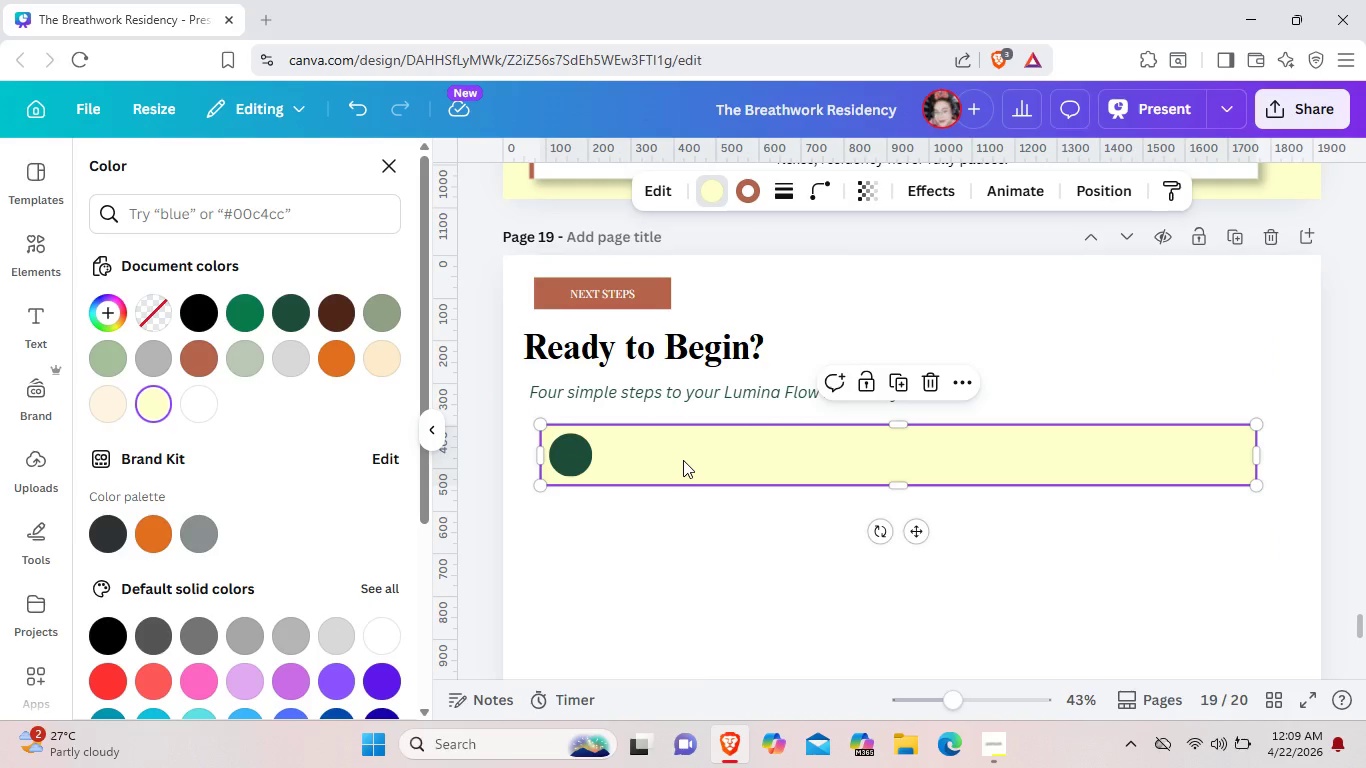 
left_click([683, 460])
 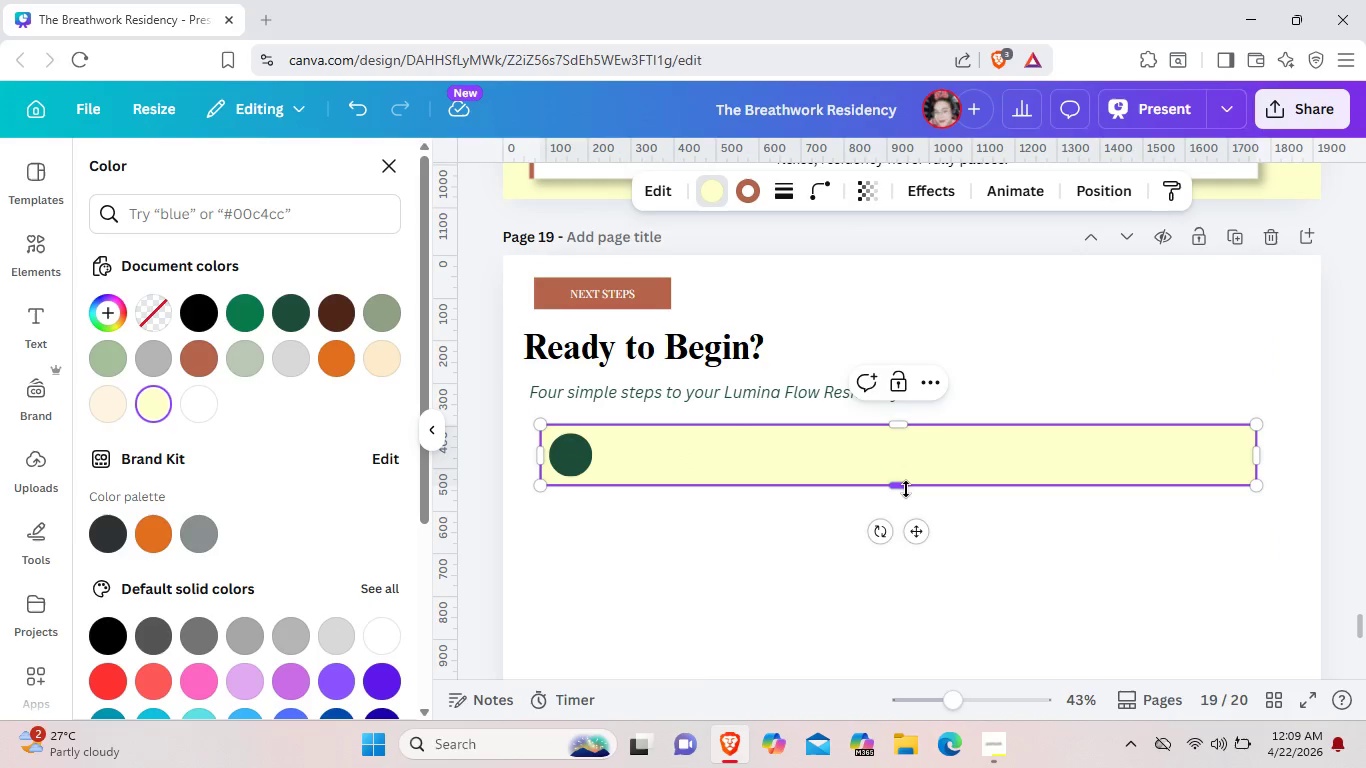 
left_click_drag(start_coordinate=[904, 489], to_coordinate=[902, 496])
 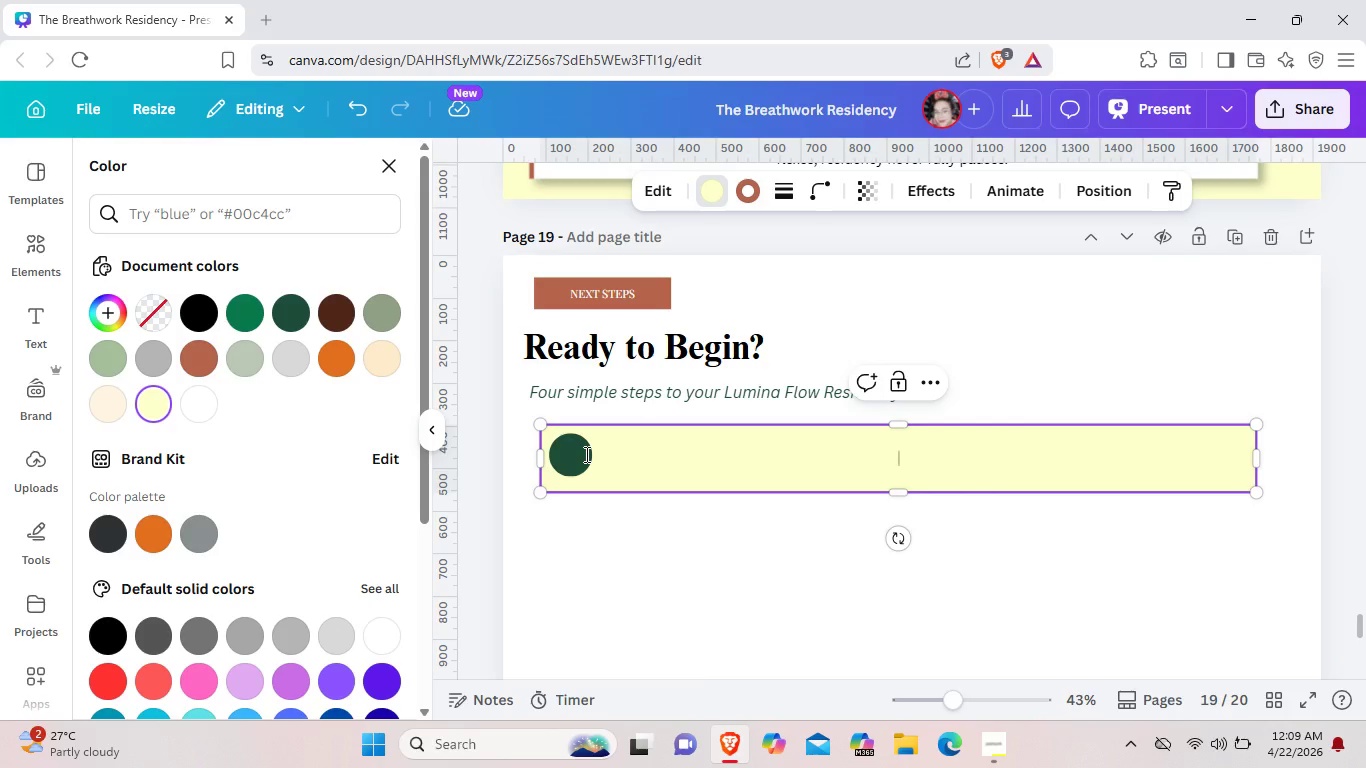 
left_click([585, 454])
 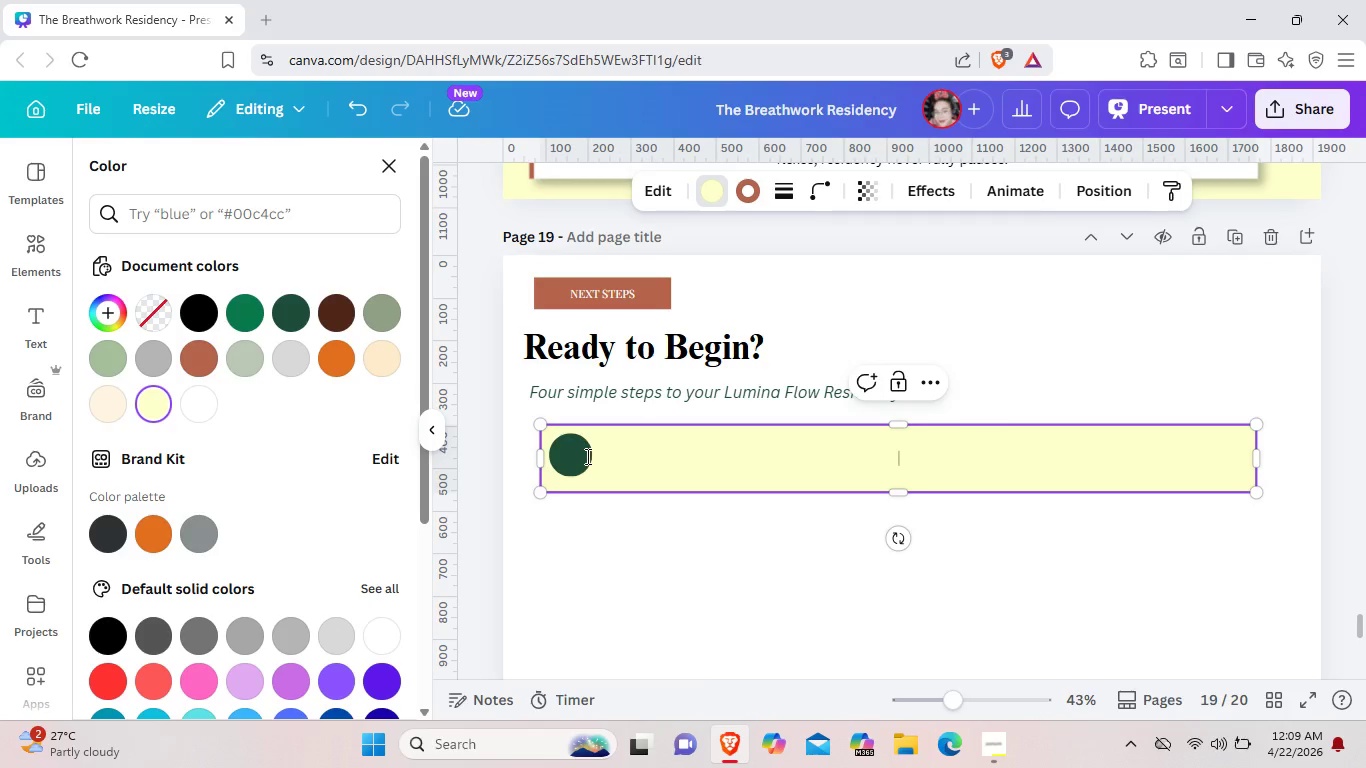 
left_click([586, 456])
 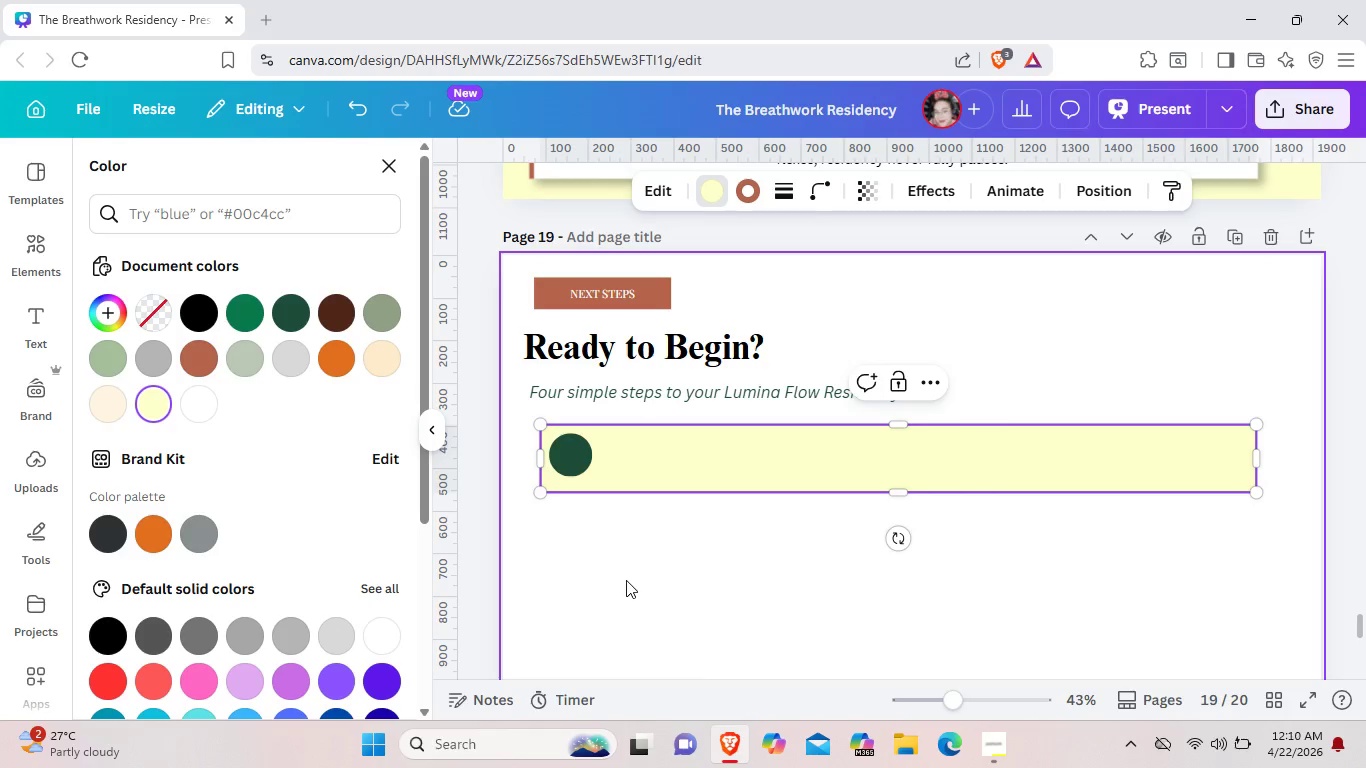 
double_click([626, 580])
 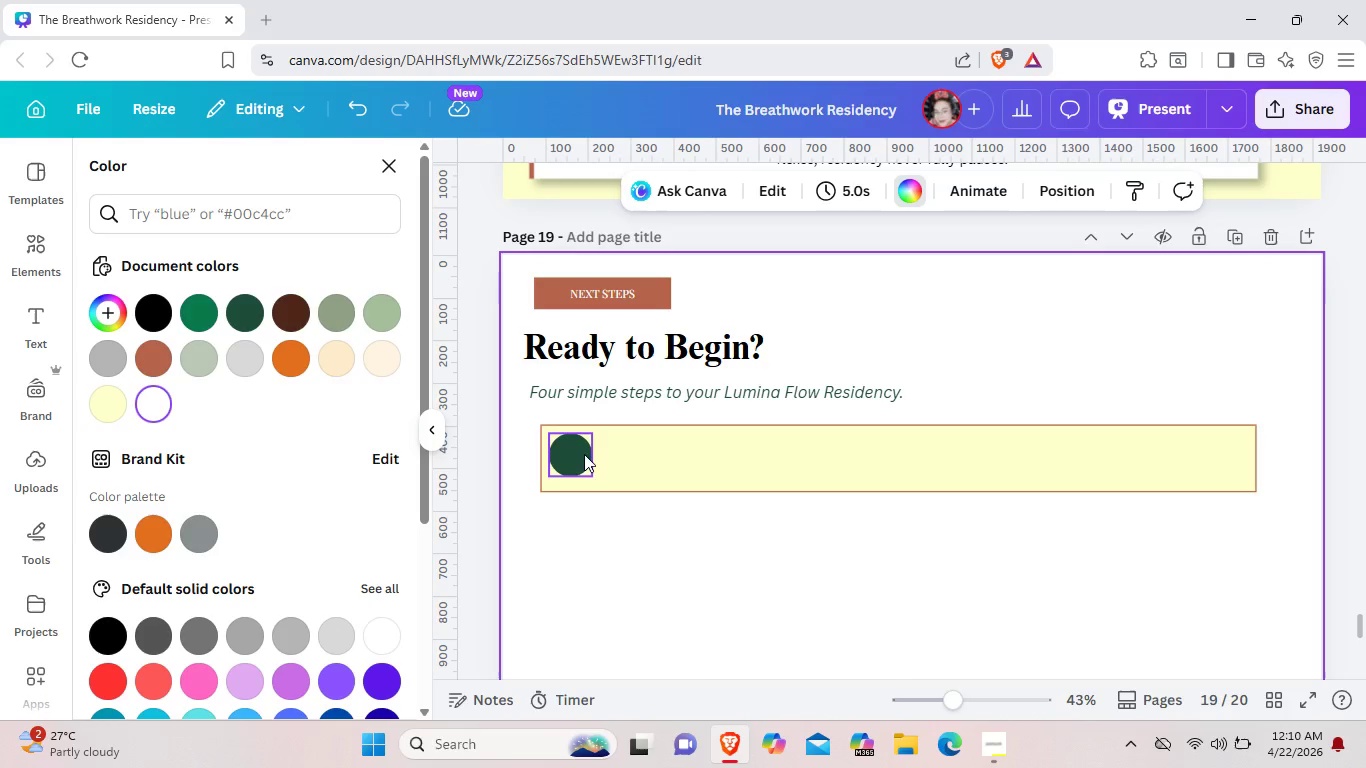 
left_click([584, 454])
 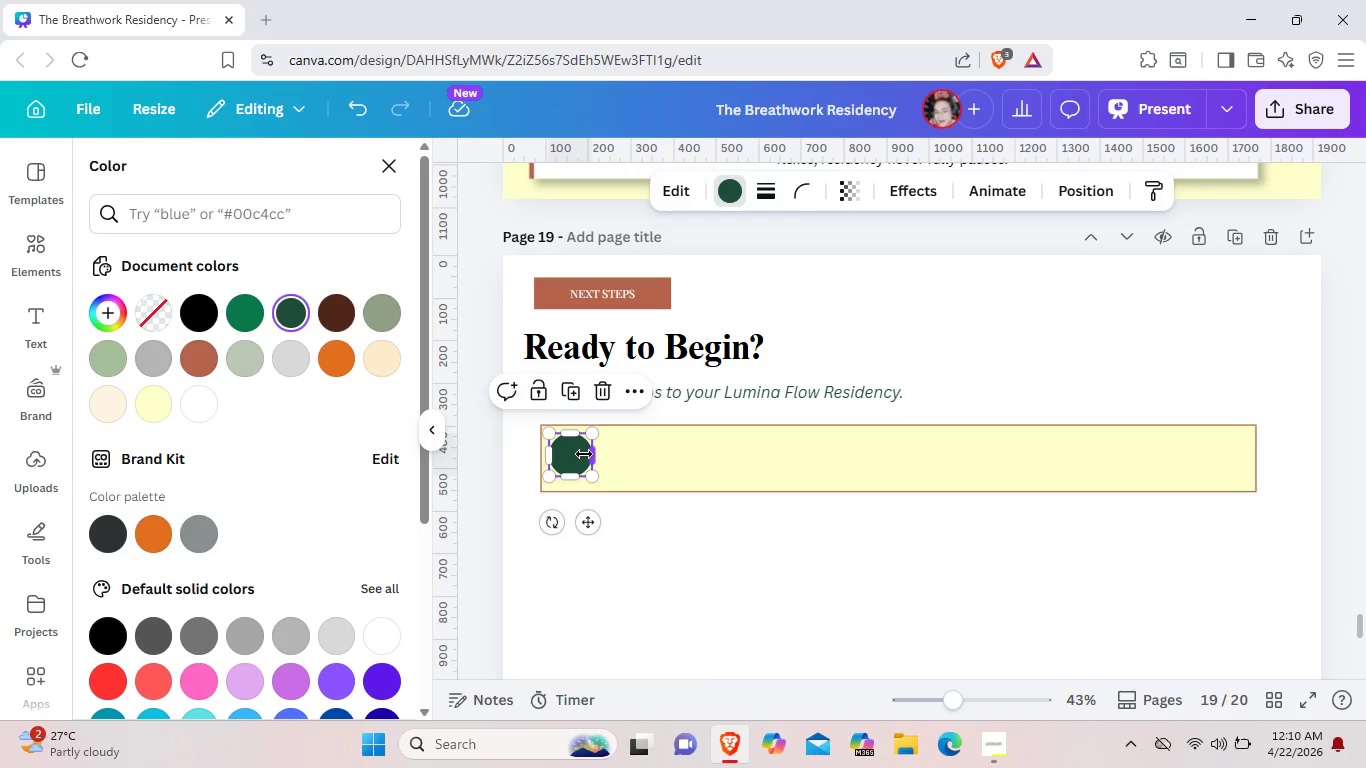 
key(ArrowDown)
 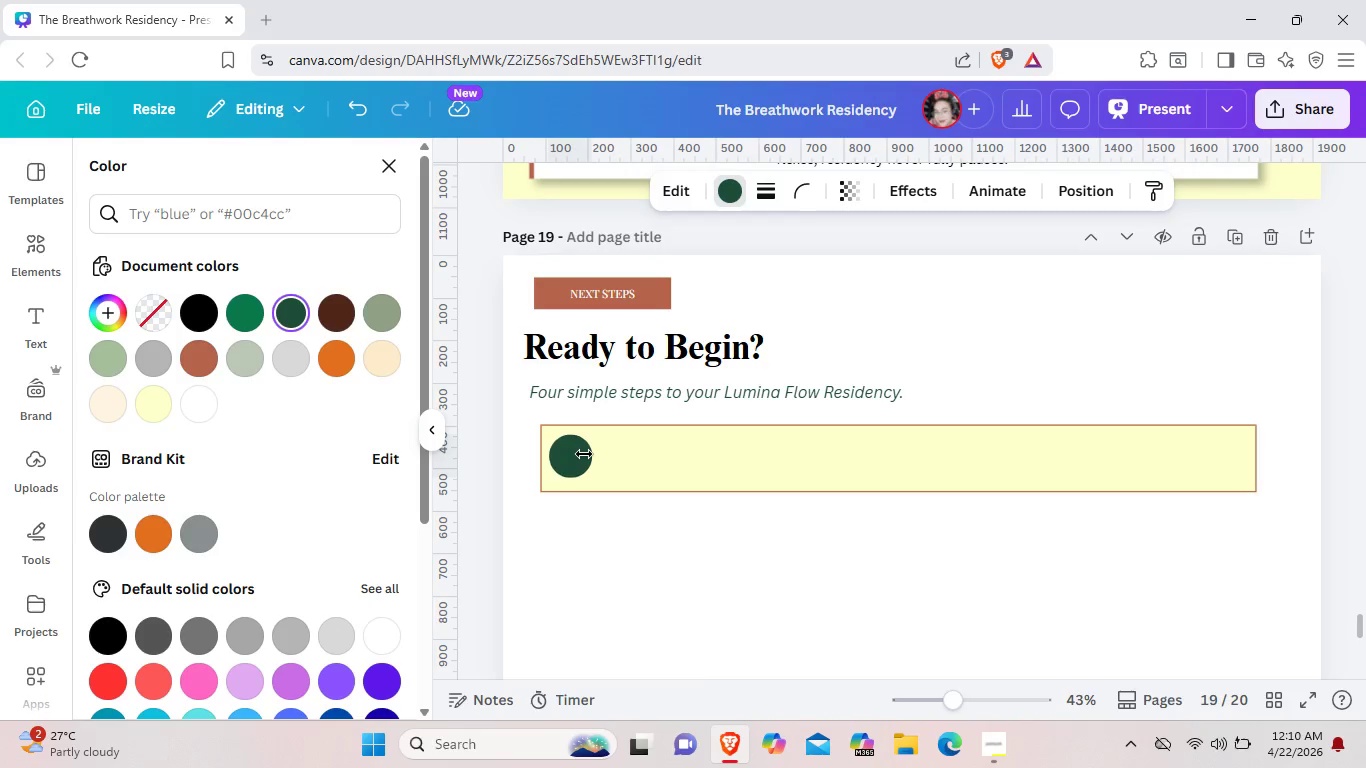 
key(ArrowDown)
 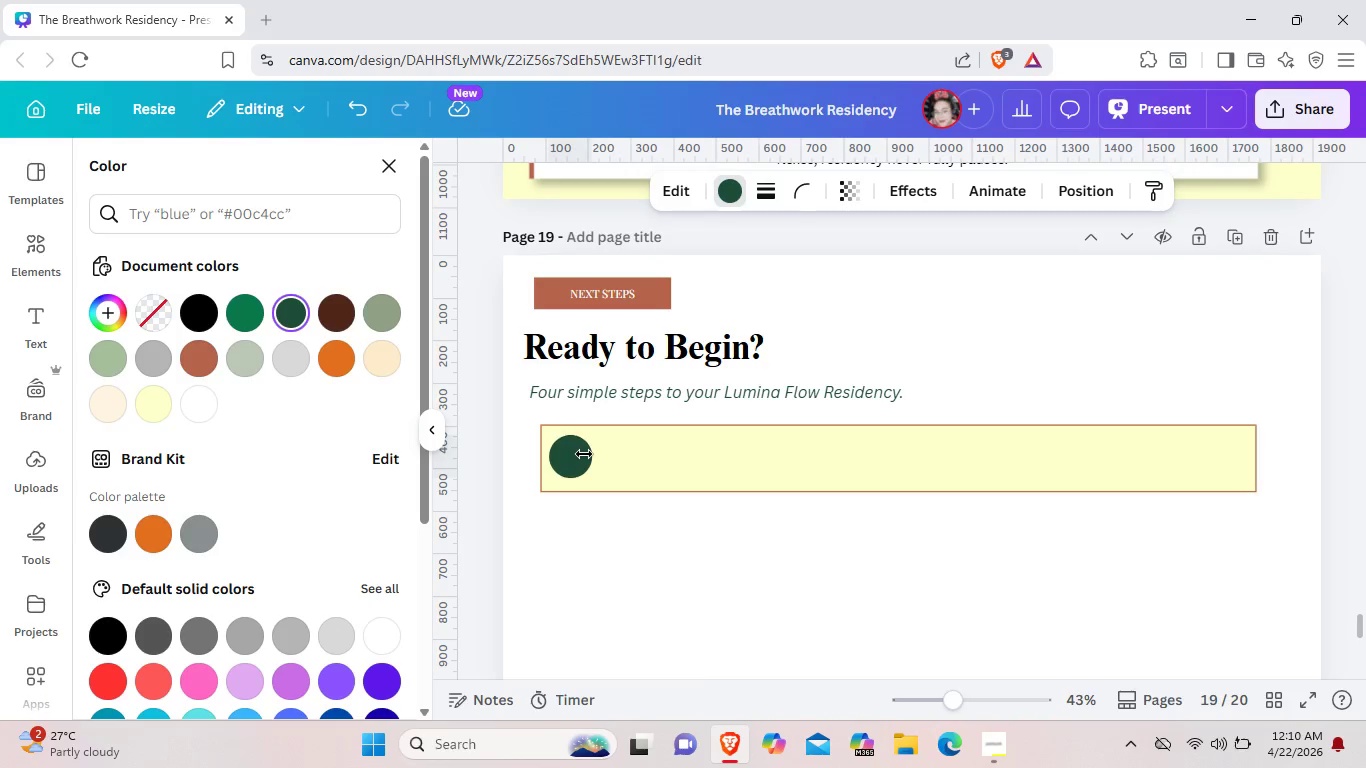 
key(ArrowDown)
 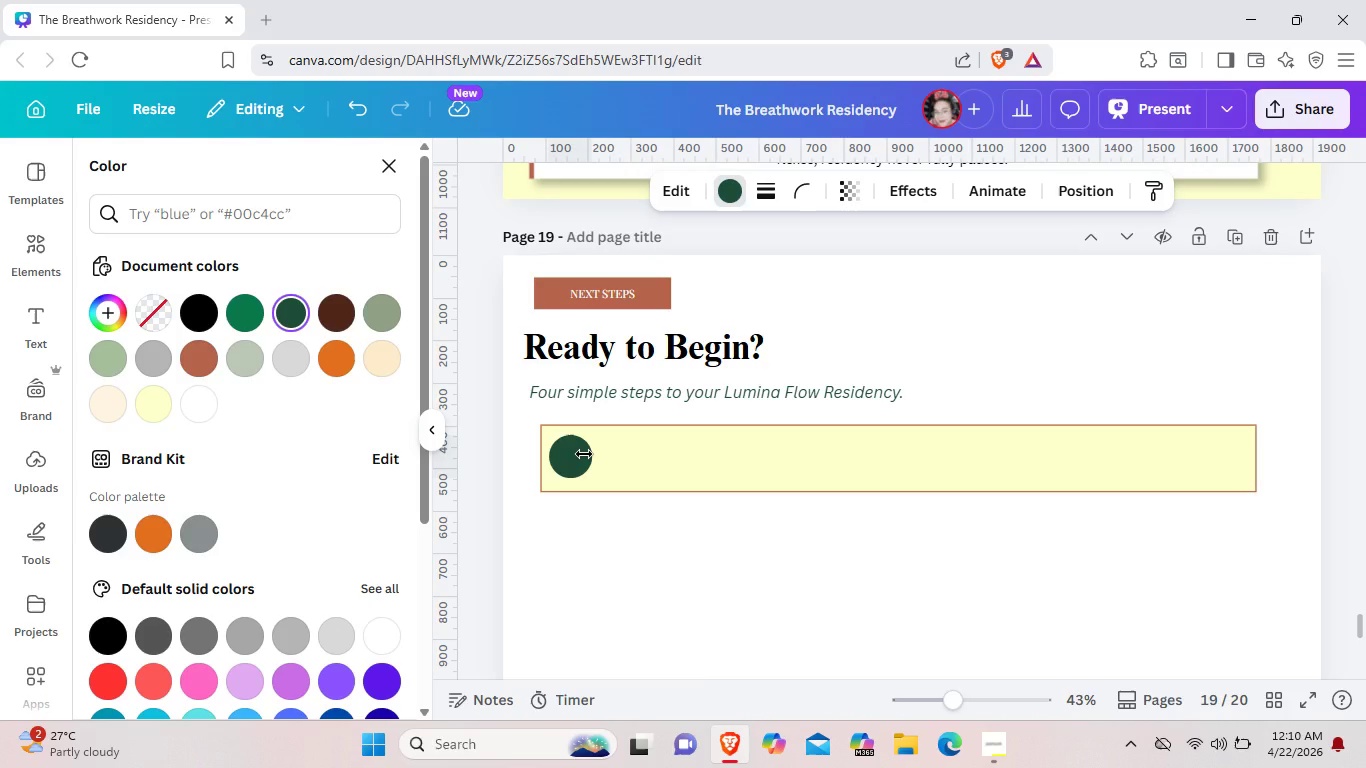 
key(ArrowDown)
 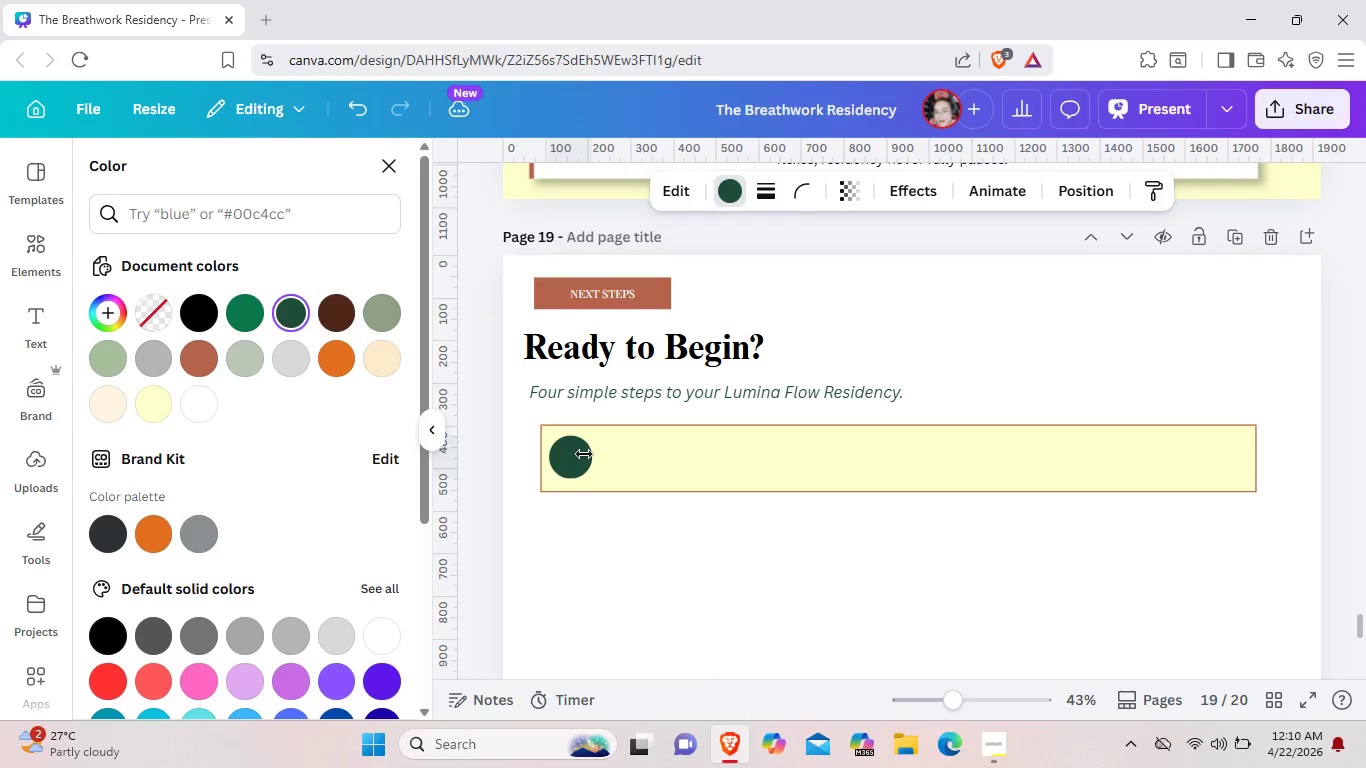 
key(ArrowDown)
 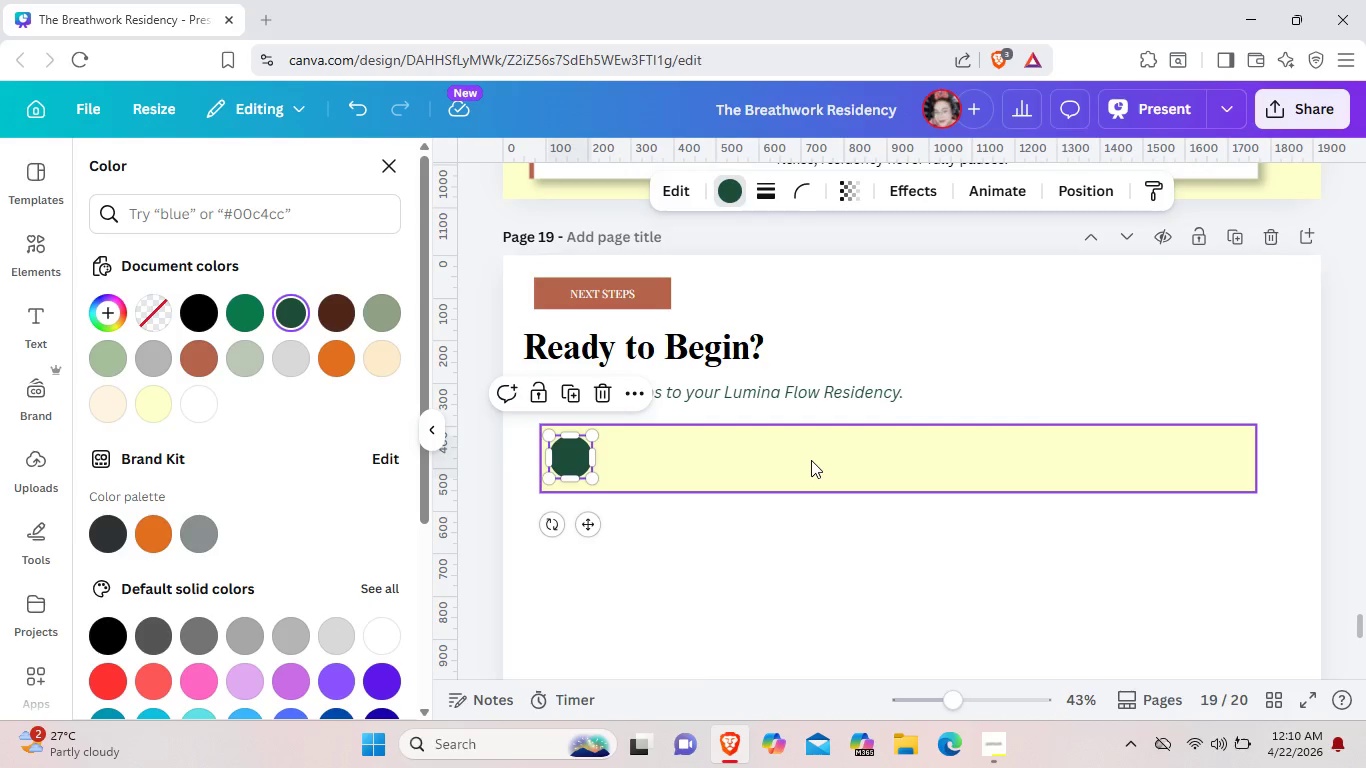 
left_click([811, 460])
 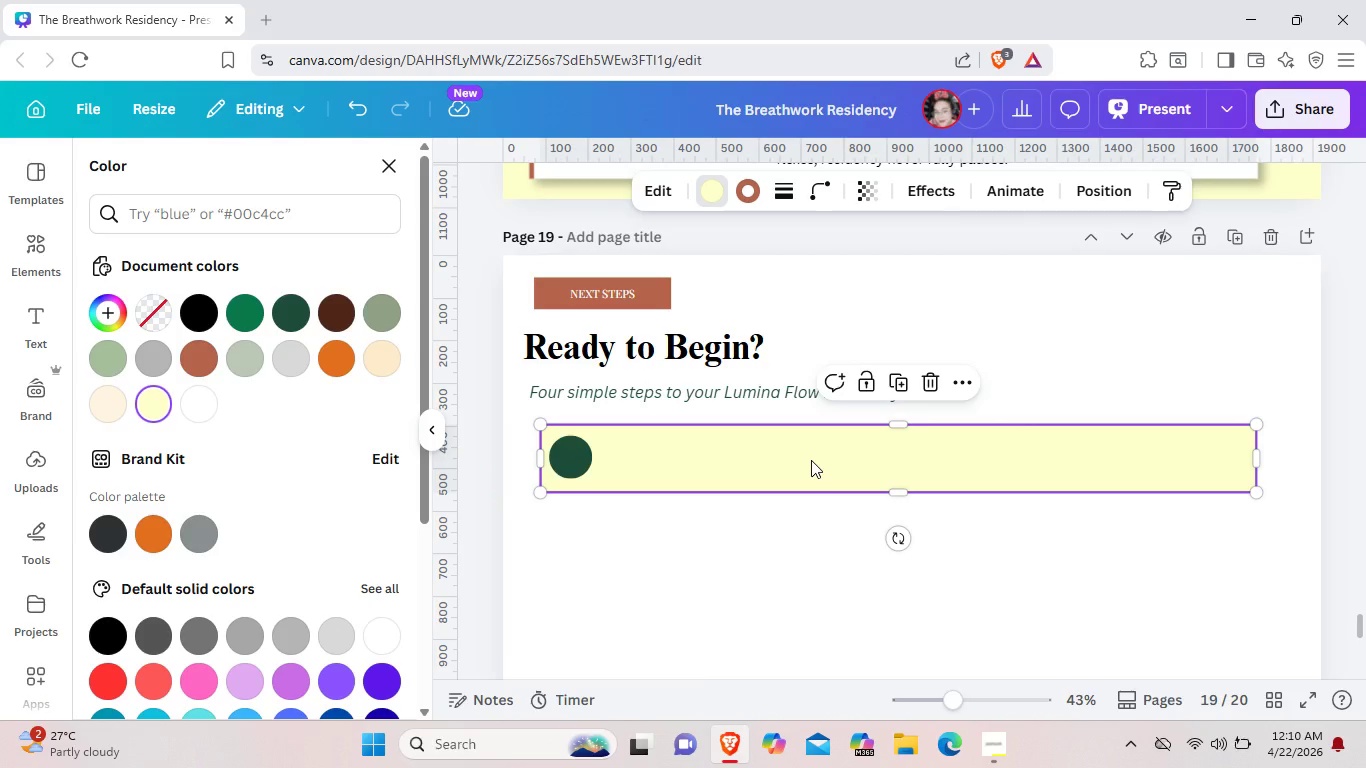 
key(Control+C)
 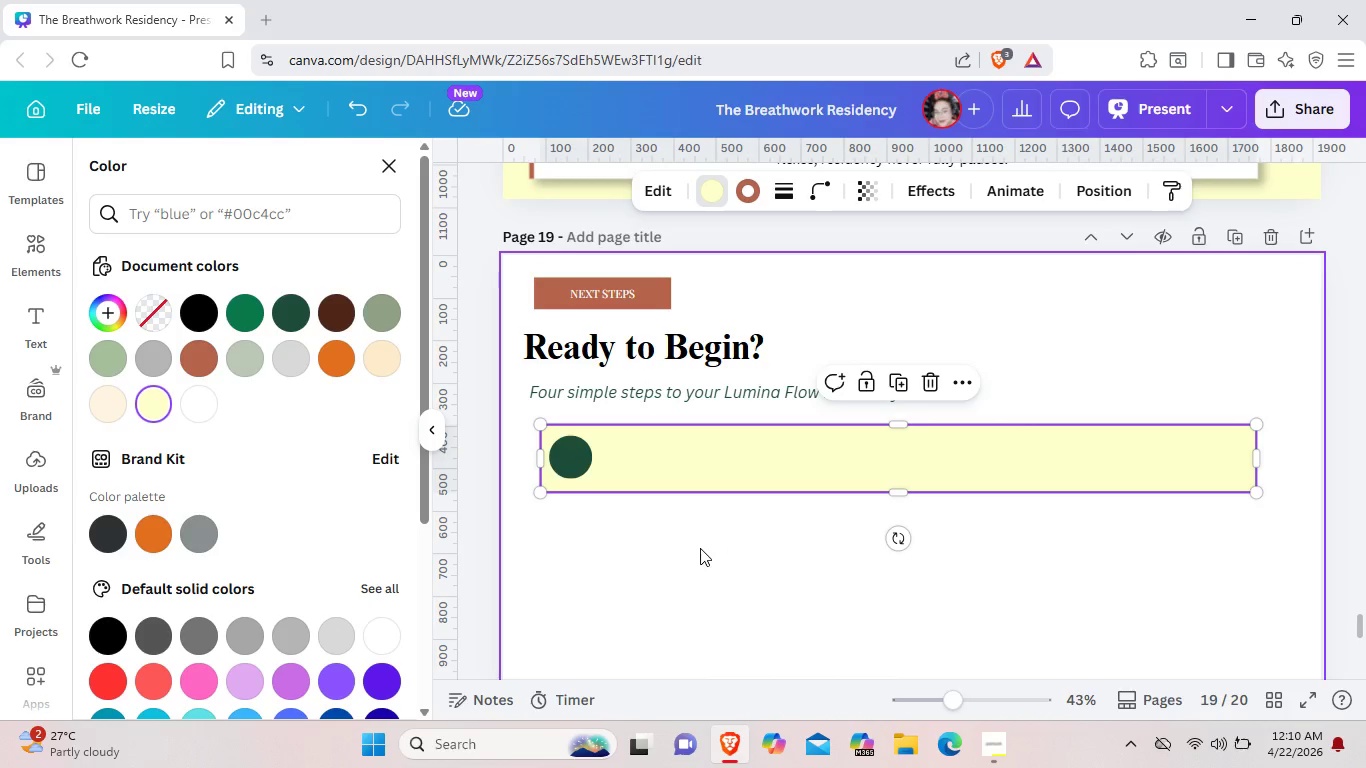 
left_click([700, 548])
 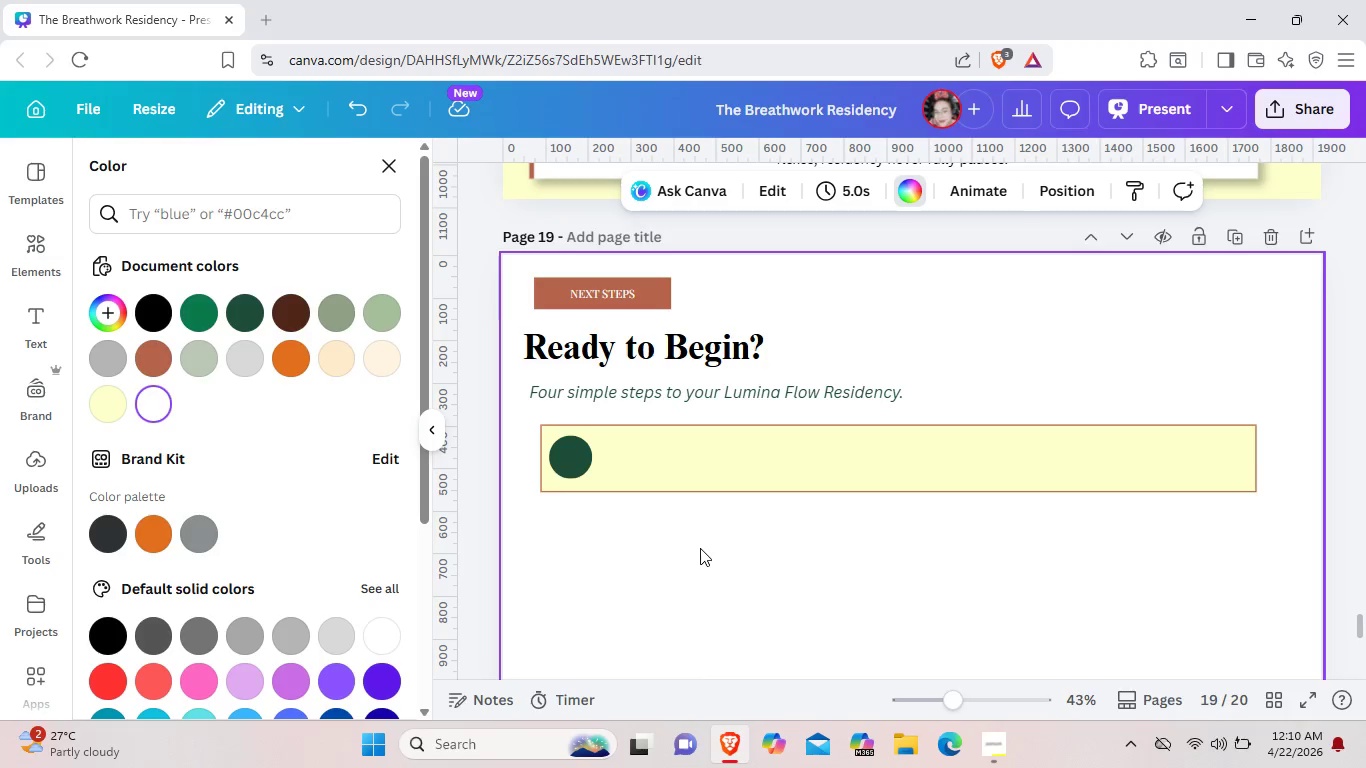 
key(Control+V)
 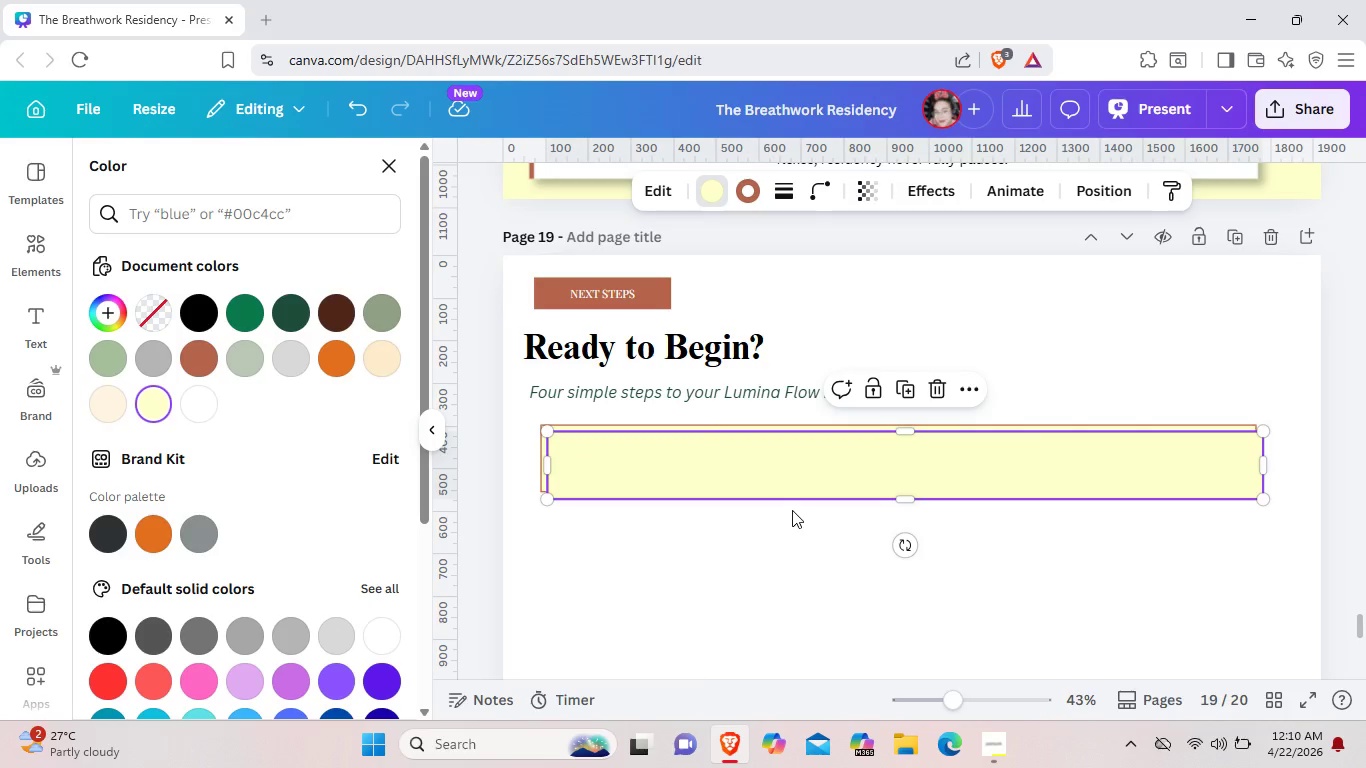 
left_click_drag(start_coordinate=[808, 465], to_coordinate=[800, 539])
 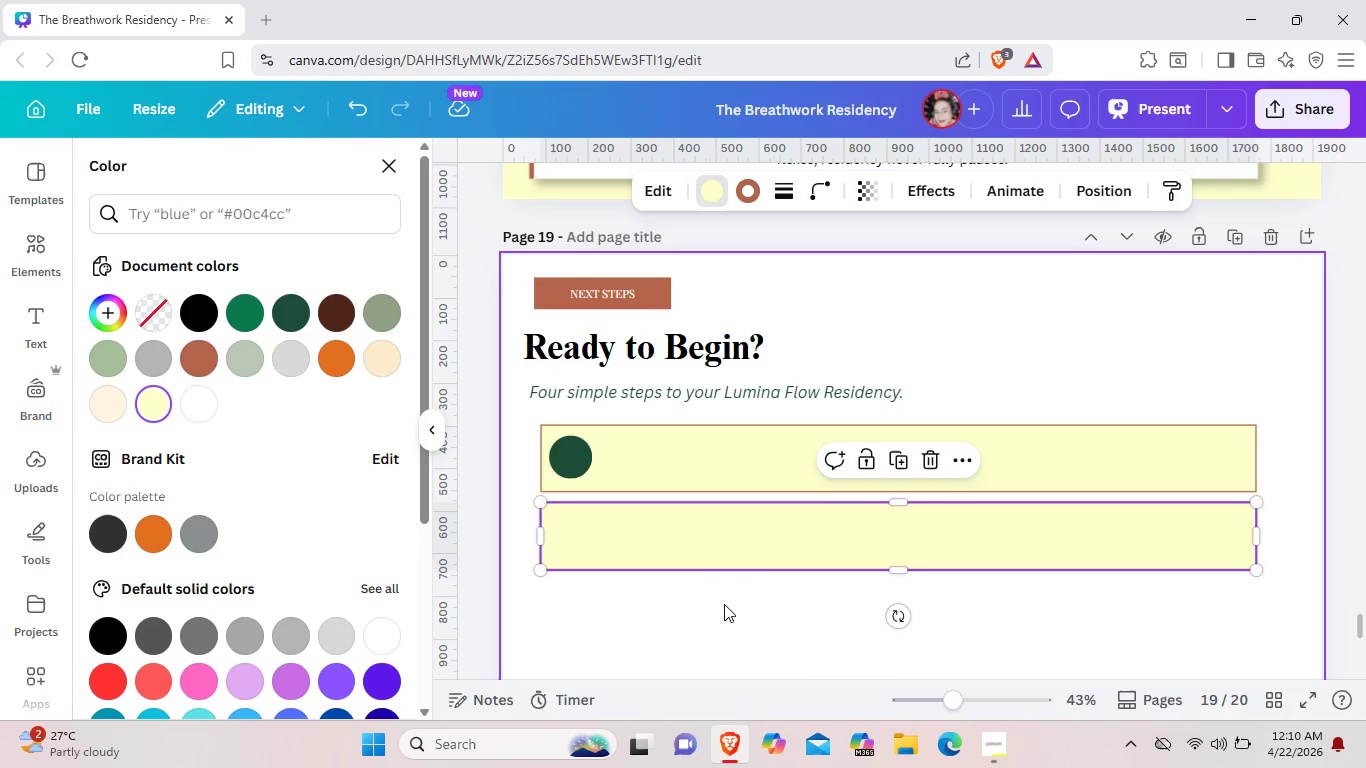 
left_click([719, 600])
 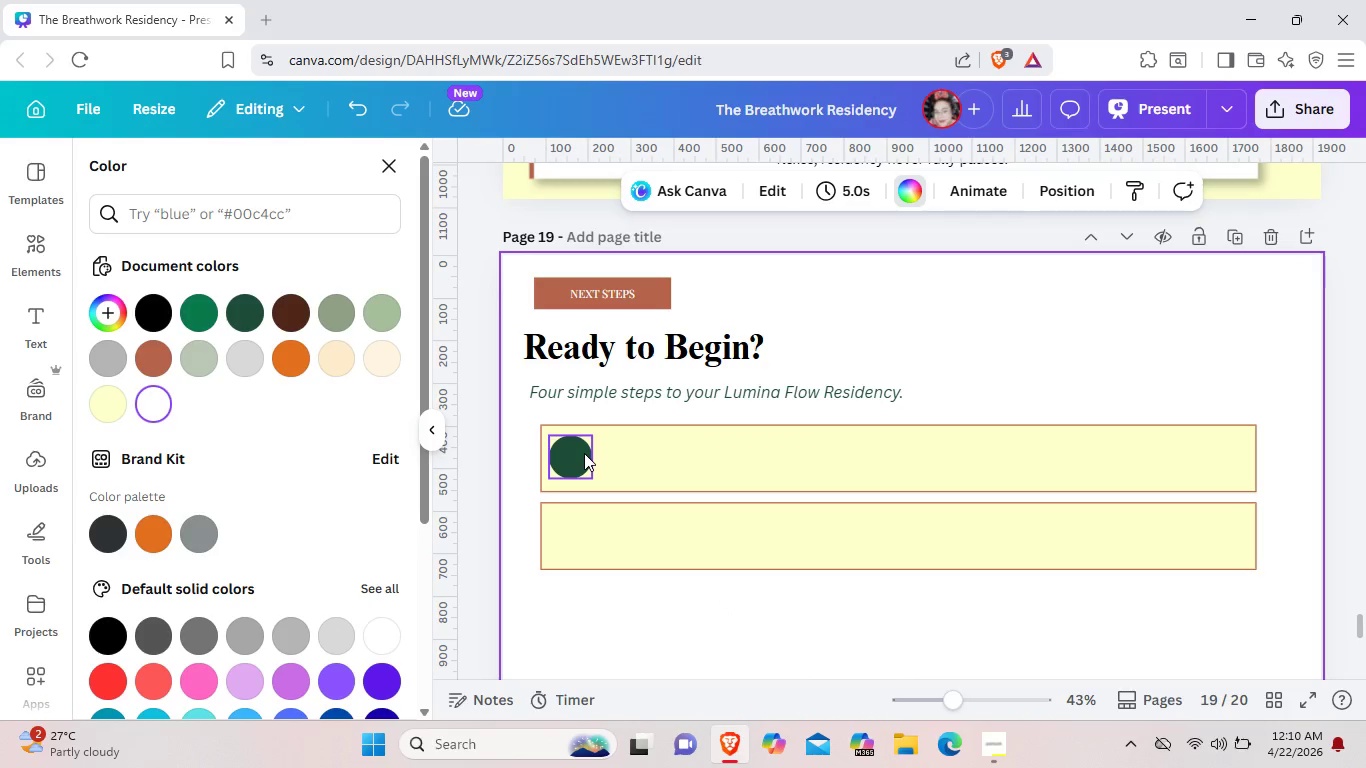 
left_click([584, 453])
 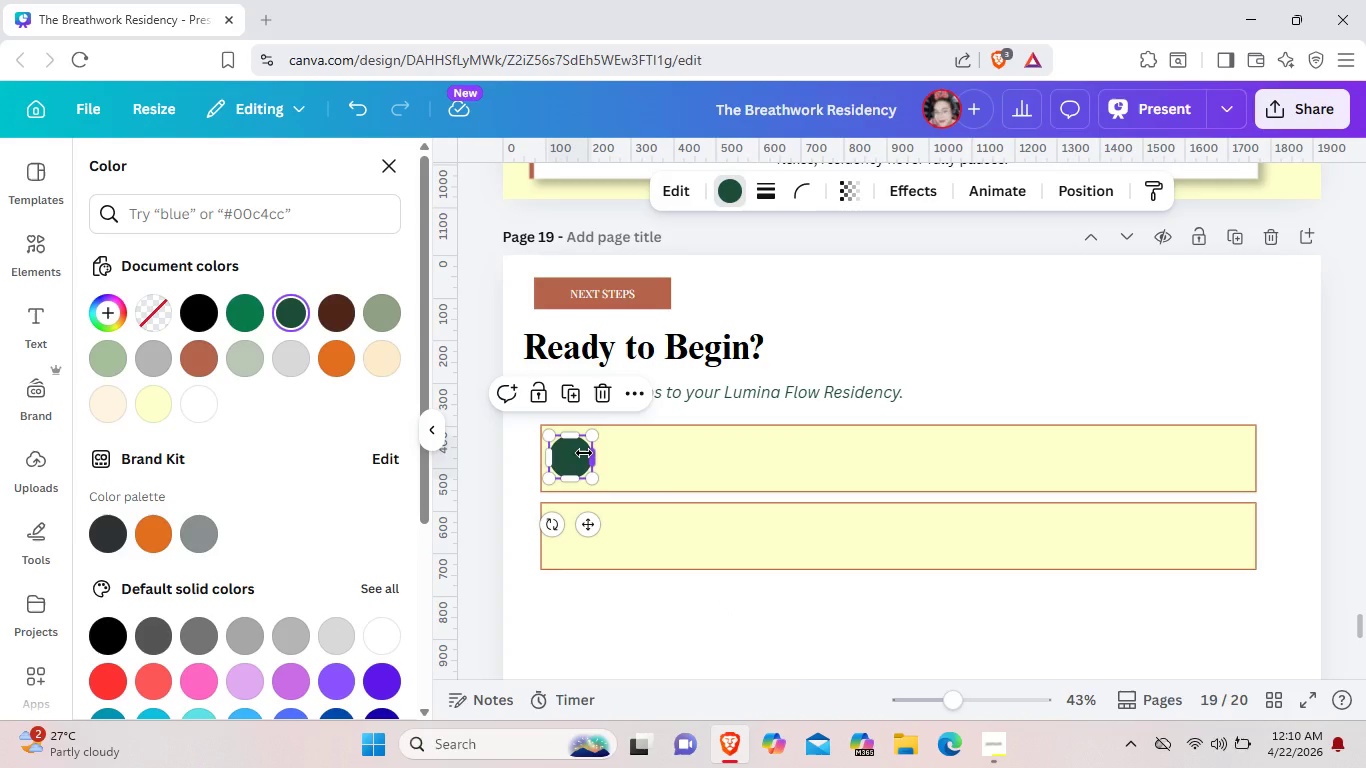 
key(Control+C)
 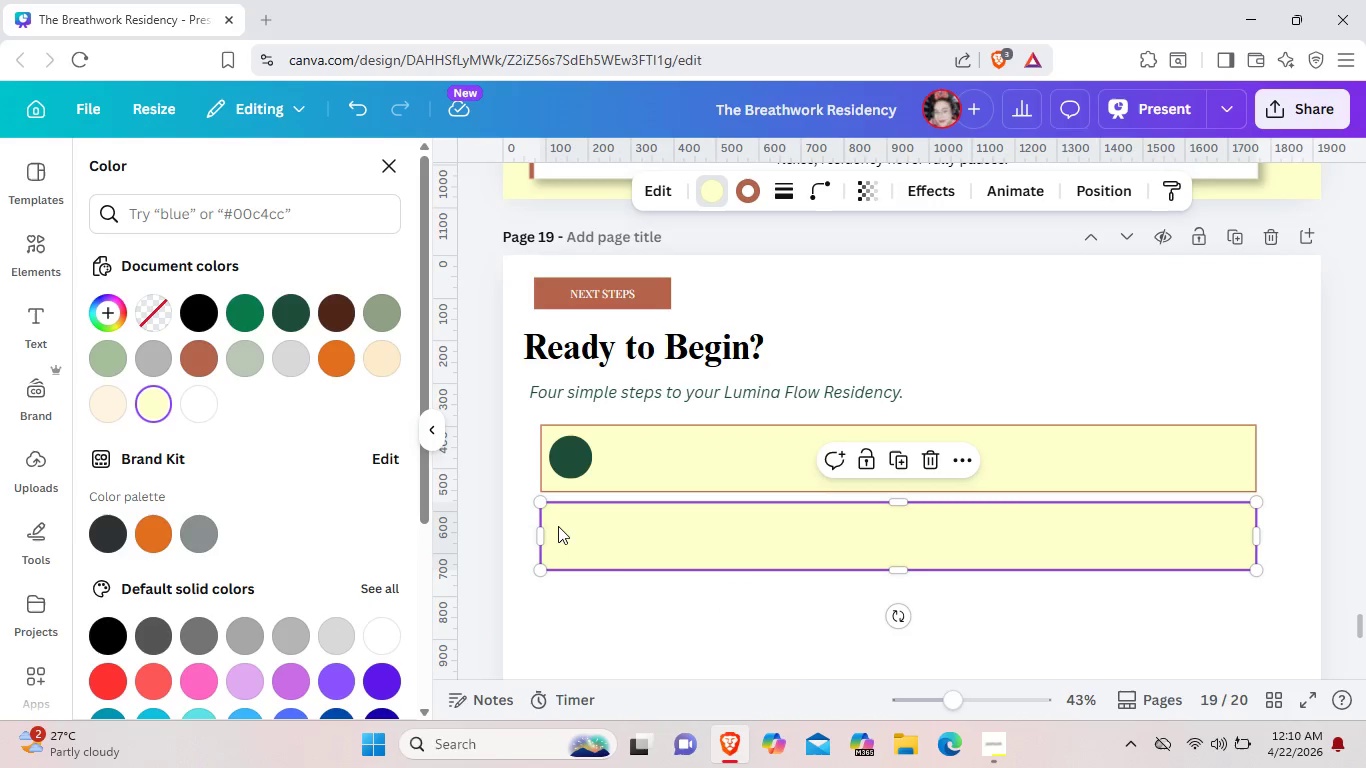 
key(Control+V)
 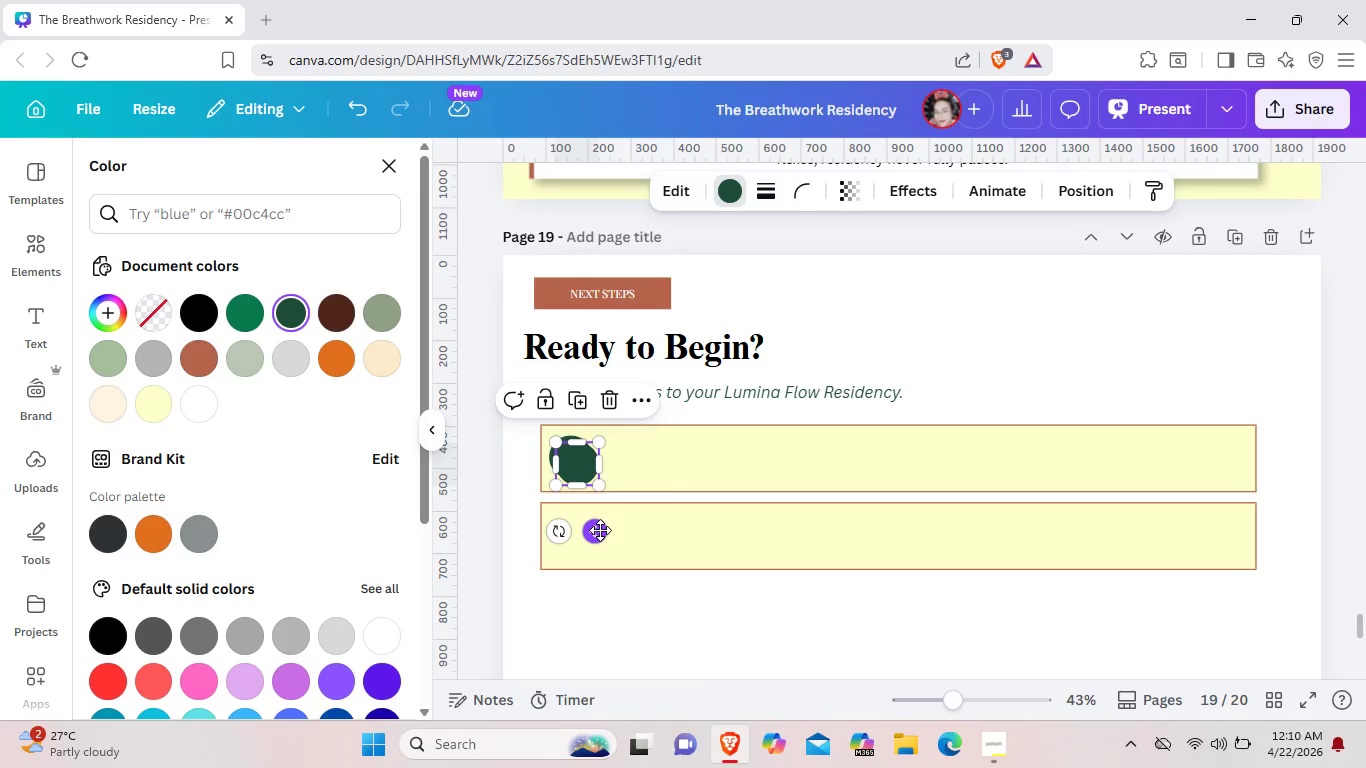 
left_click_drag(start_coordinate=[600, 530], to_coordinate=[594, 600])
 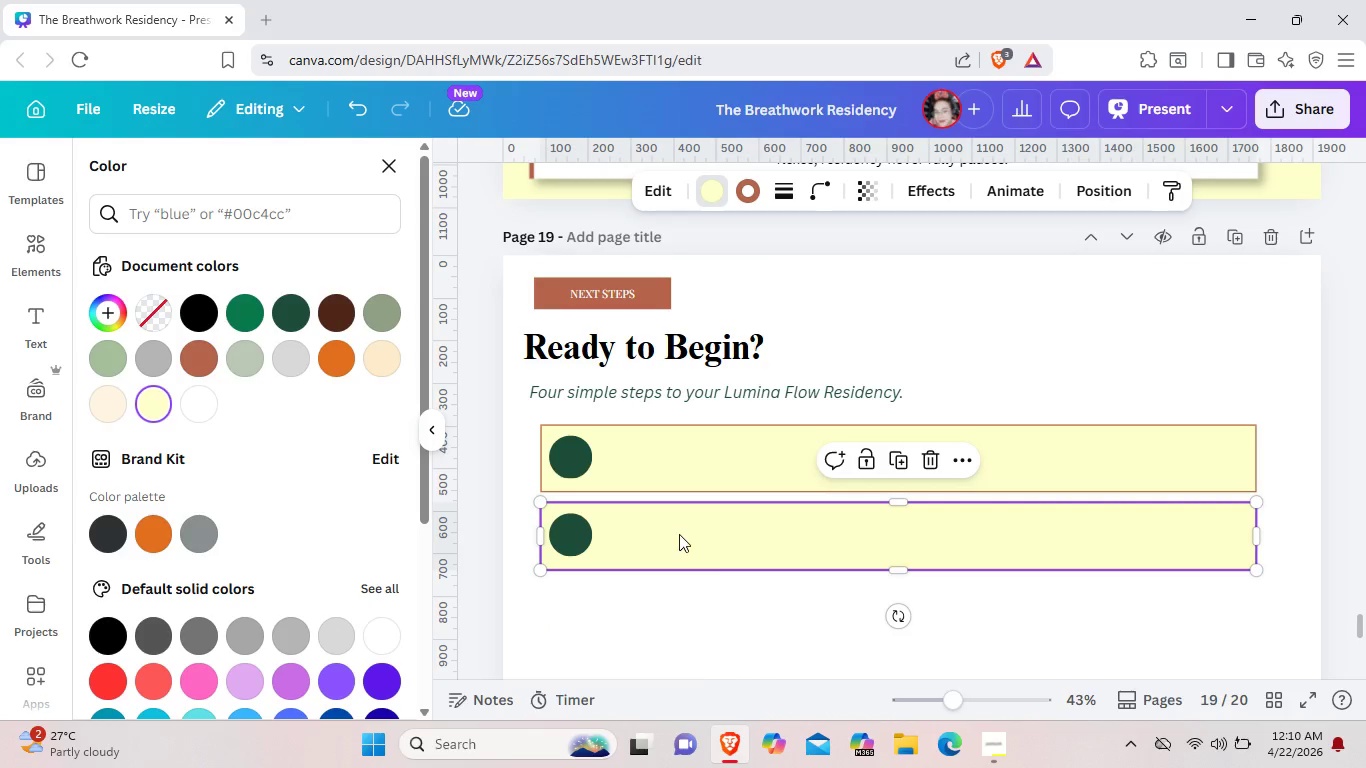 
left_click([704, 612])
 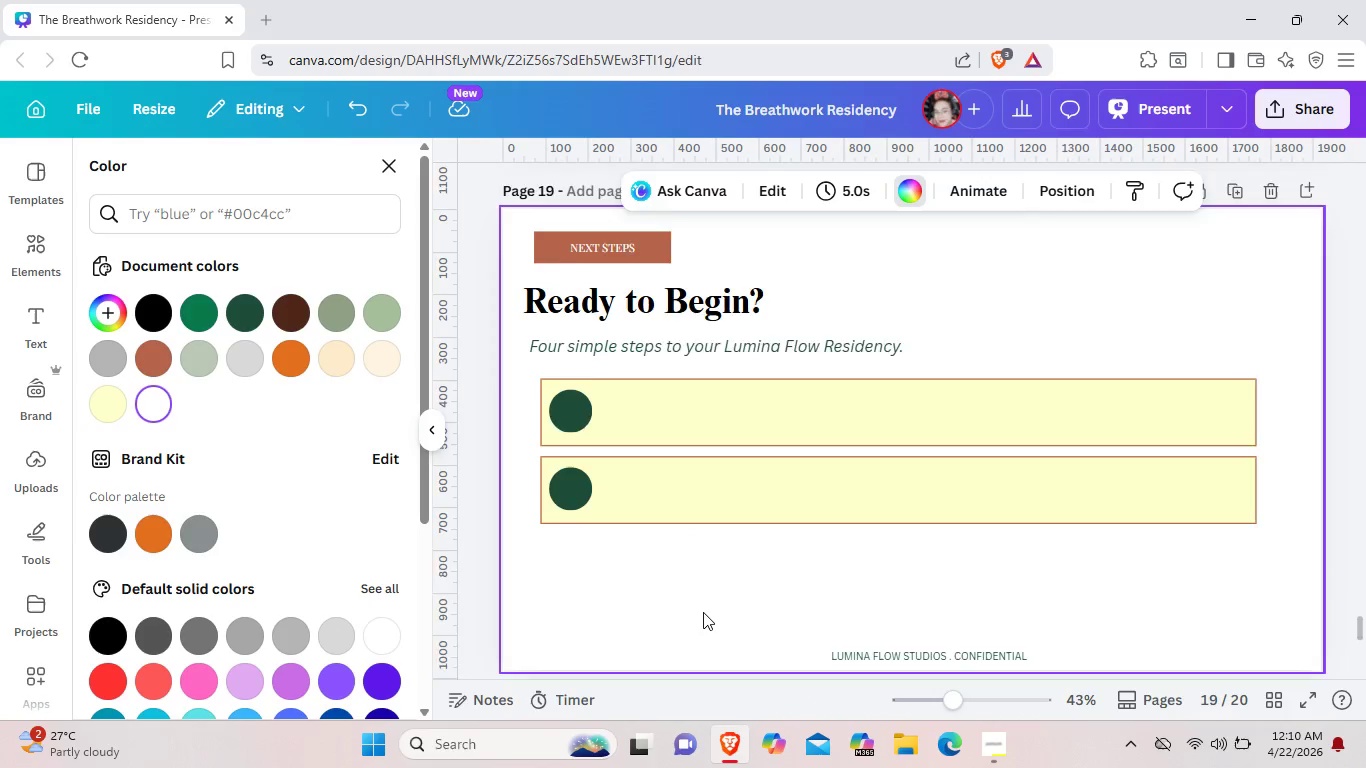 
scroll: coordinate [703, 612], scroll_direction: down, amount: 1.0
 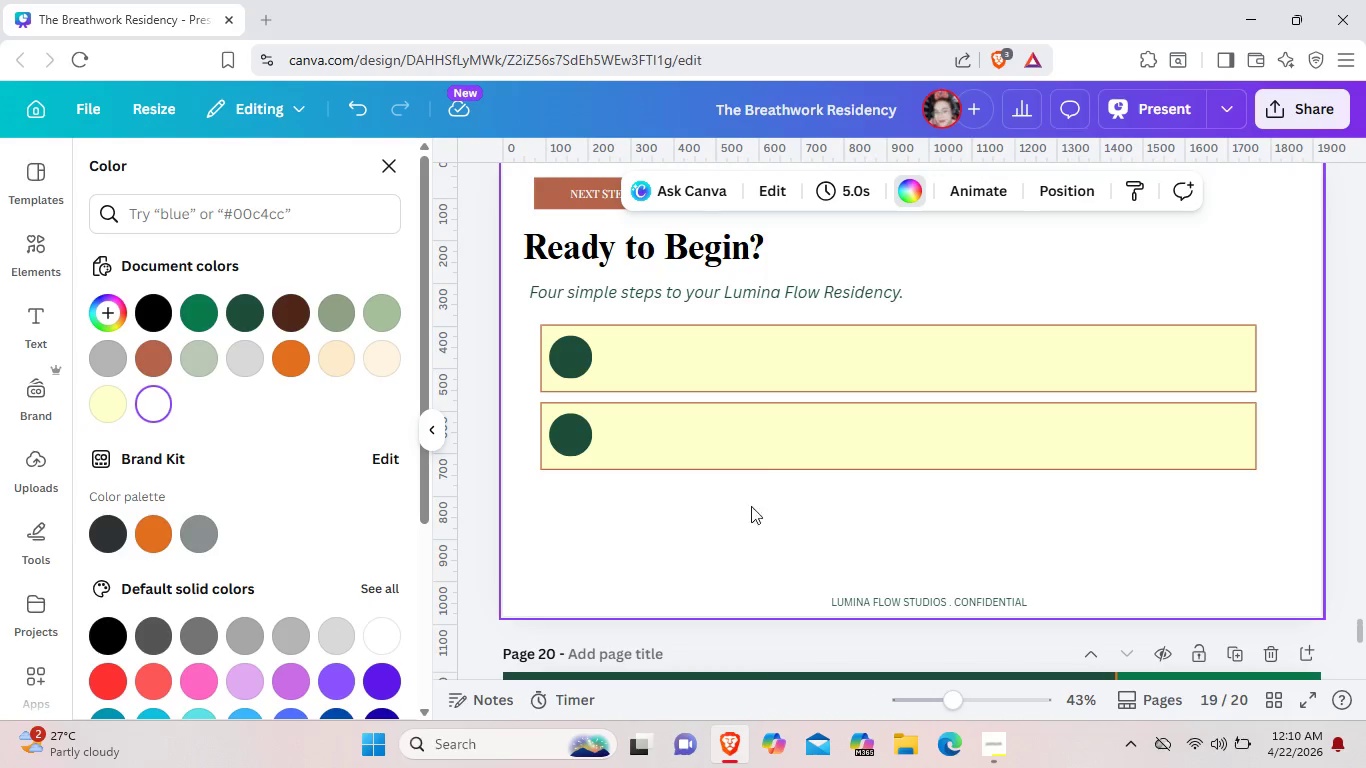 
left_click([757, 454])
 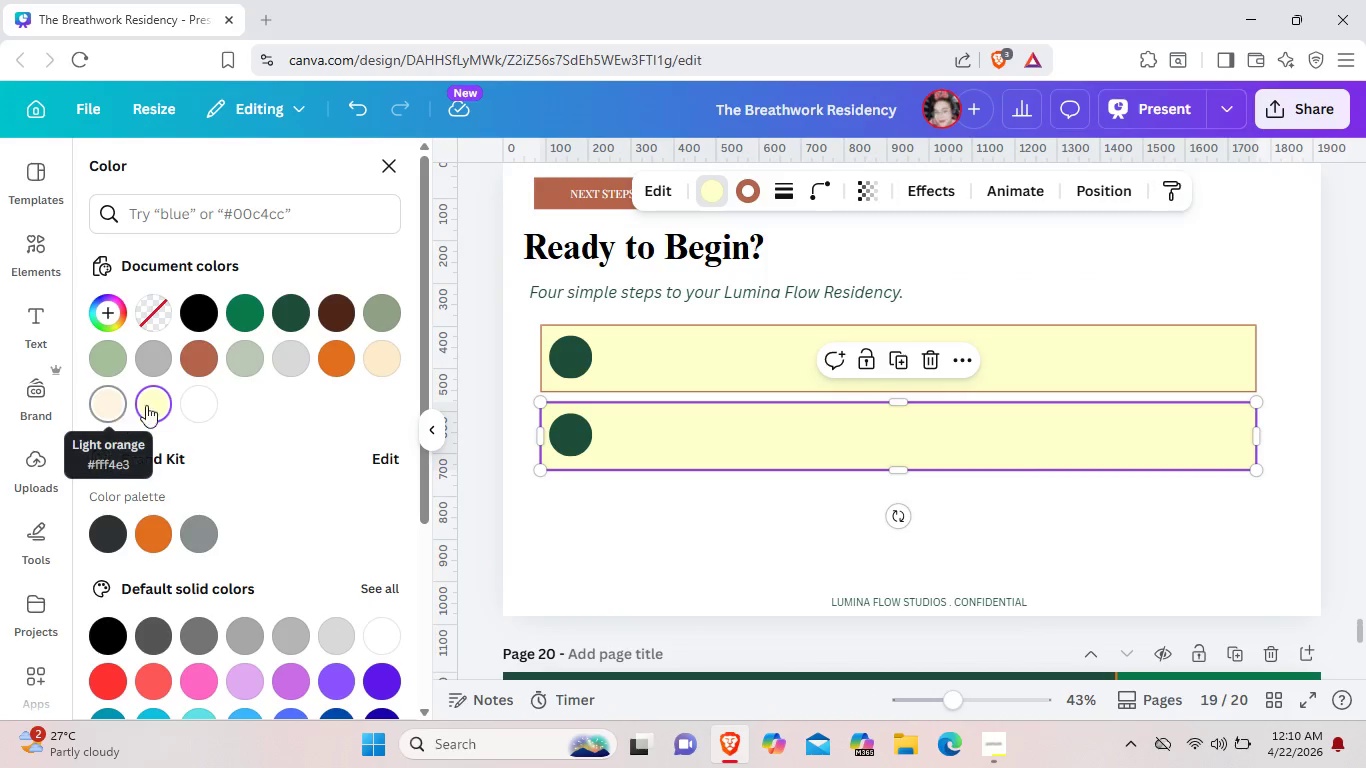 
left_click([191, 394])
 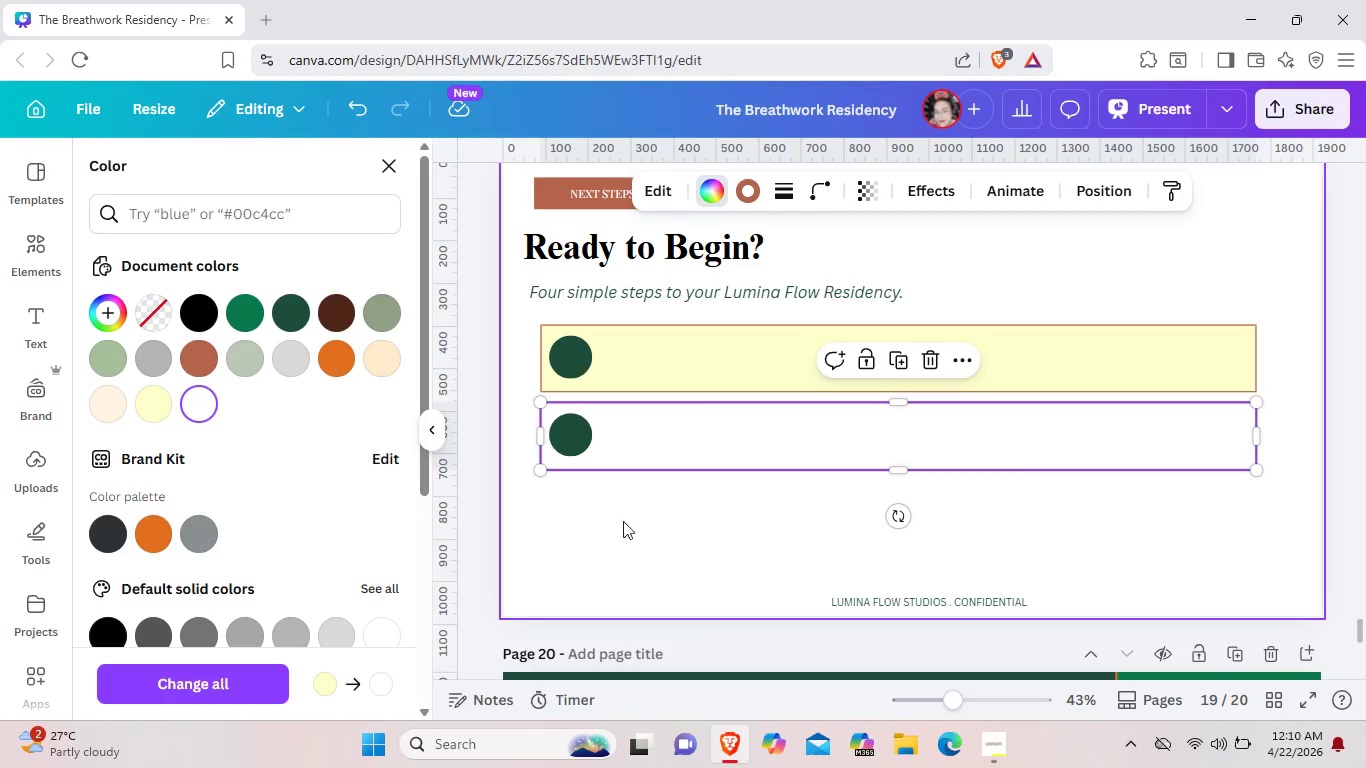 
left_click([636, 521])
 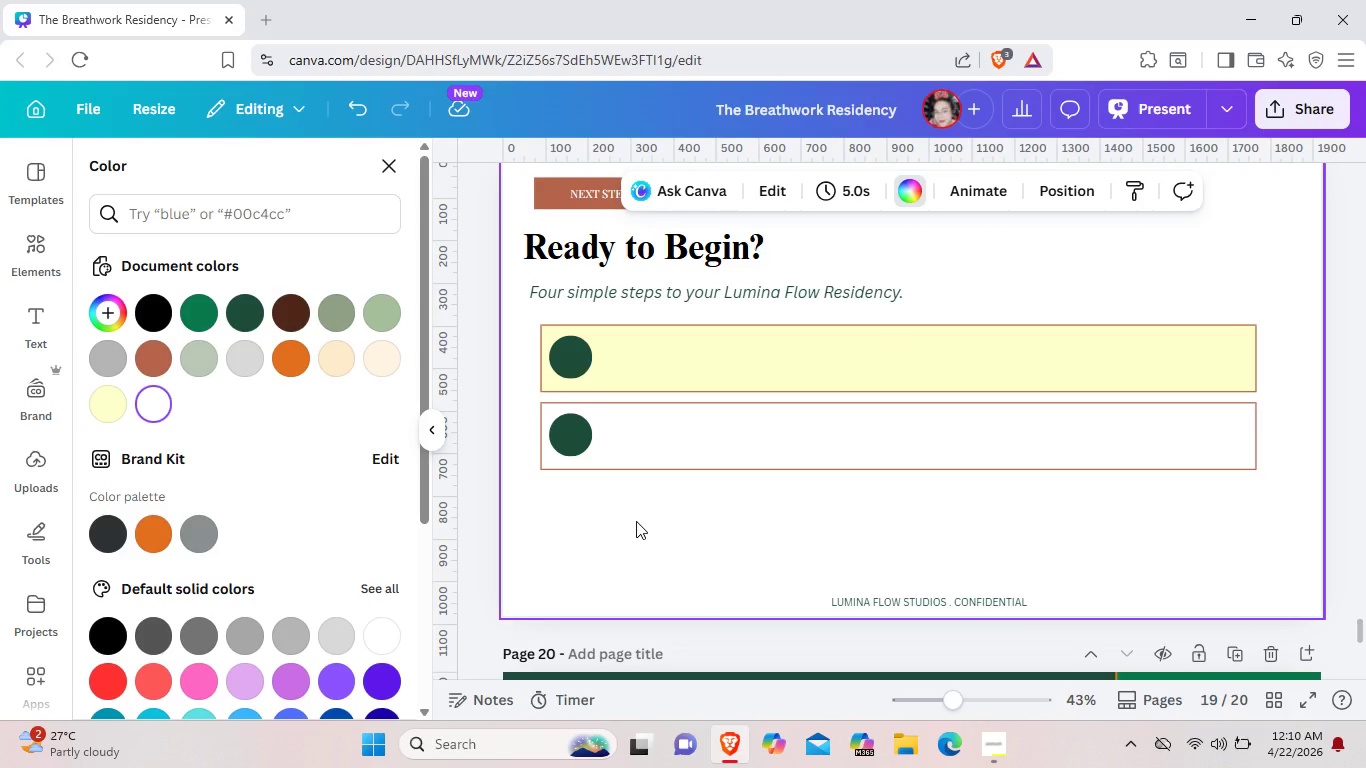 
key(Control+V)
 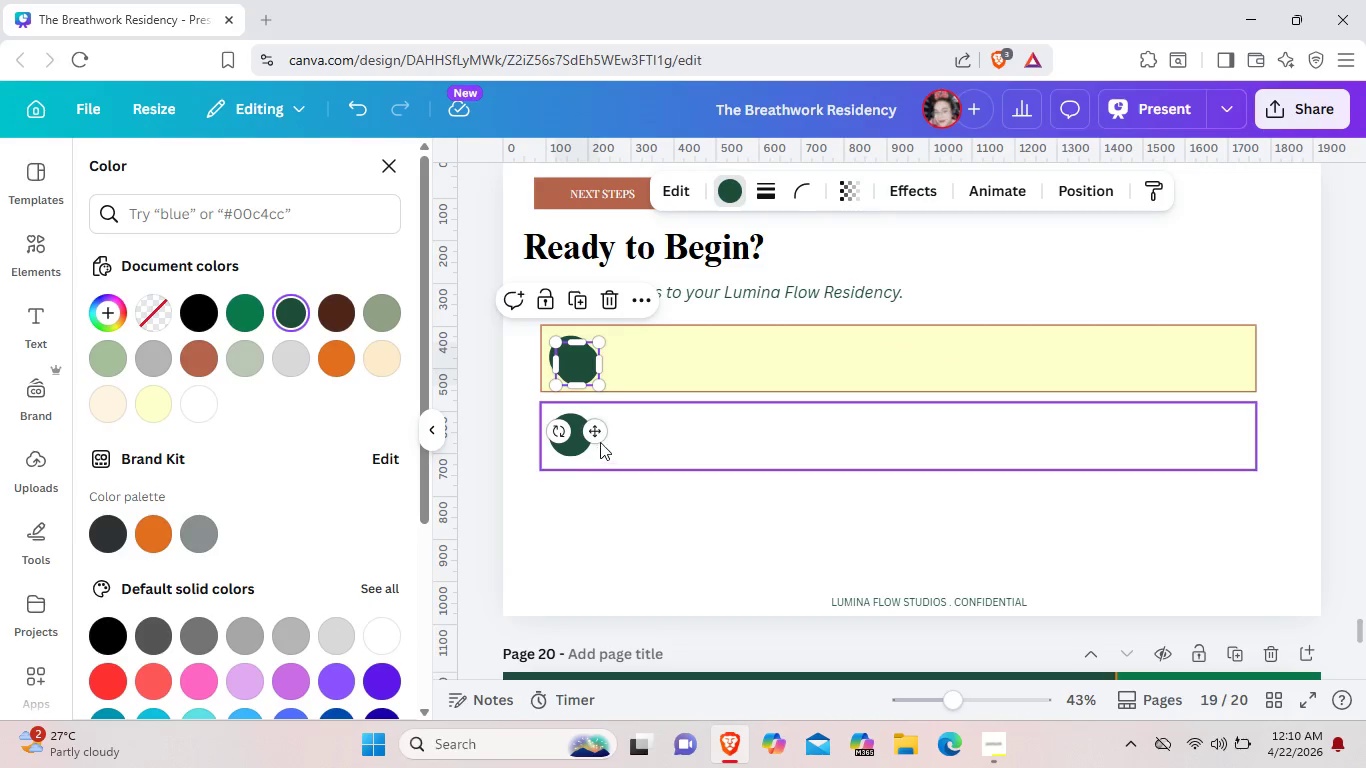 
left_click_drag(start_coordinate=[598, 436], to_coordinate=[594, 578])
 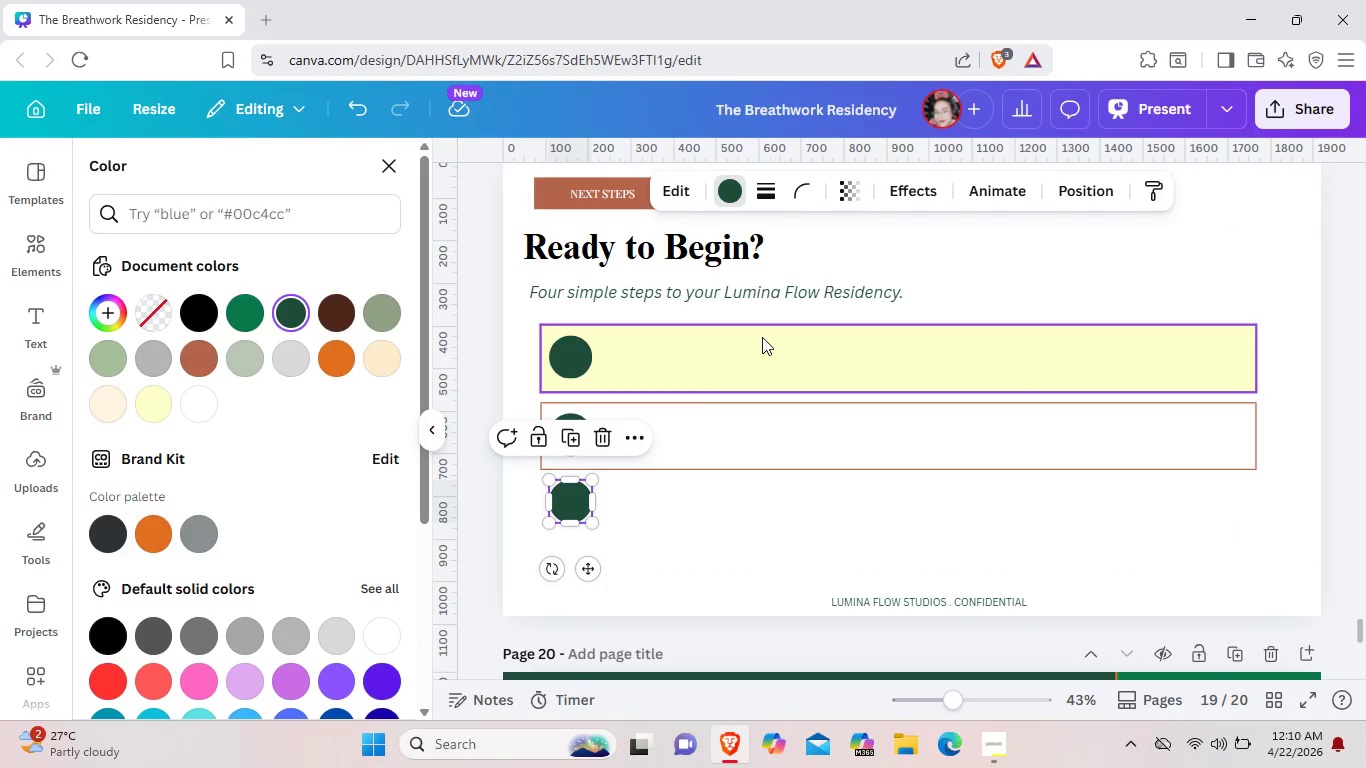 
left_click([762, 337])
 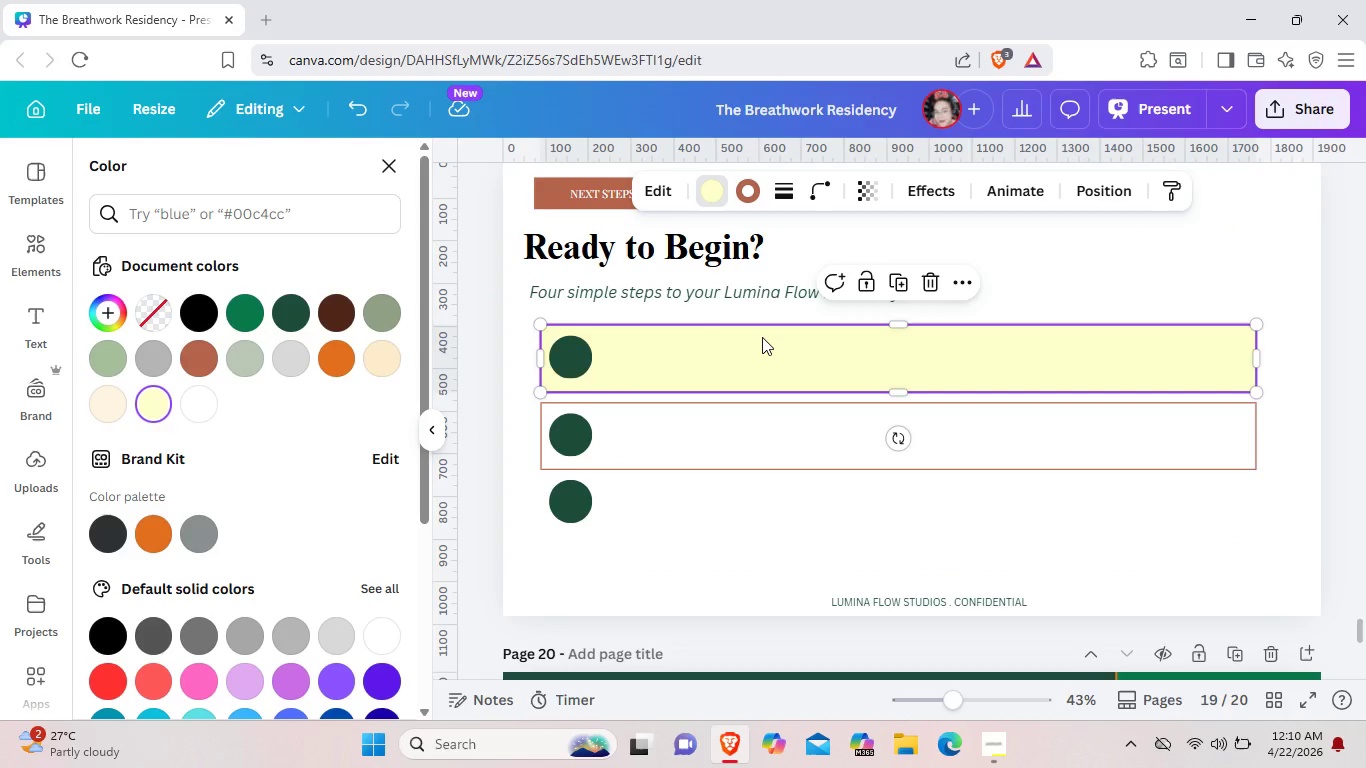 
key(Control+C)
 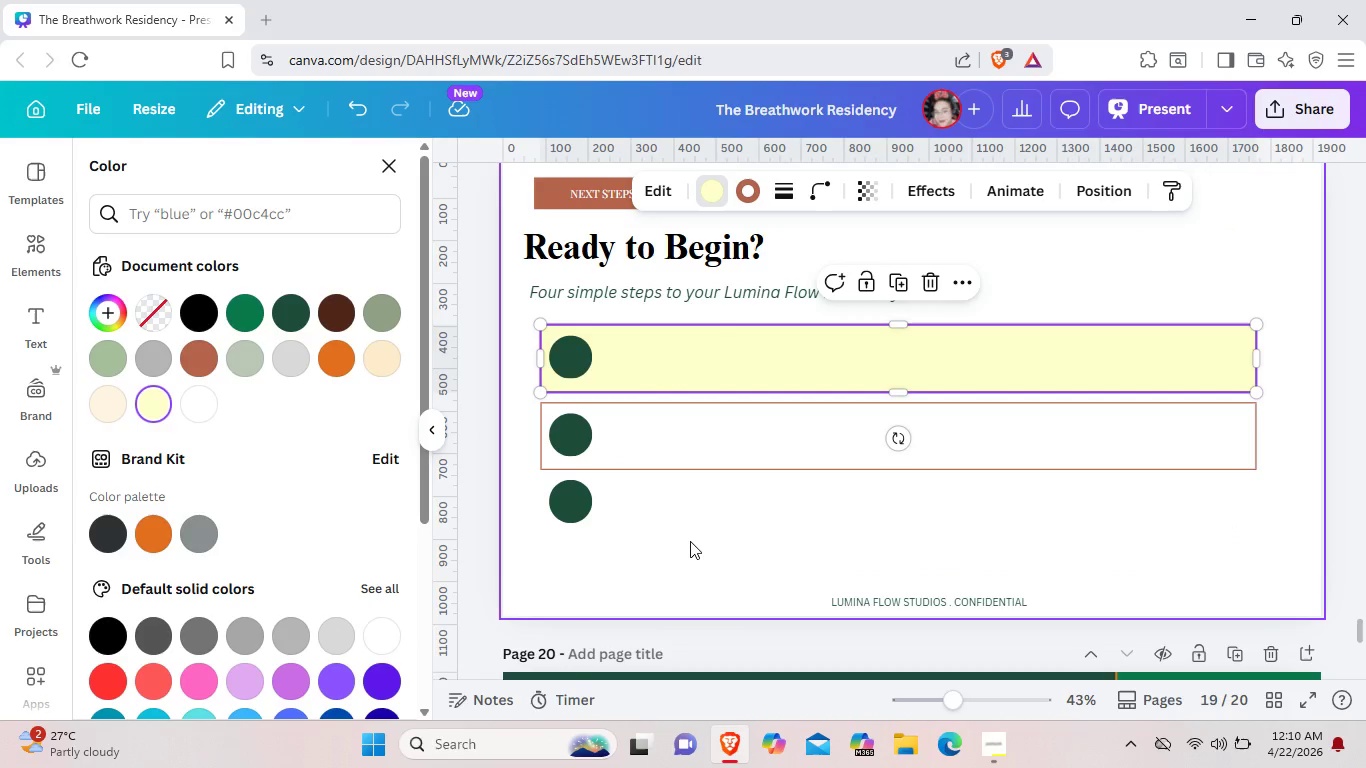 
left_click([690, 541])
 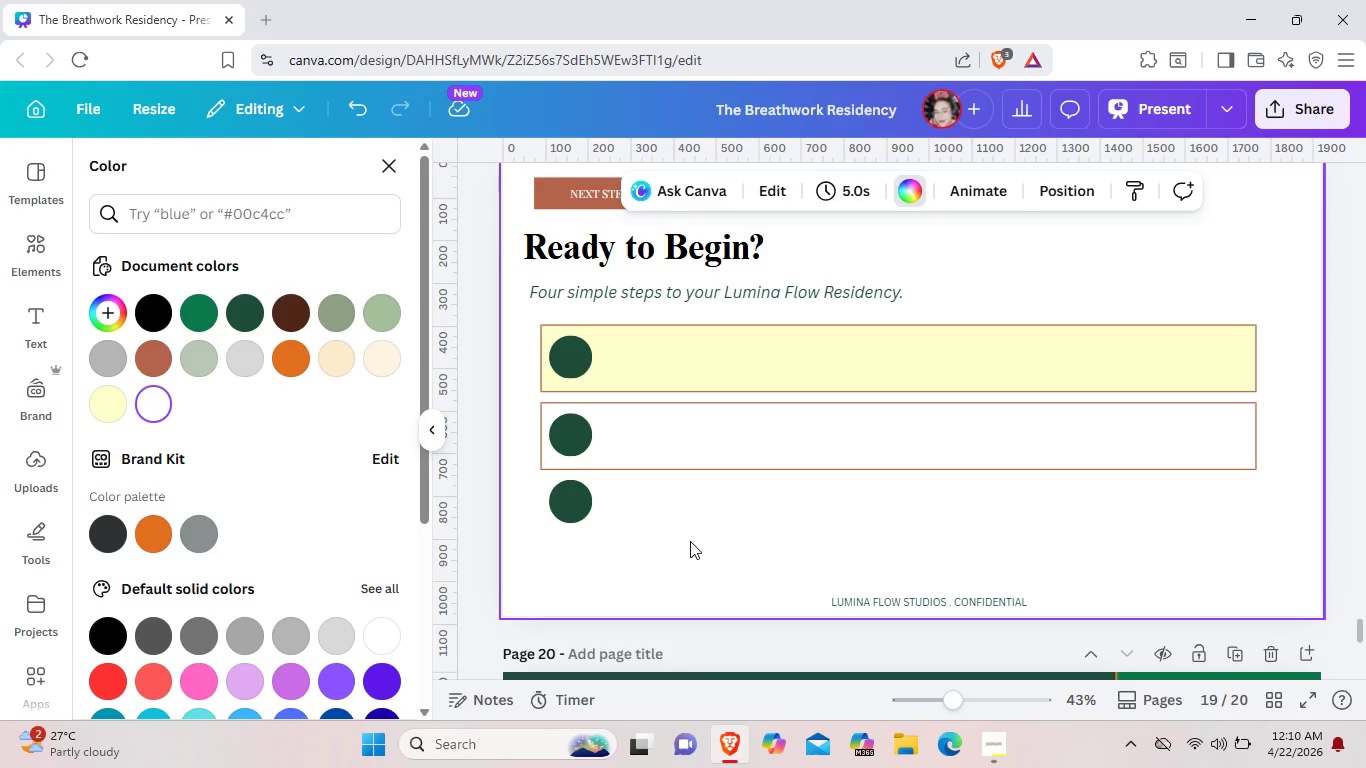 
key(Control+ControlLeft)
 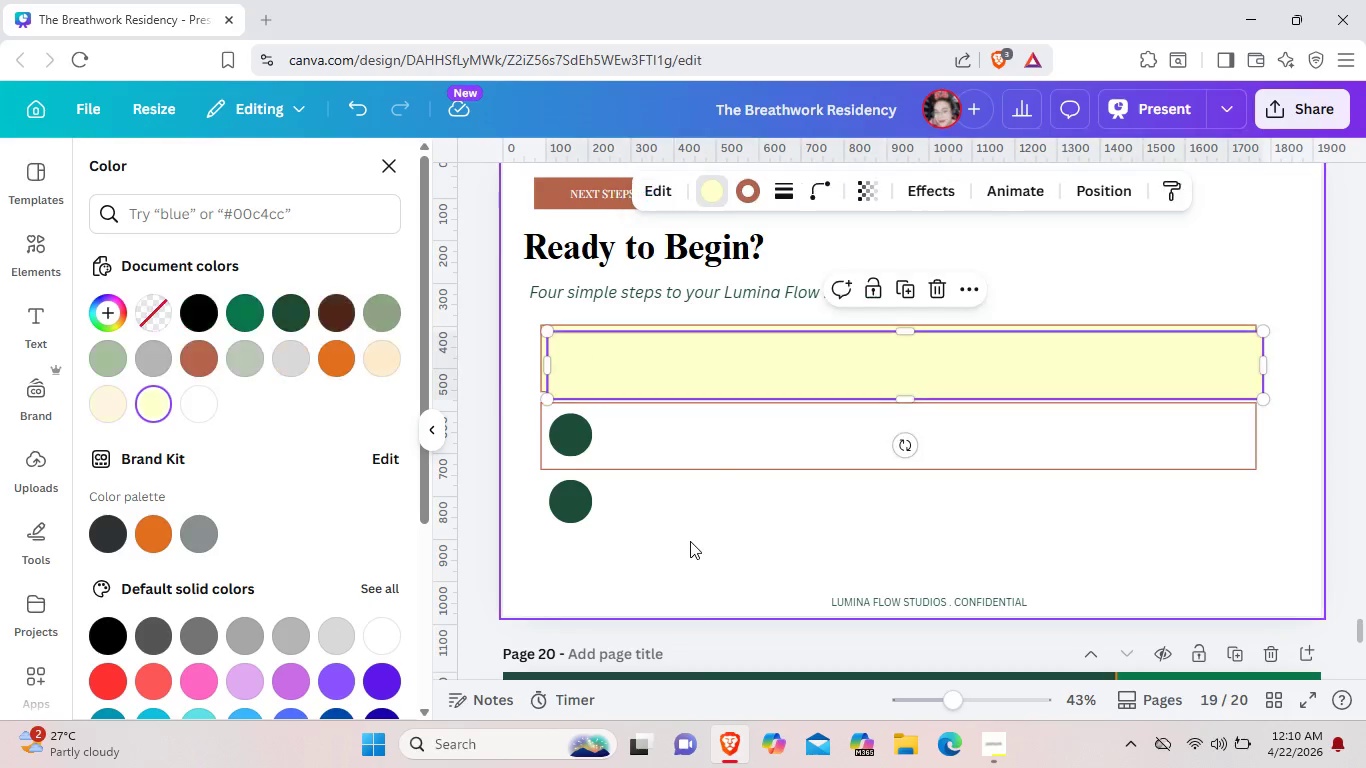 
key(Control+V)
 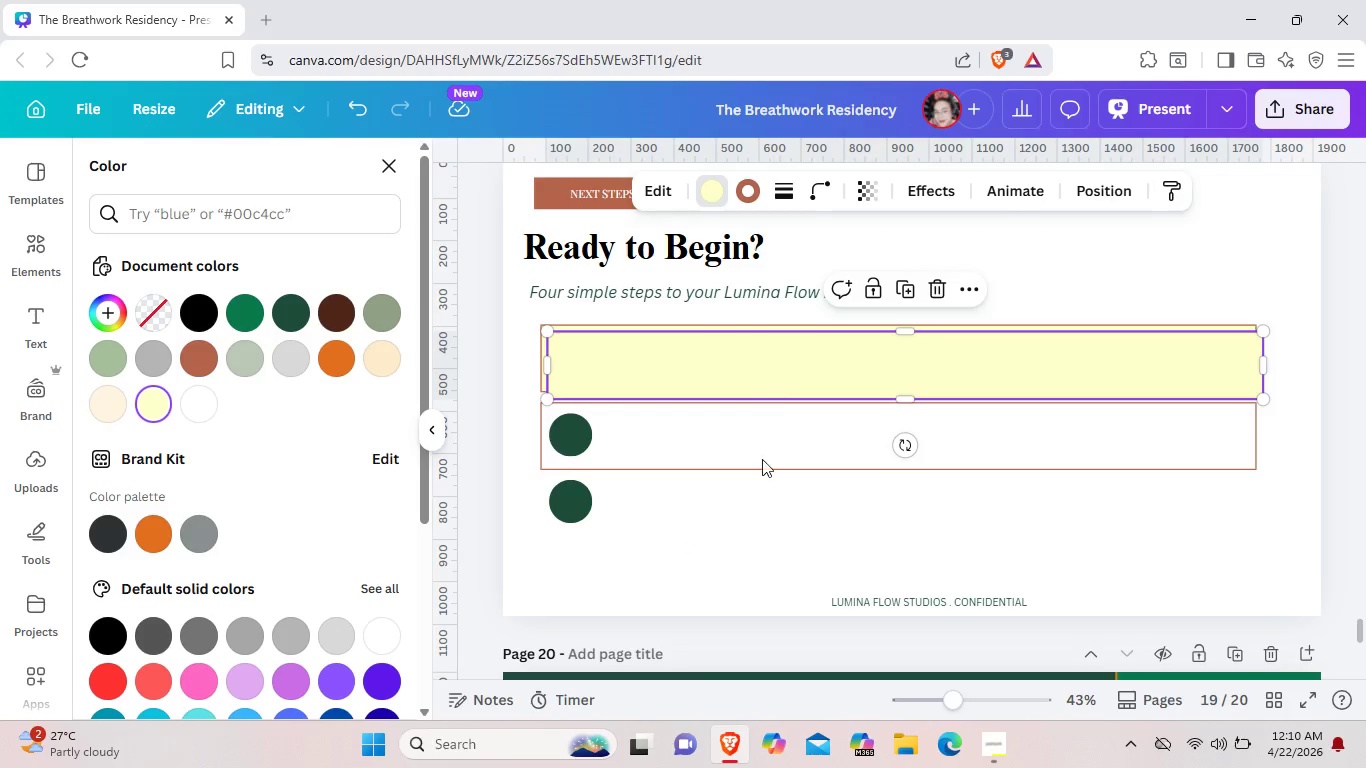 
left_click_drag(start_coordinate=[772, 374], to_coordinate=[766, 525])
 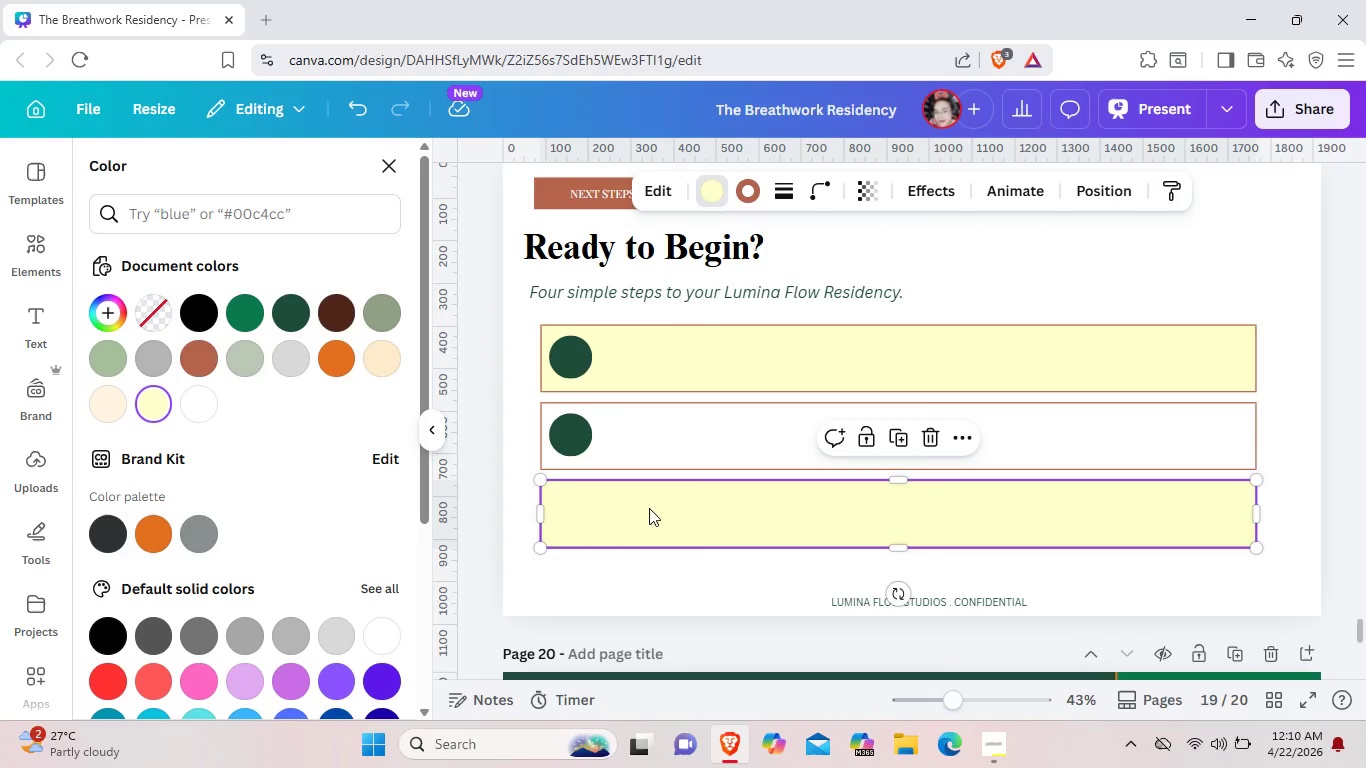 
right_click([649, 508])
 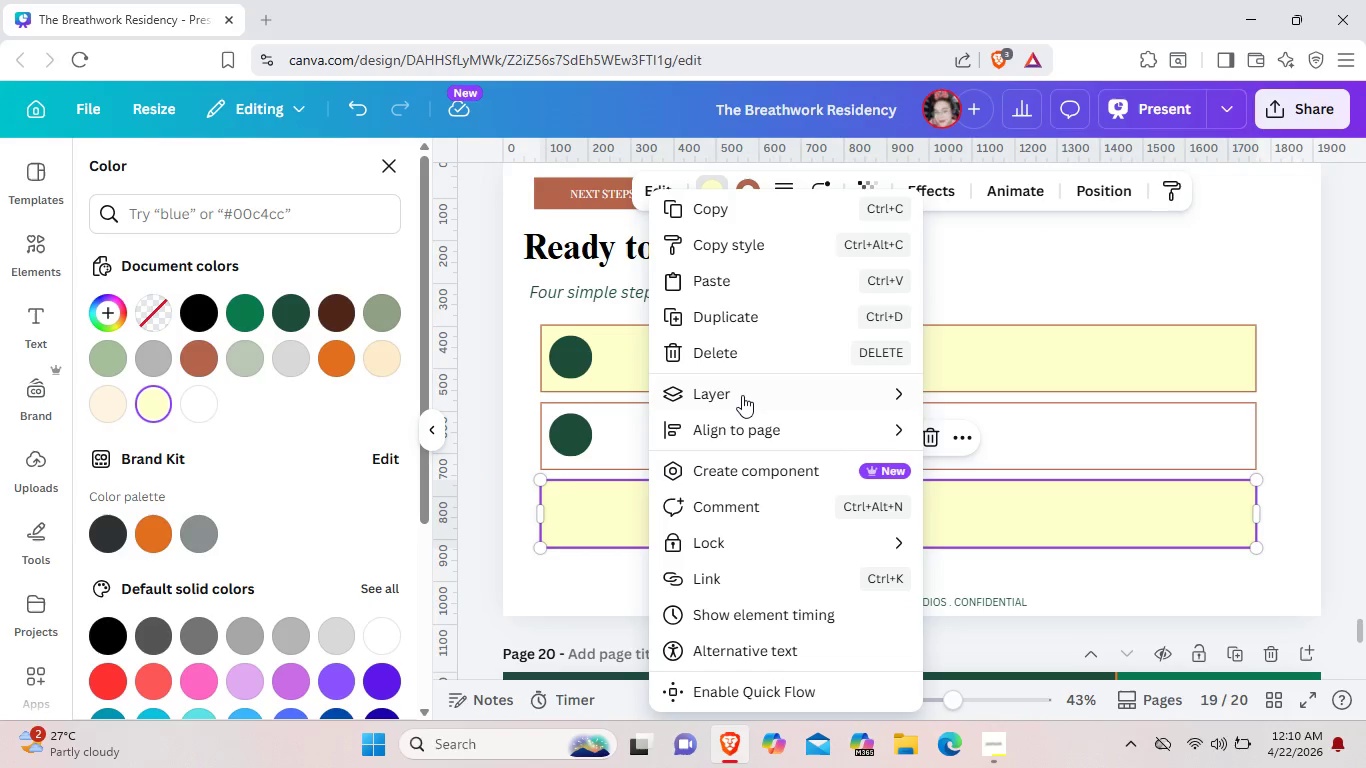 
mouse_move([770, 392])
 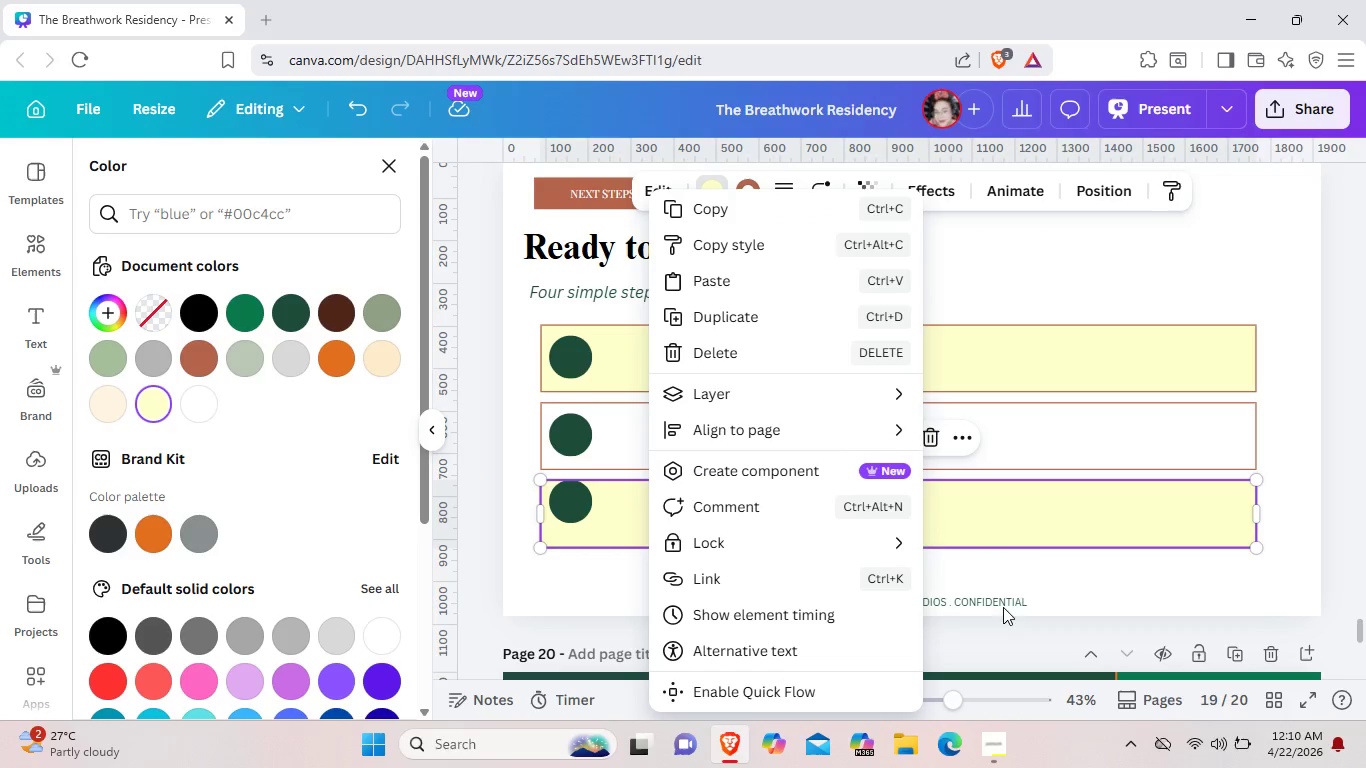 
left_click([1030, 585])
 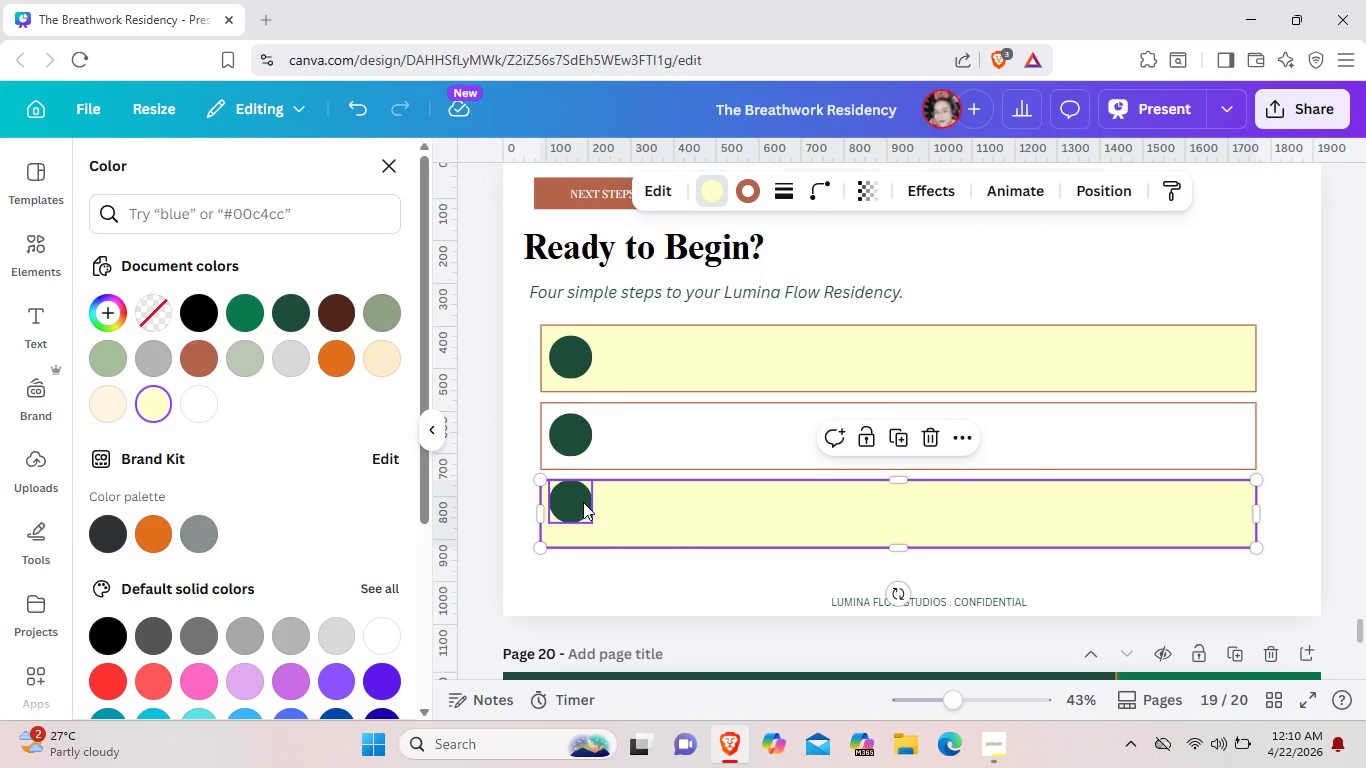 
left_click_drag(start_coordinate=[581, 498], to_coordinate=[584, 514])
 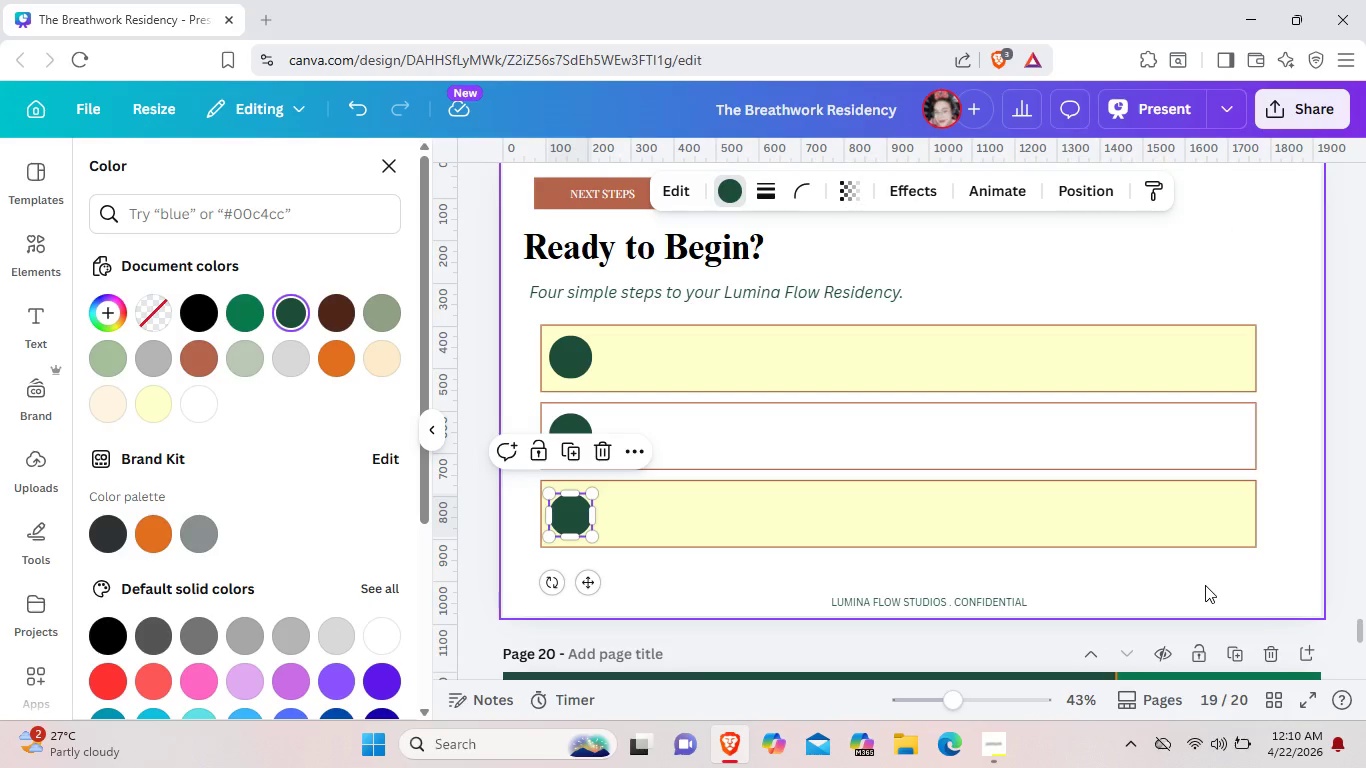 
left_click([1205, 585])
 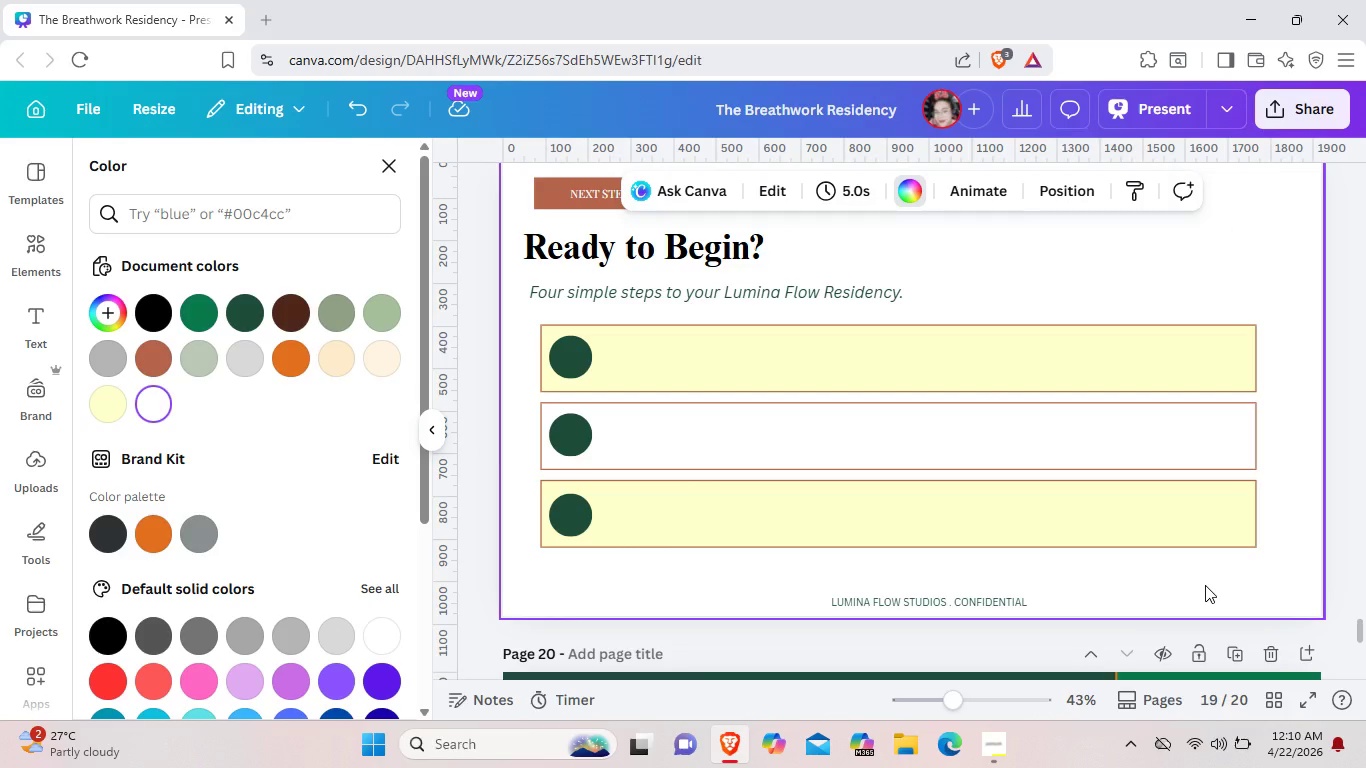 
scroll: coordinate [1205, 585], scroll_direction: down, amount: 1.0
 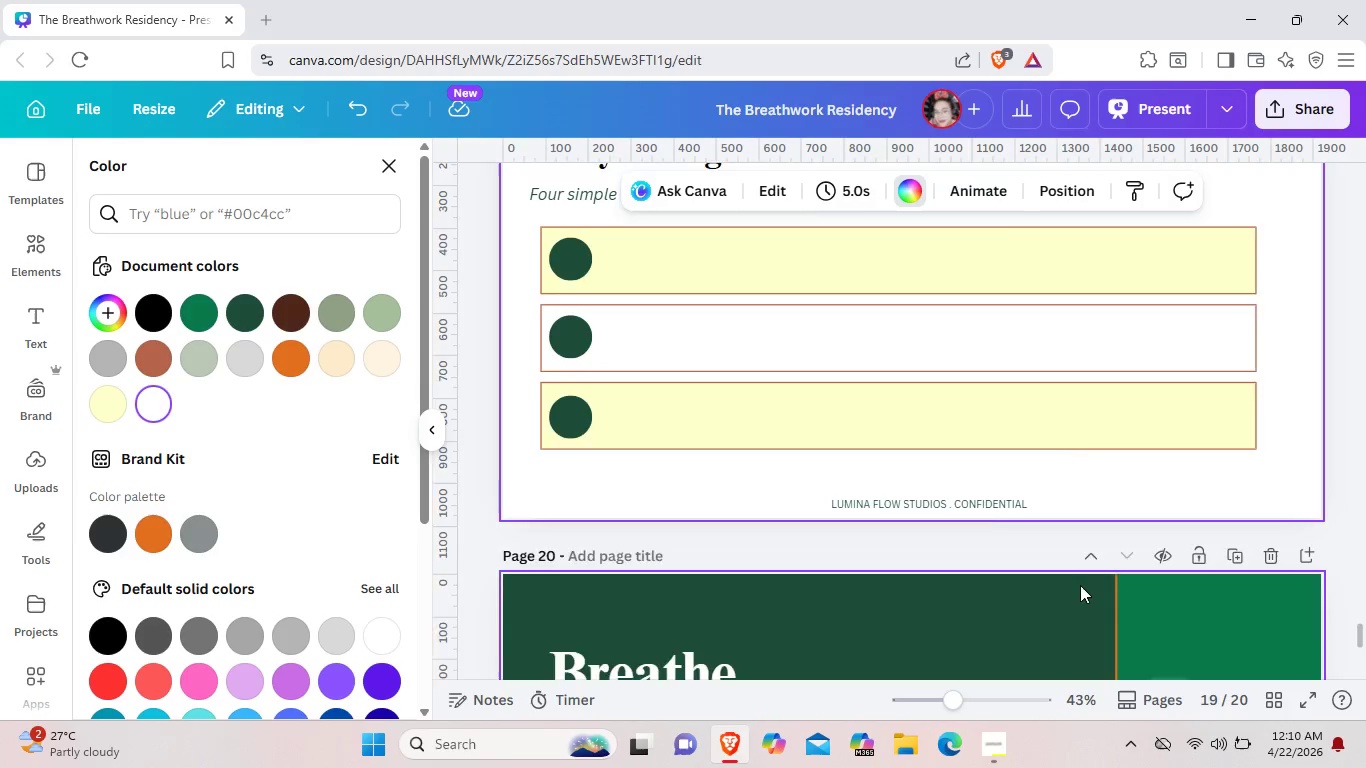 
scroll: coordinate [540, 334], scroll_direction: up, amount: 3.0
 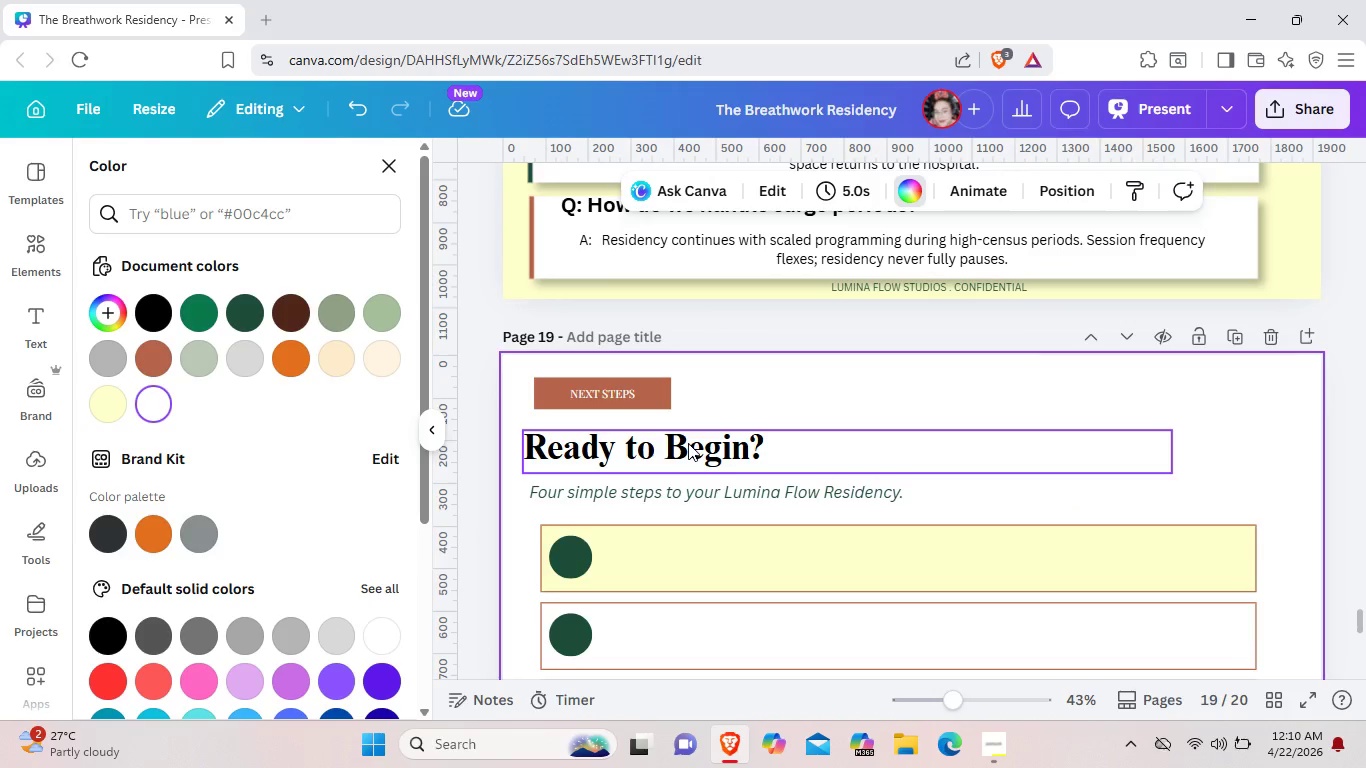 
left_click_drag(start_coordinate=[689, 443], to_coordinate=[861, 387])
 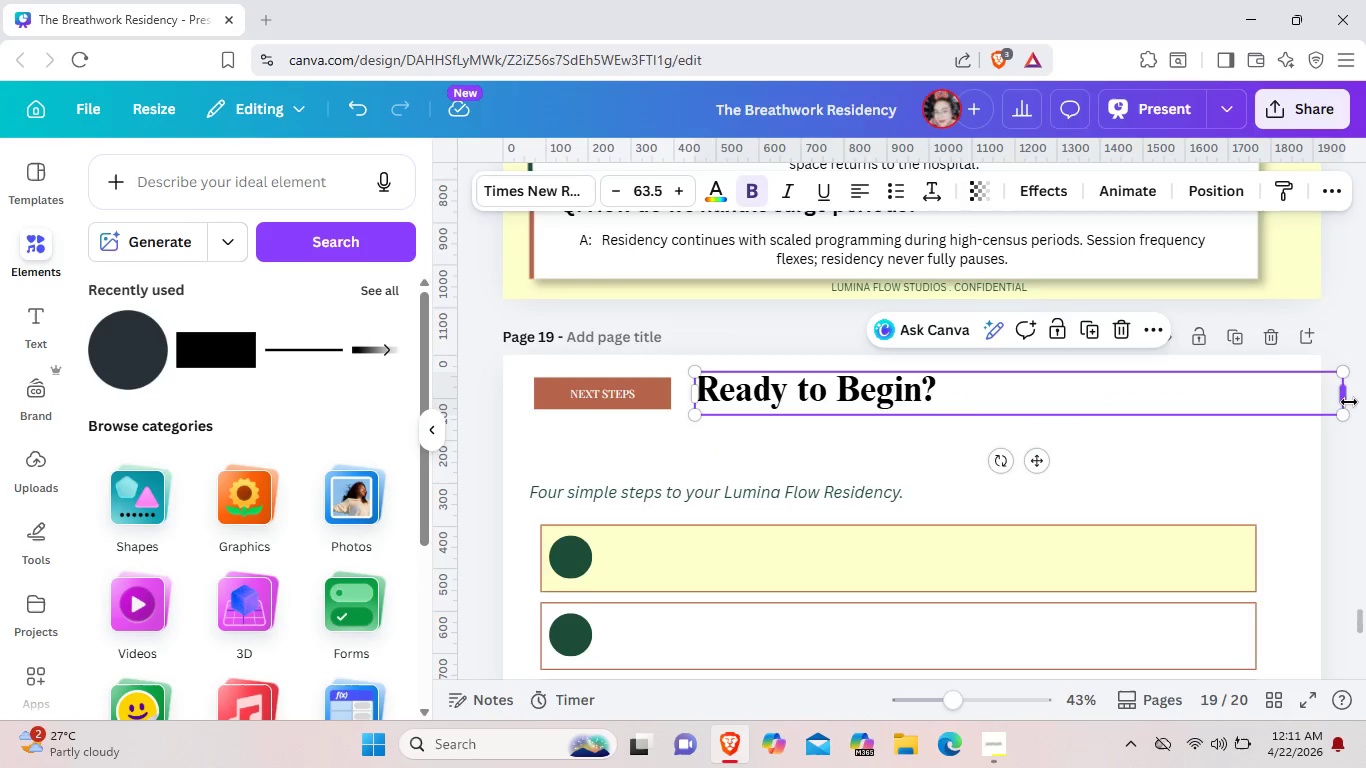 
left_click_drag(start_coordinate=[1346, 394], to_coordinate=[980, 379])
 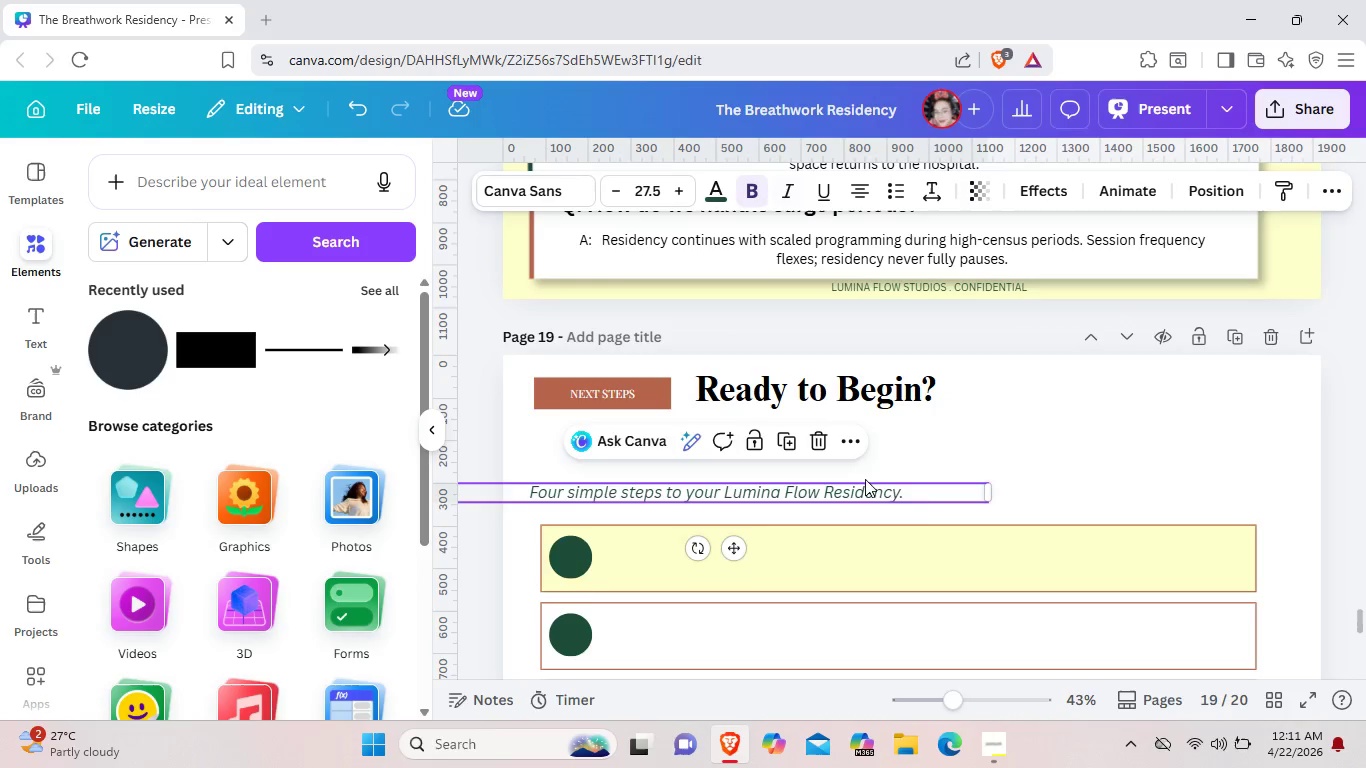 
left_click_drag(start_coordinate=[860, 490], to_coordinate=[876, 434])
 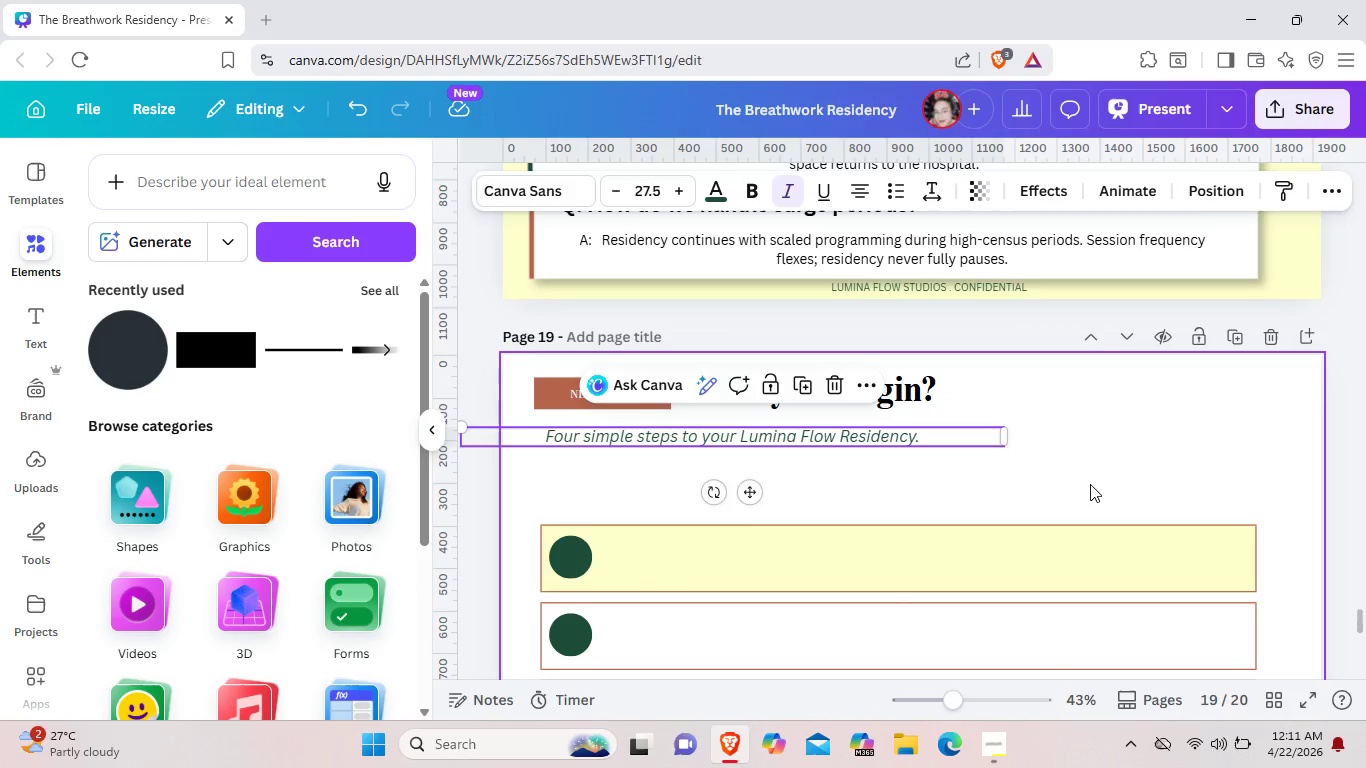 
left_click([1090, 484])
 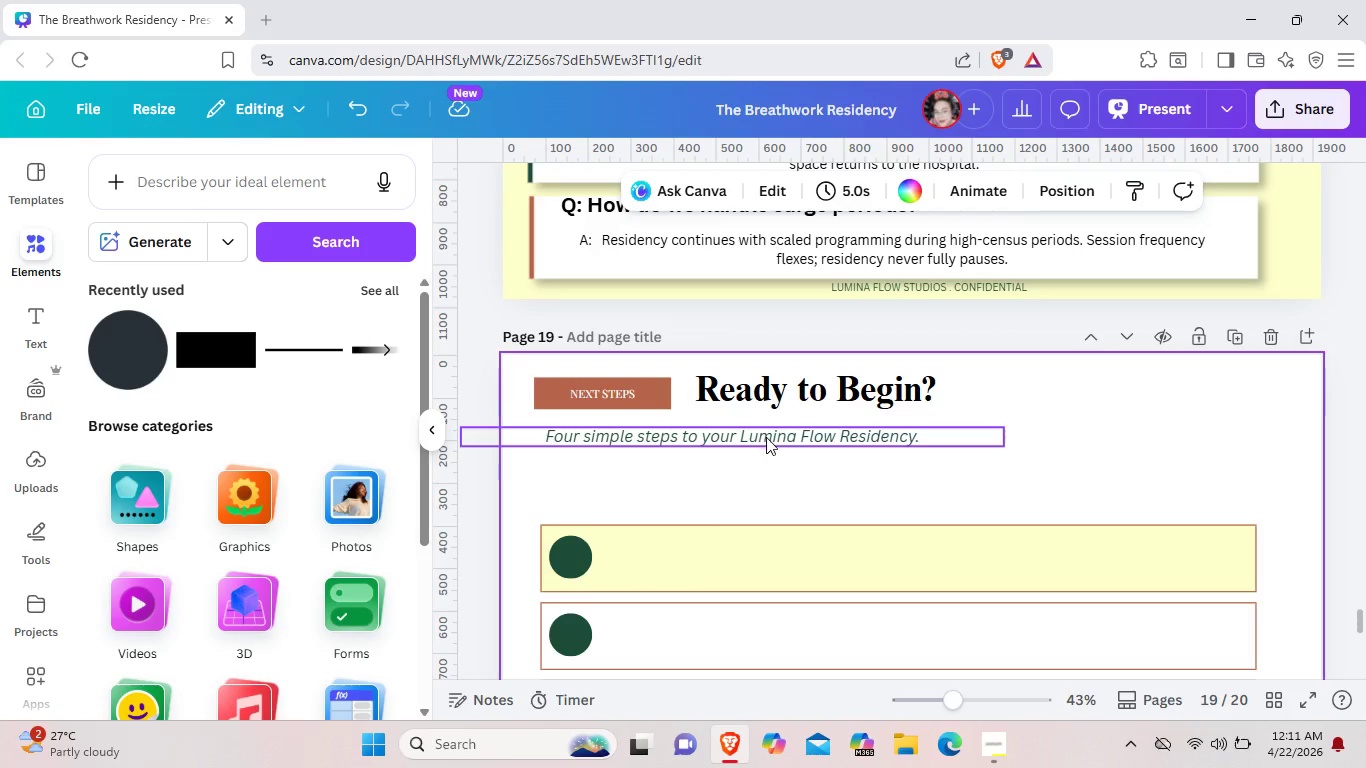 
left_click_drag(start_coordinate=[765, 436], to_coordinate=[923, 425])
 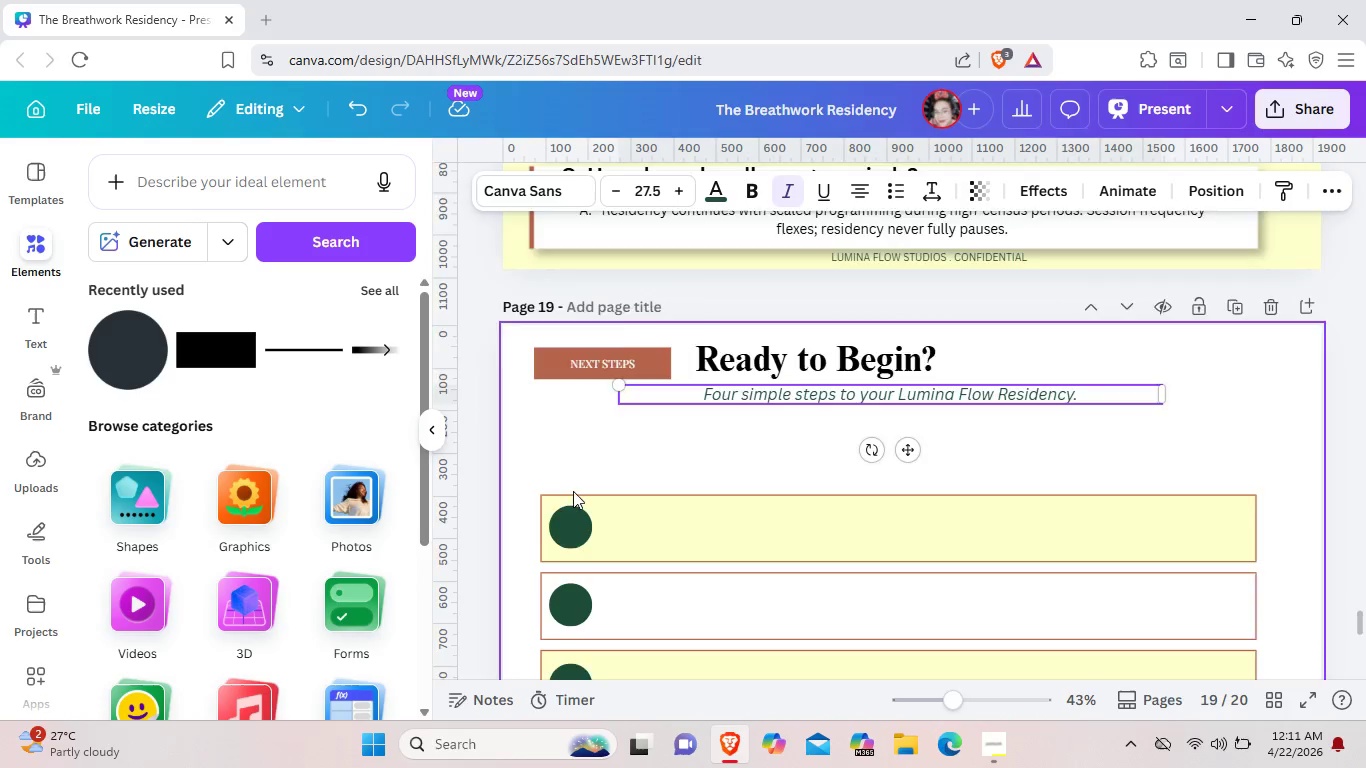 
scroll: coordinate [574, 491], scroll_direction: down, amount: 1.0
 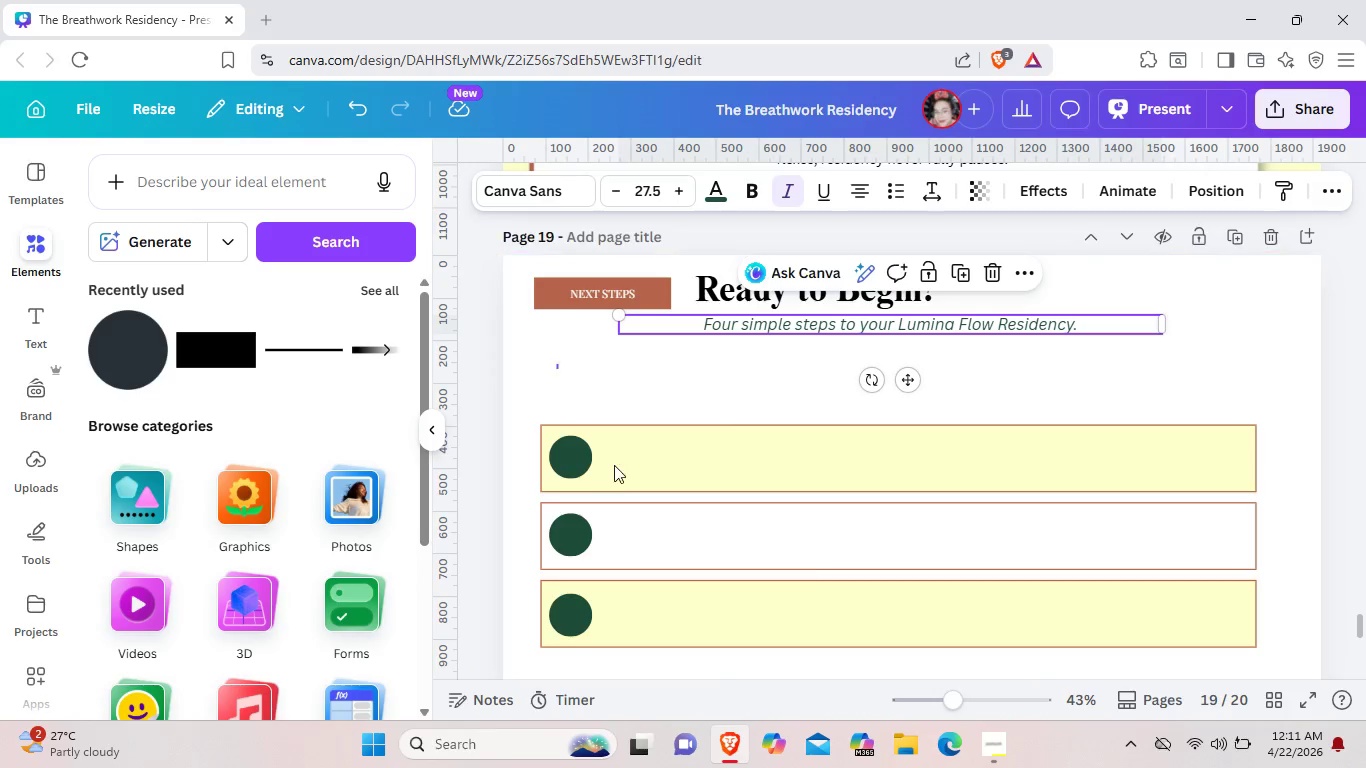 
left_click_drag(start_coordinate=[556, 364], to_coordinate=[1253, 657])
 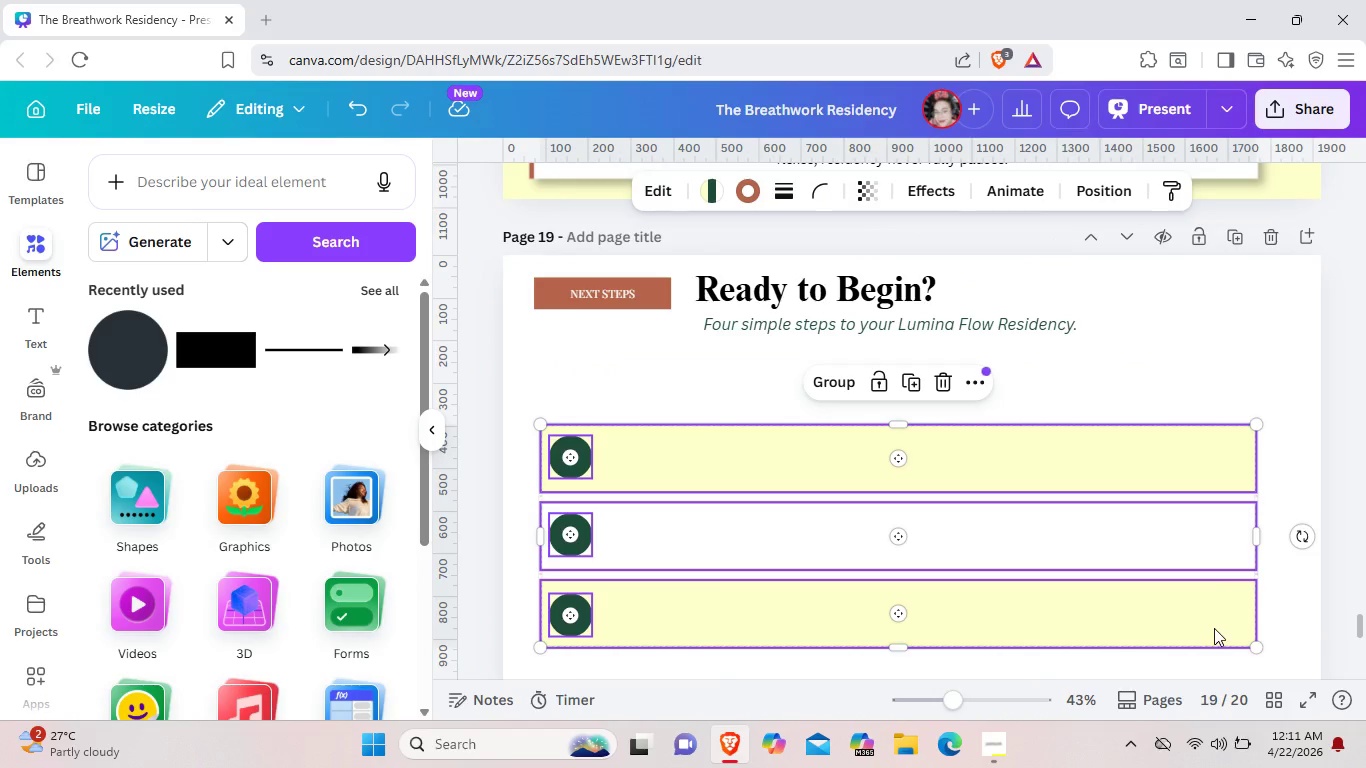 
left_click_drag(start_coordinate=[1214, 628], to_coordinate=[1202, 558])
 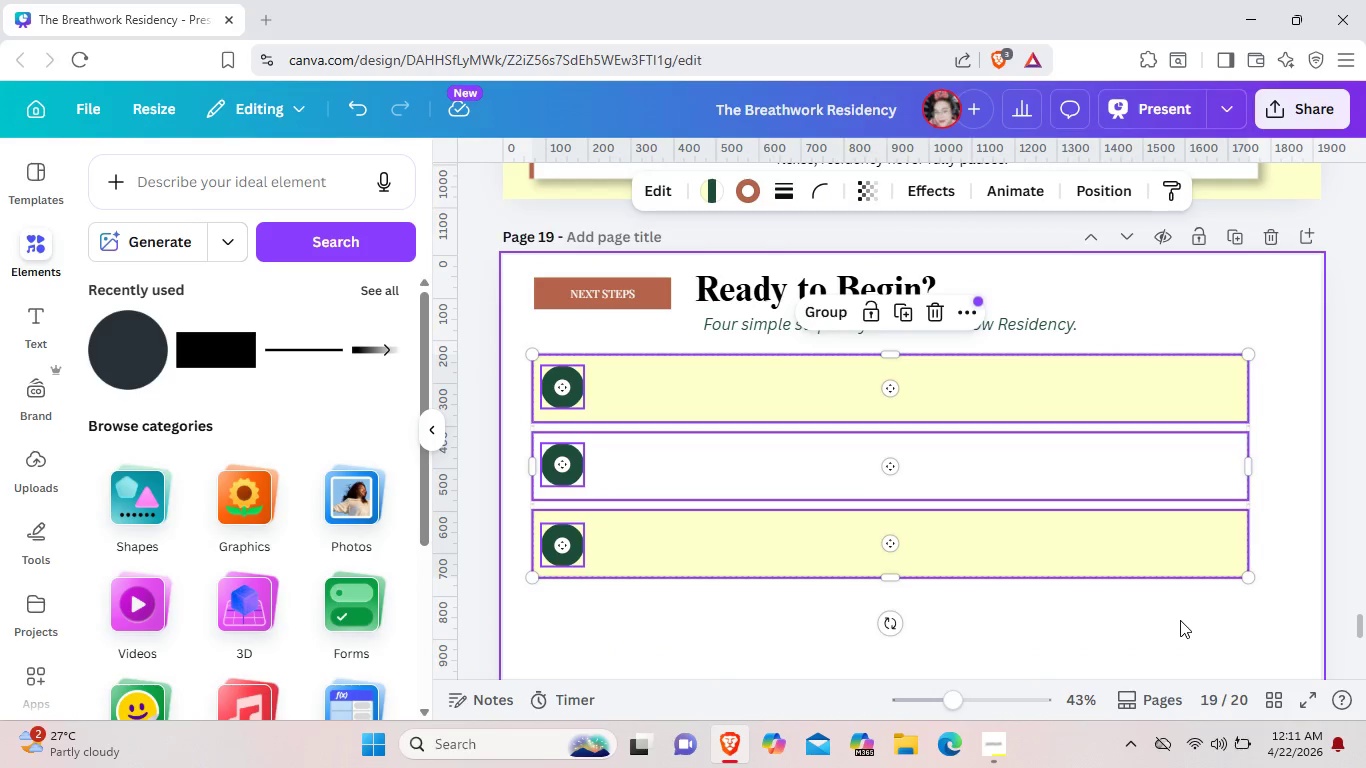 
left_click([1180, 620])
 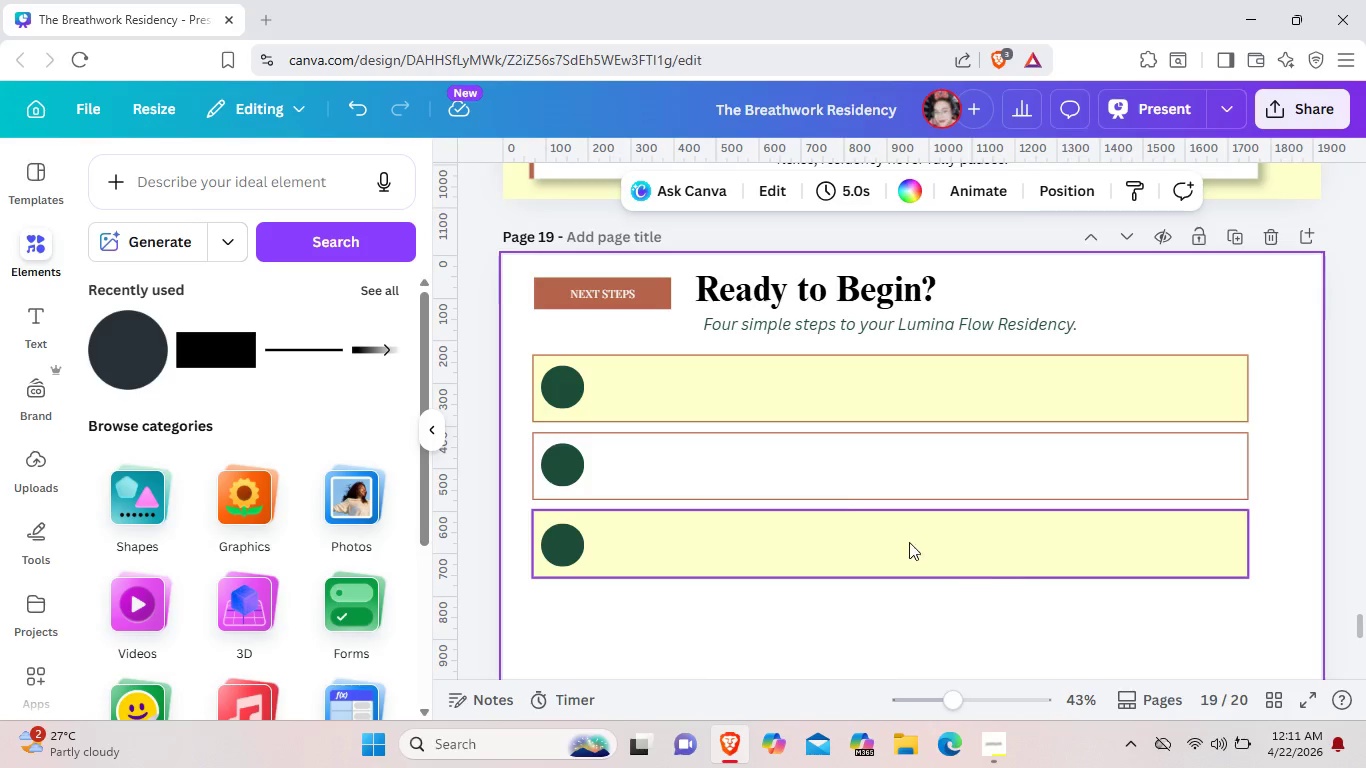 
left_click([840, 453])
 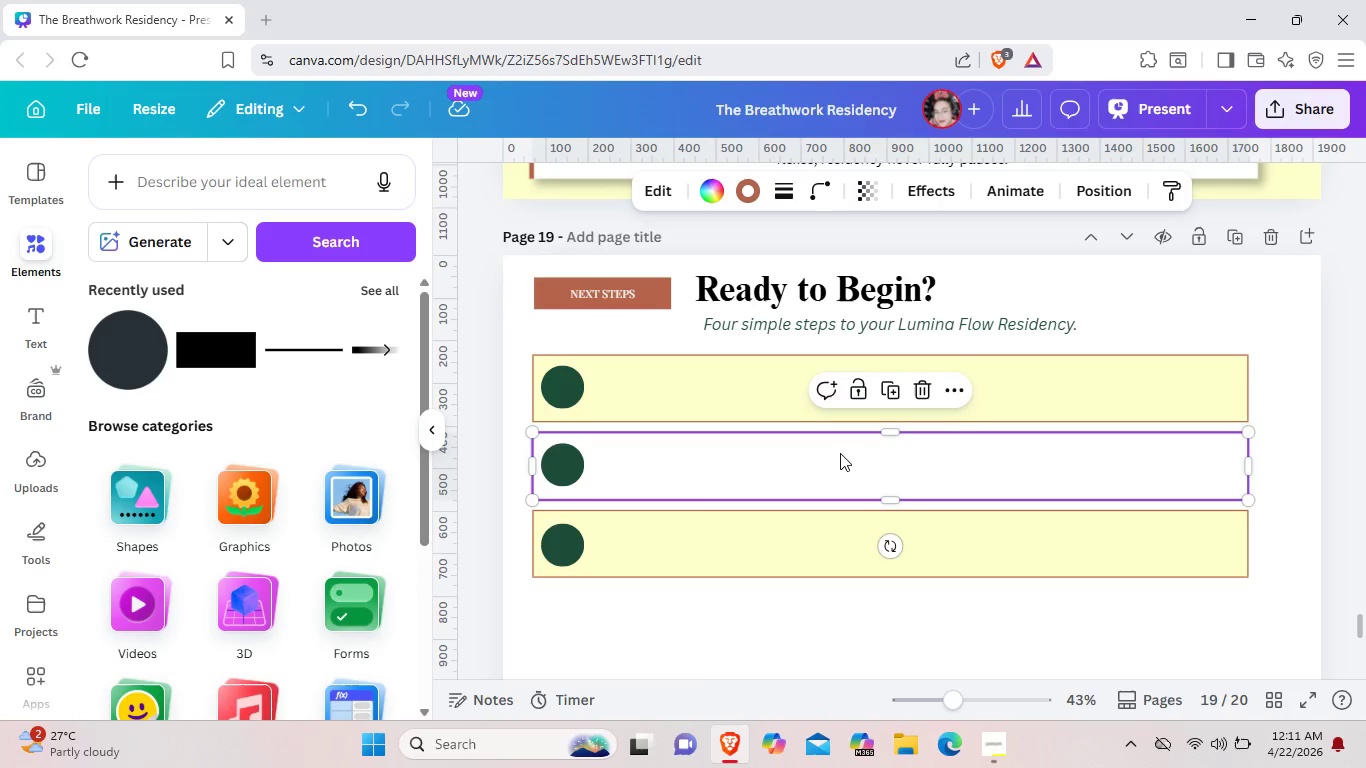 
key(Control+C)
 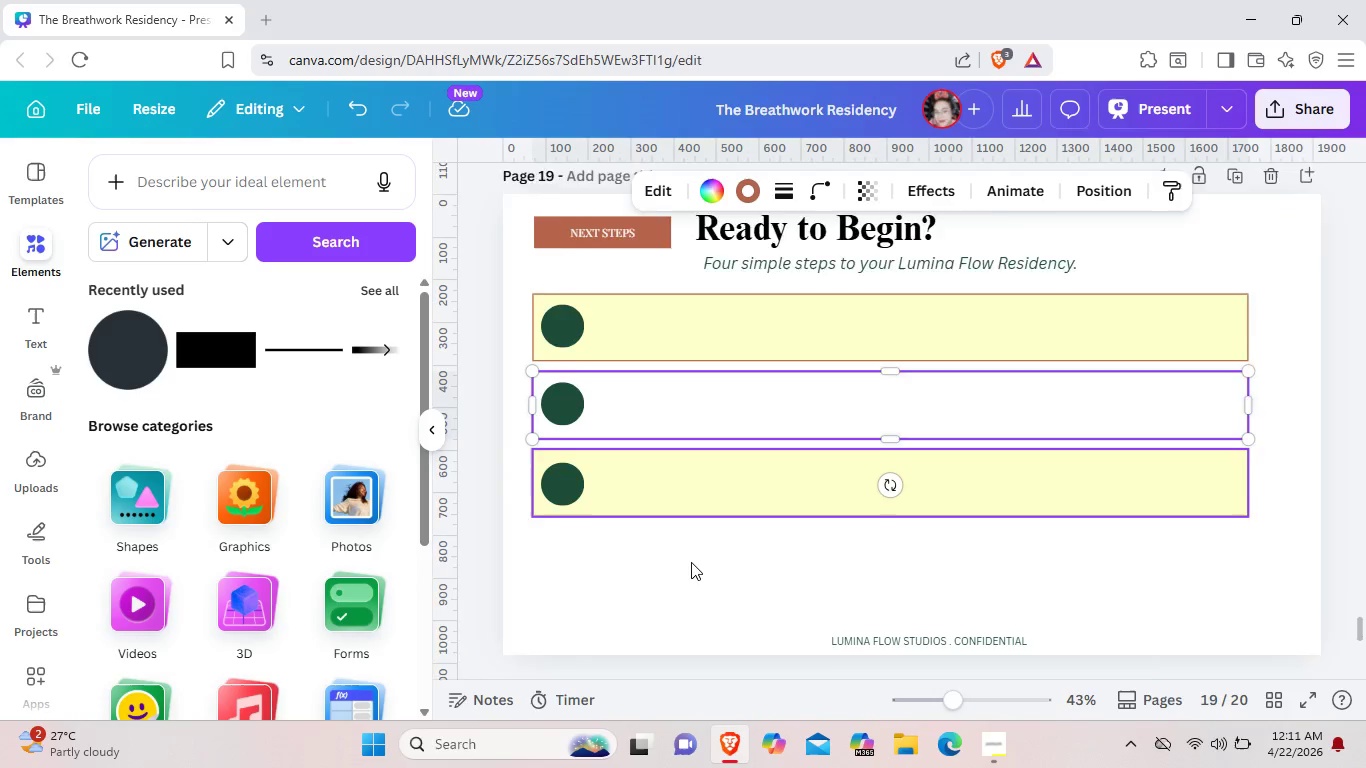 
scroll: coordinate [691, 562], scroll_direction: down, amount: 1.0
 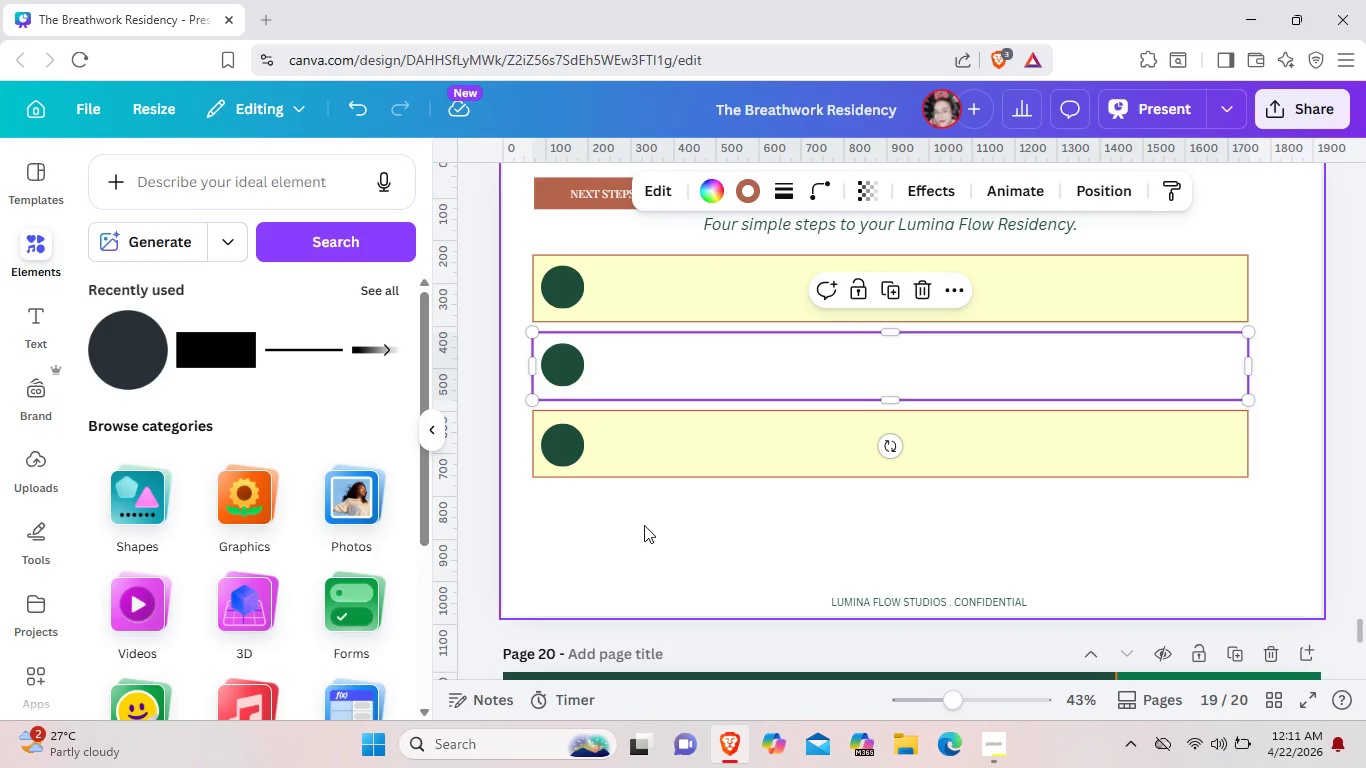 
key(Control+V)
 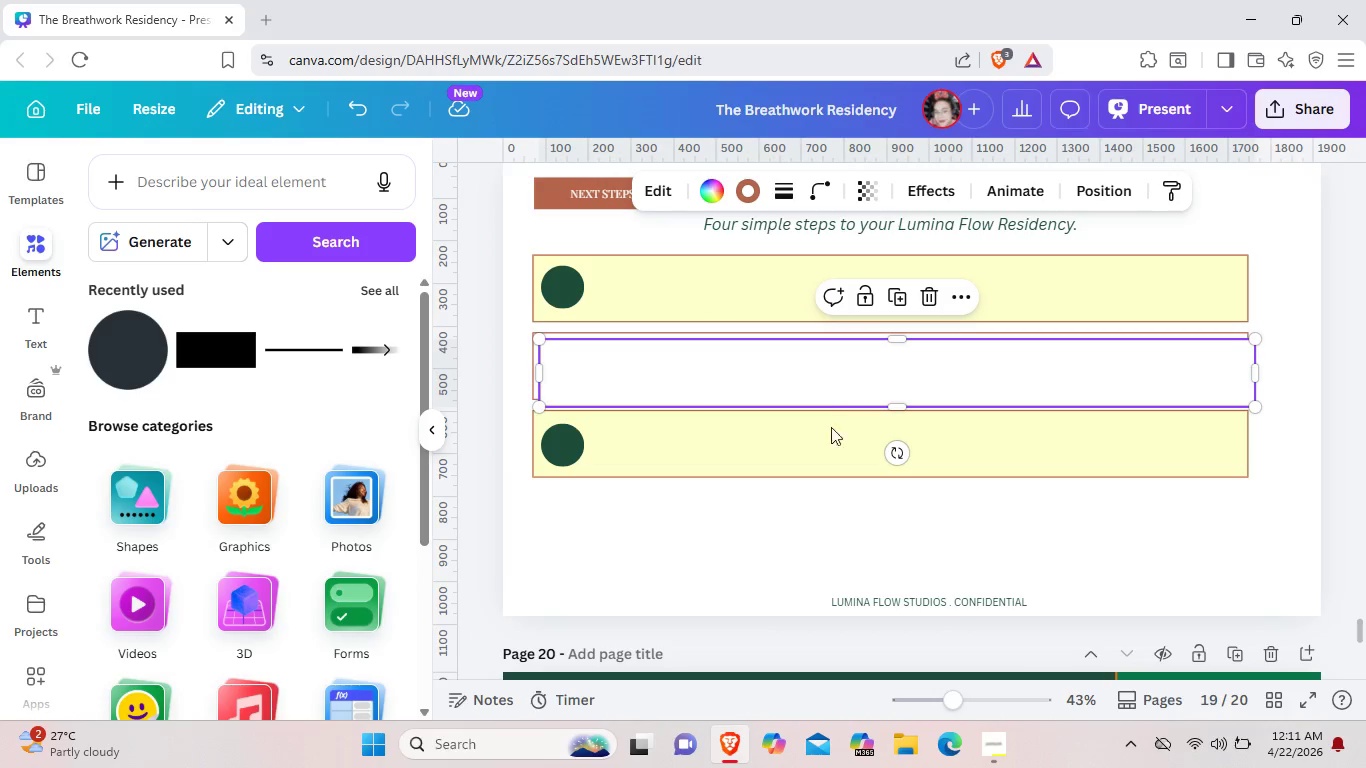 
left_click_drag(start_coordinate=[854, 375], to_coordinate=[844, 526])
 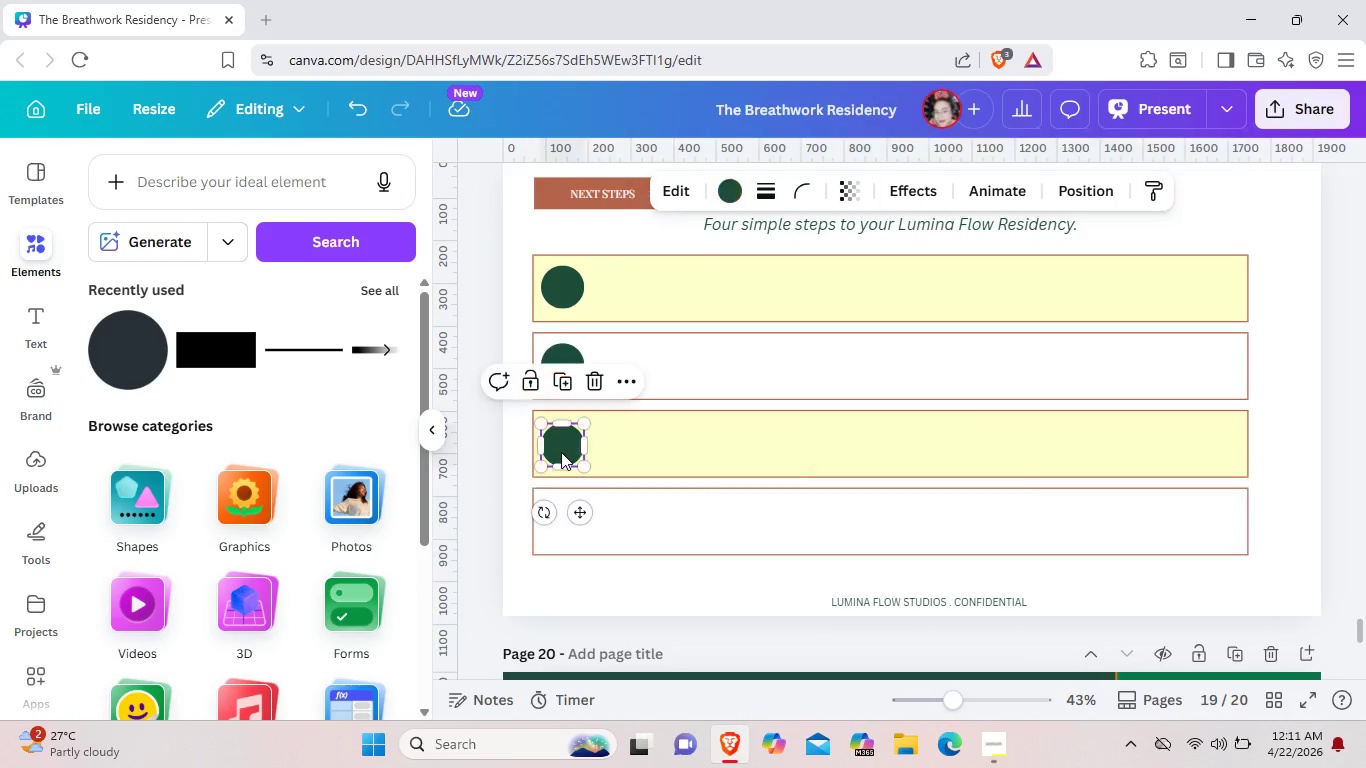 
left_click([561, 452])
 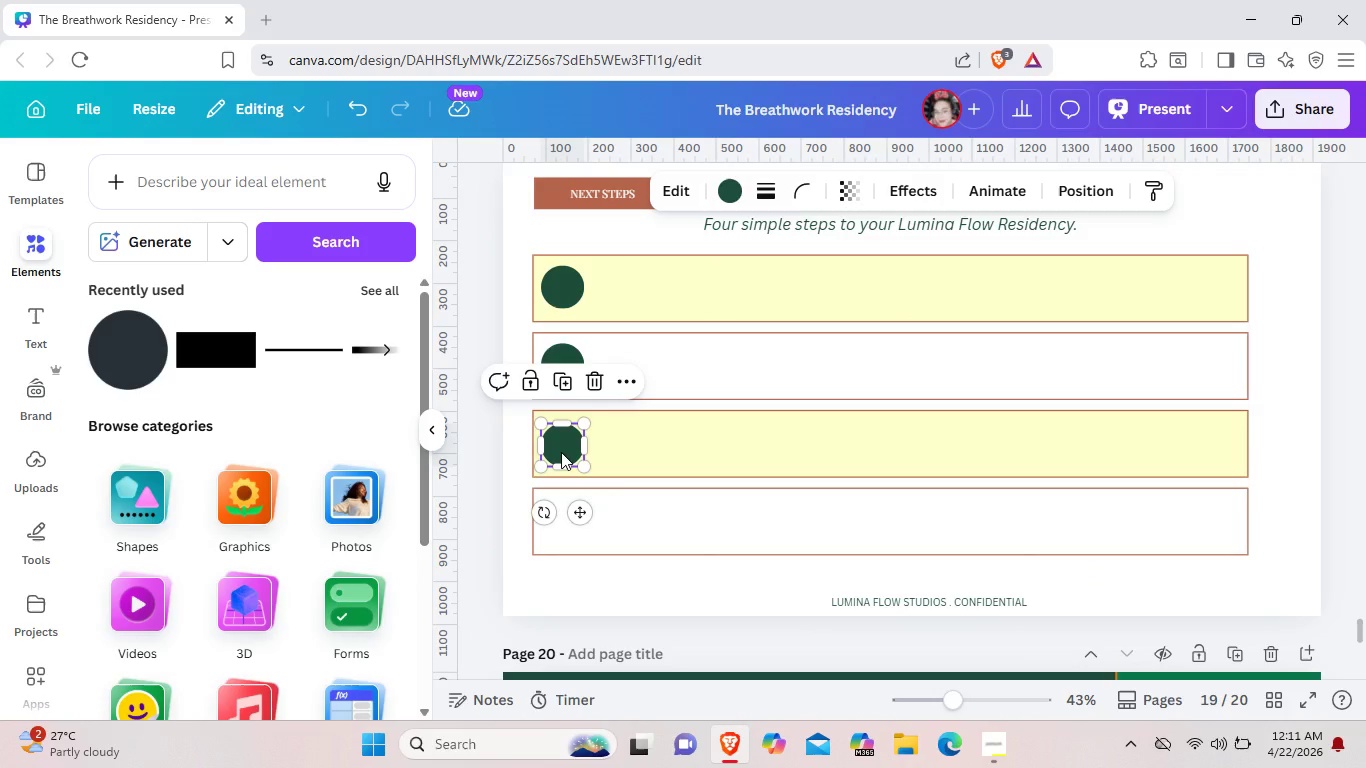 
key(Control+C)
 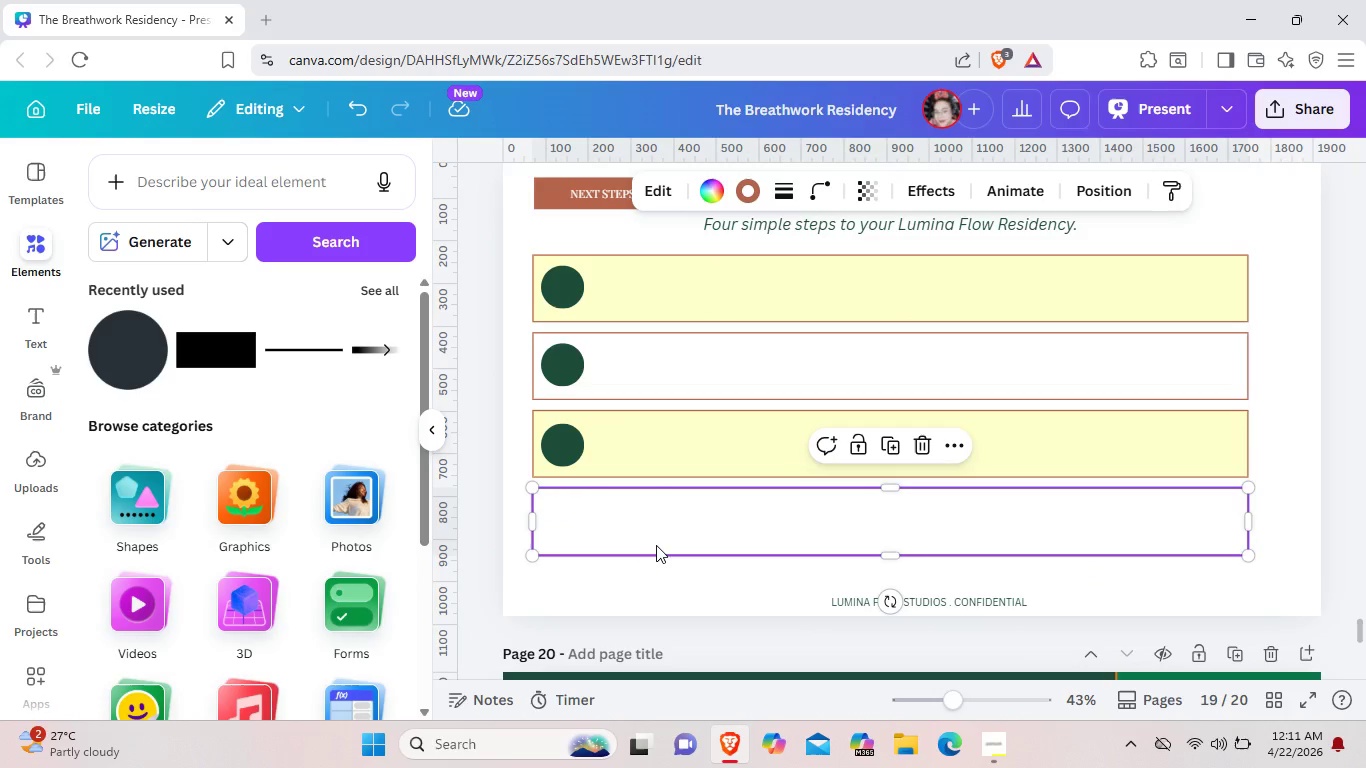 
left_click([656, 545])
 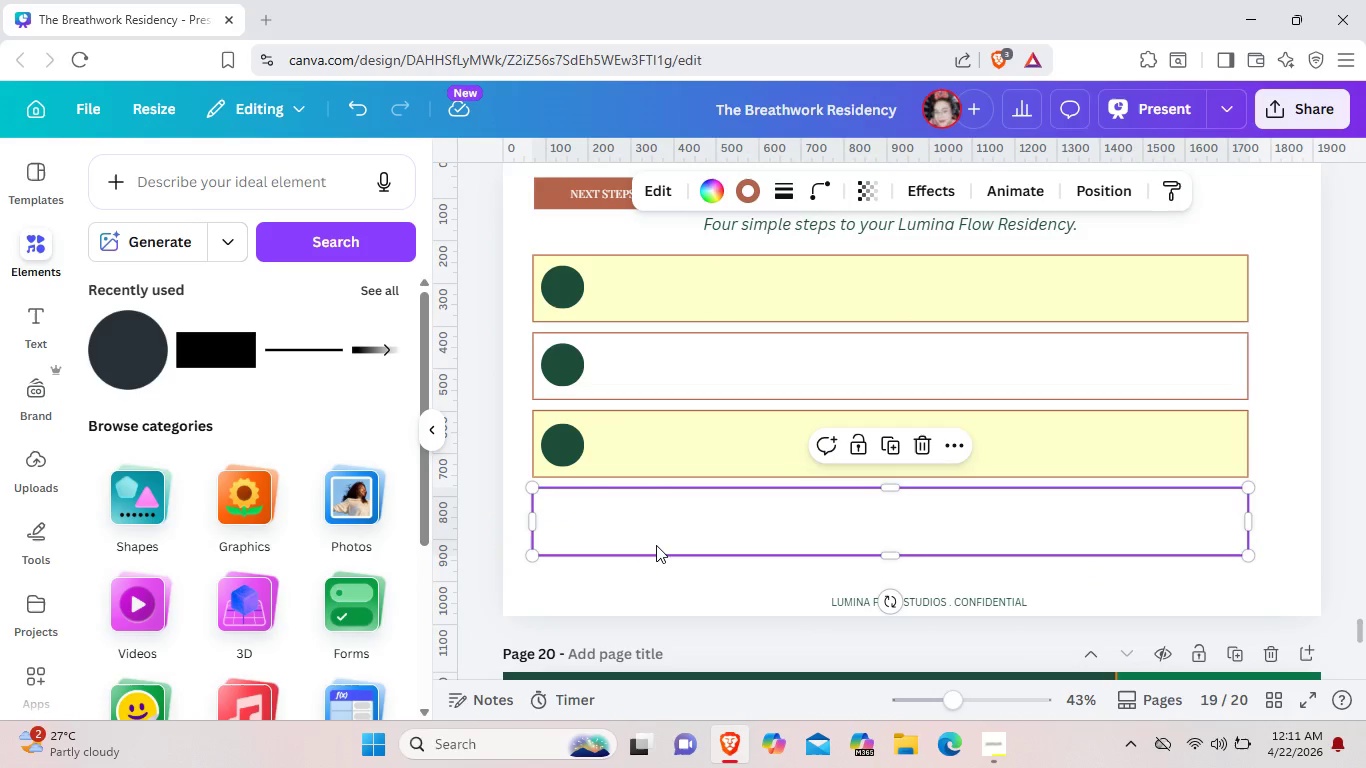 
key(Control+V)
 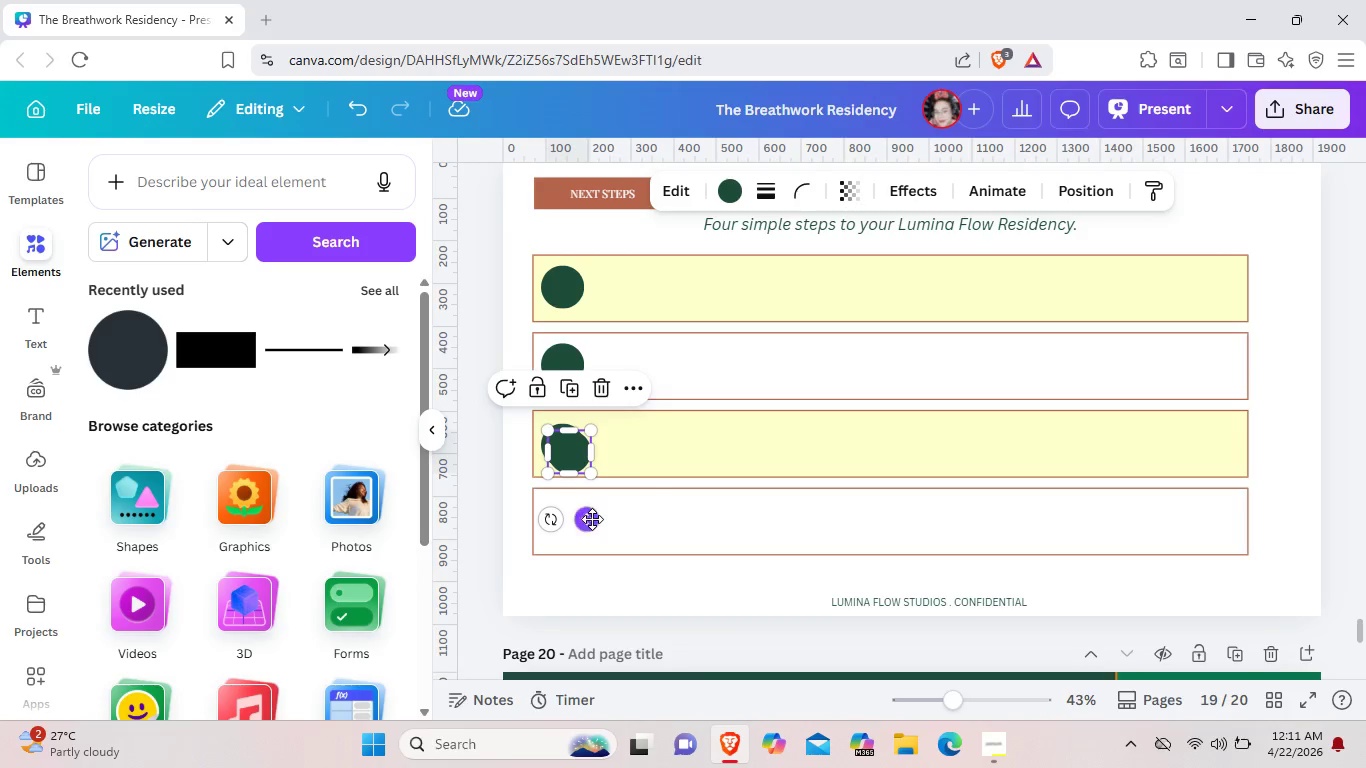 
left_click_drag(start_coordinate=[590, 519], to_coordinate=[583, 588])
 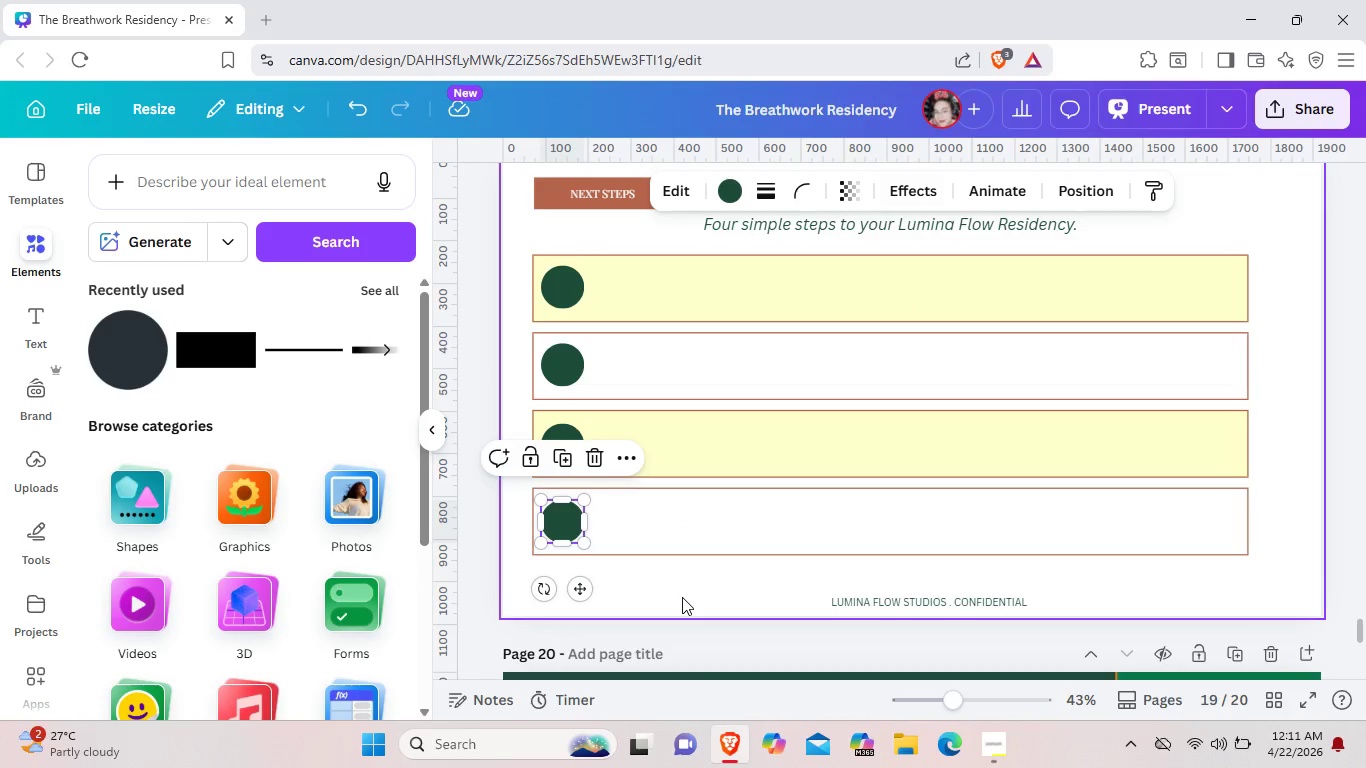 
left_click([682, 597])
 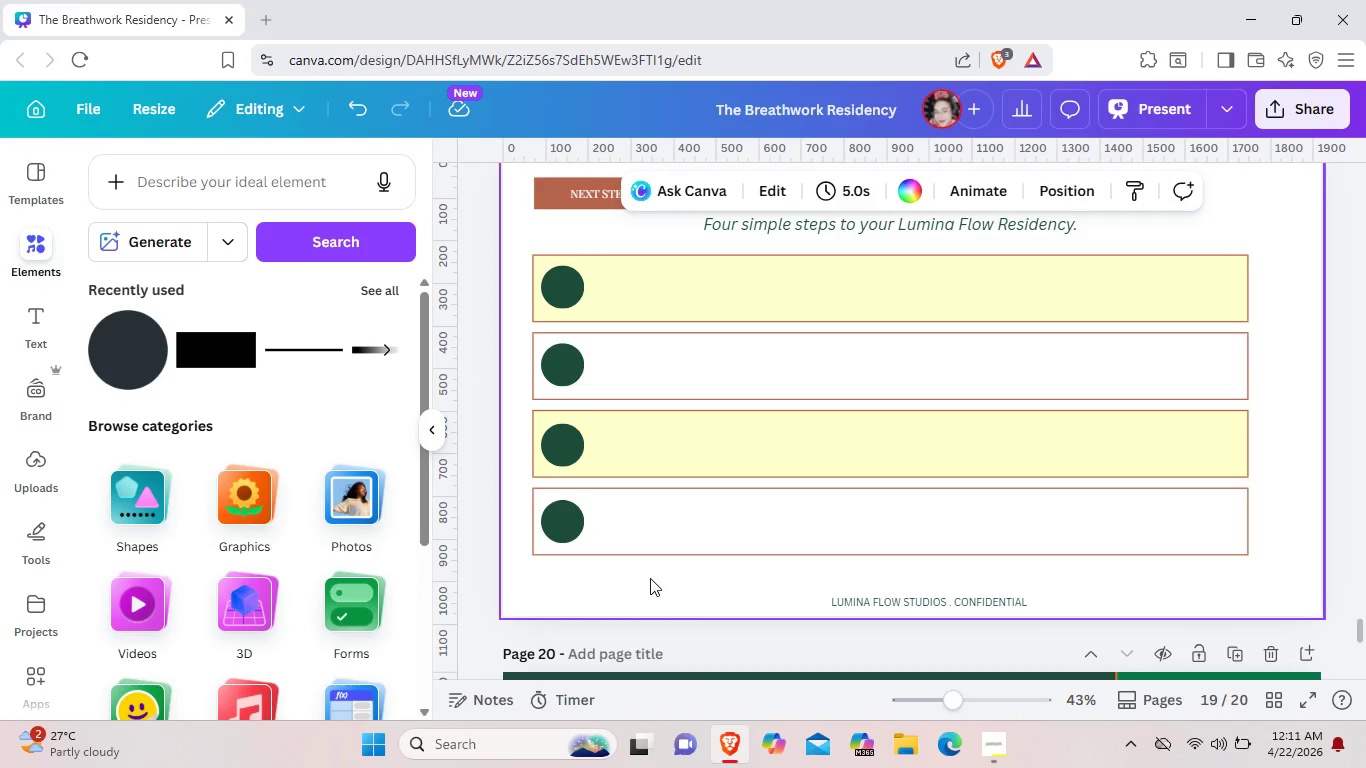 
wait(6.94)
 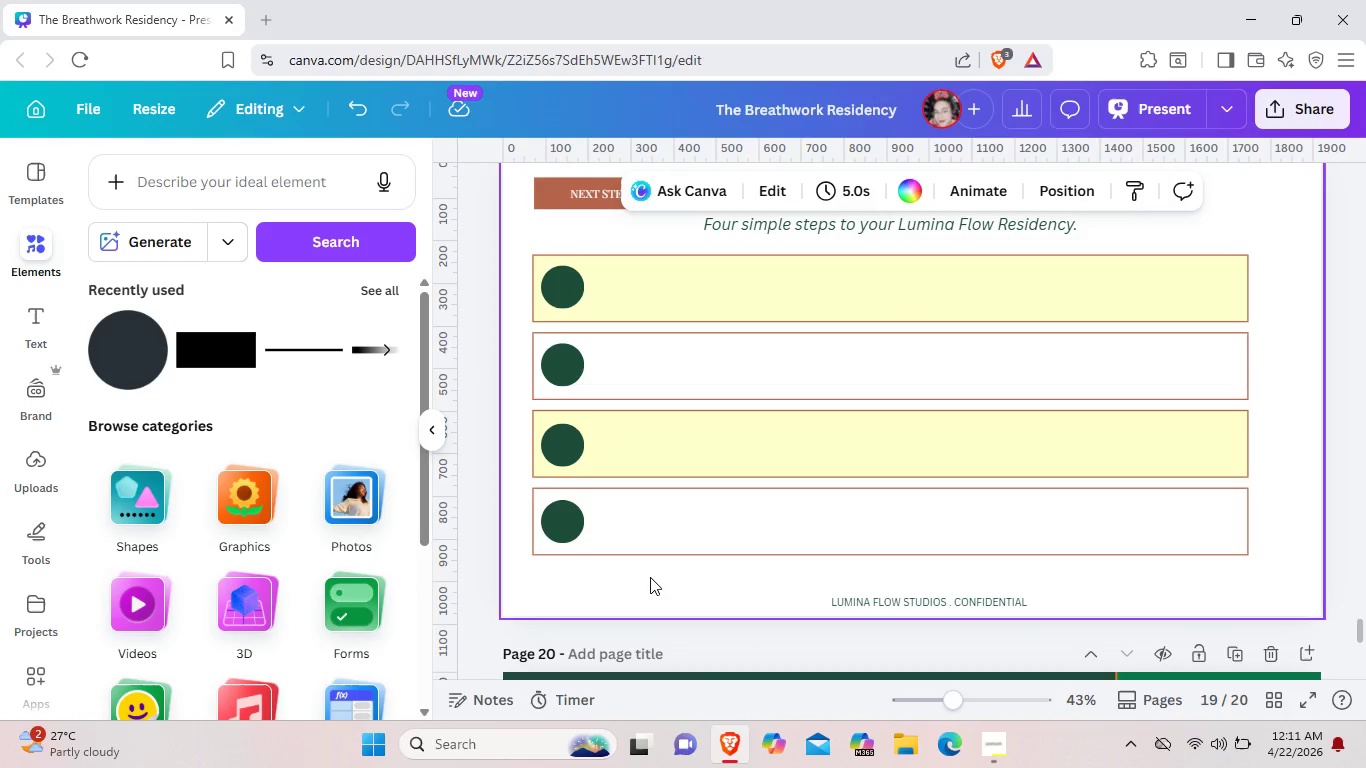 
scroll: coordinate [650, 578], scroll_direction: down, amount: 2.0
 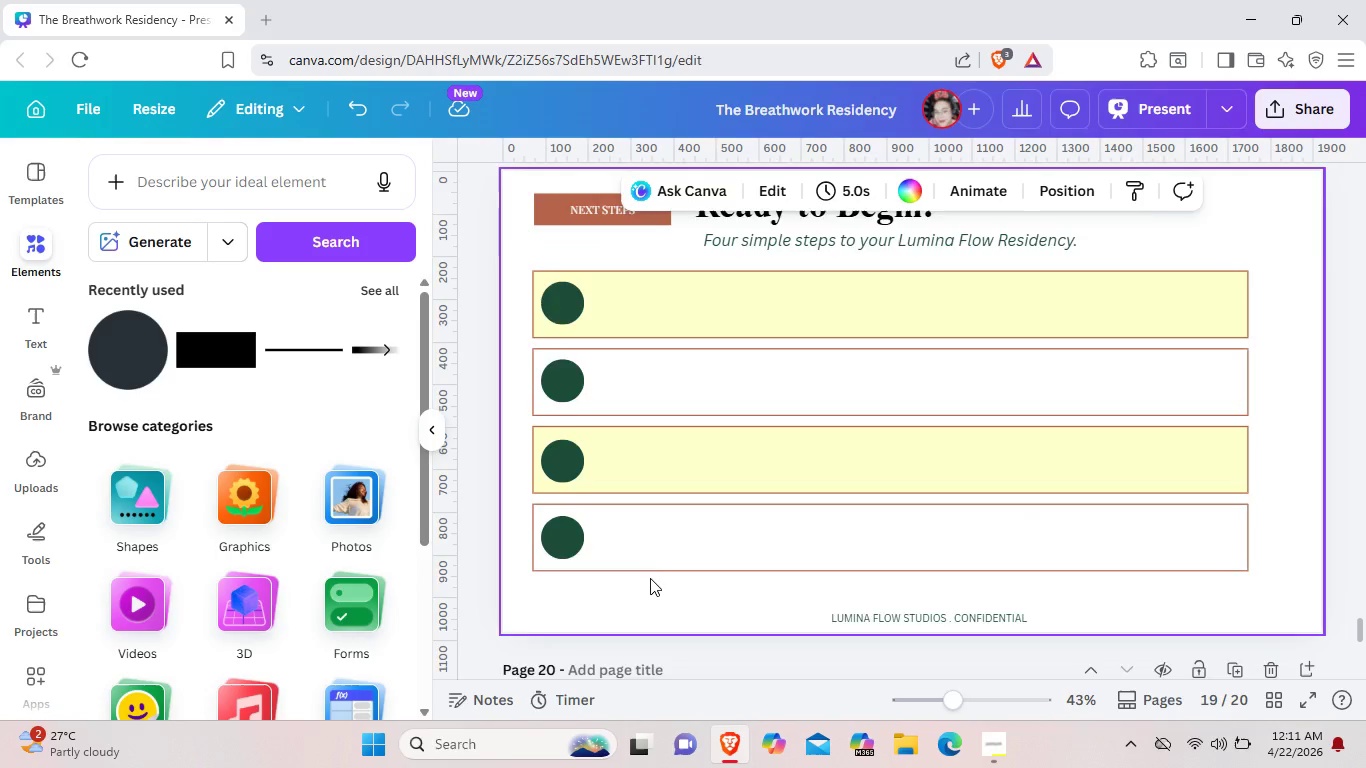 
scroll: coordinate [650, 578], scroll_direction: up, amount: 2.0
 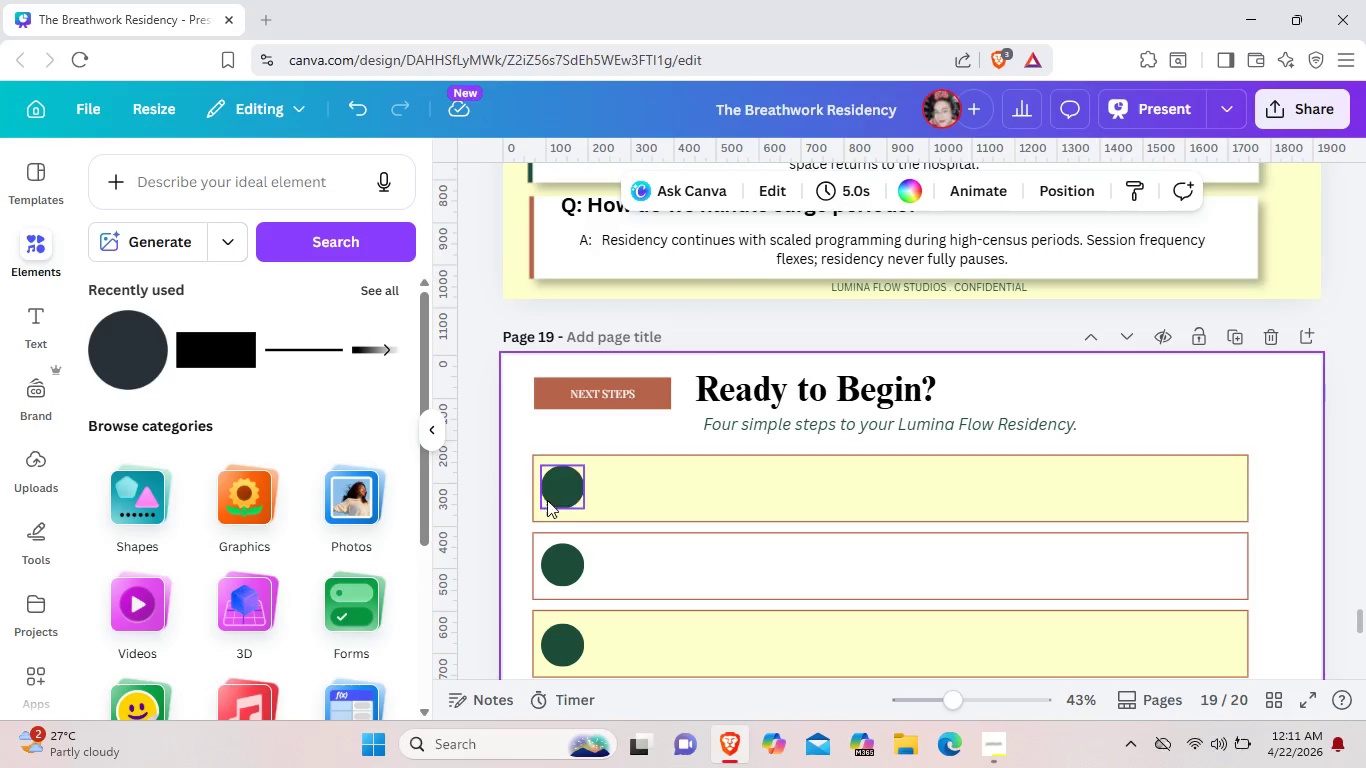 
left_click([573, 484])
 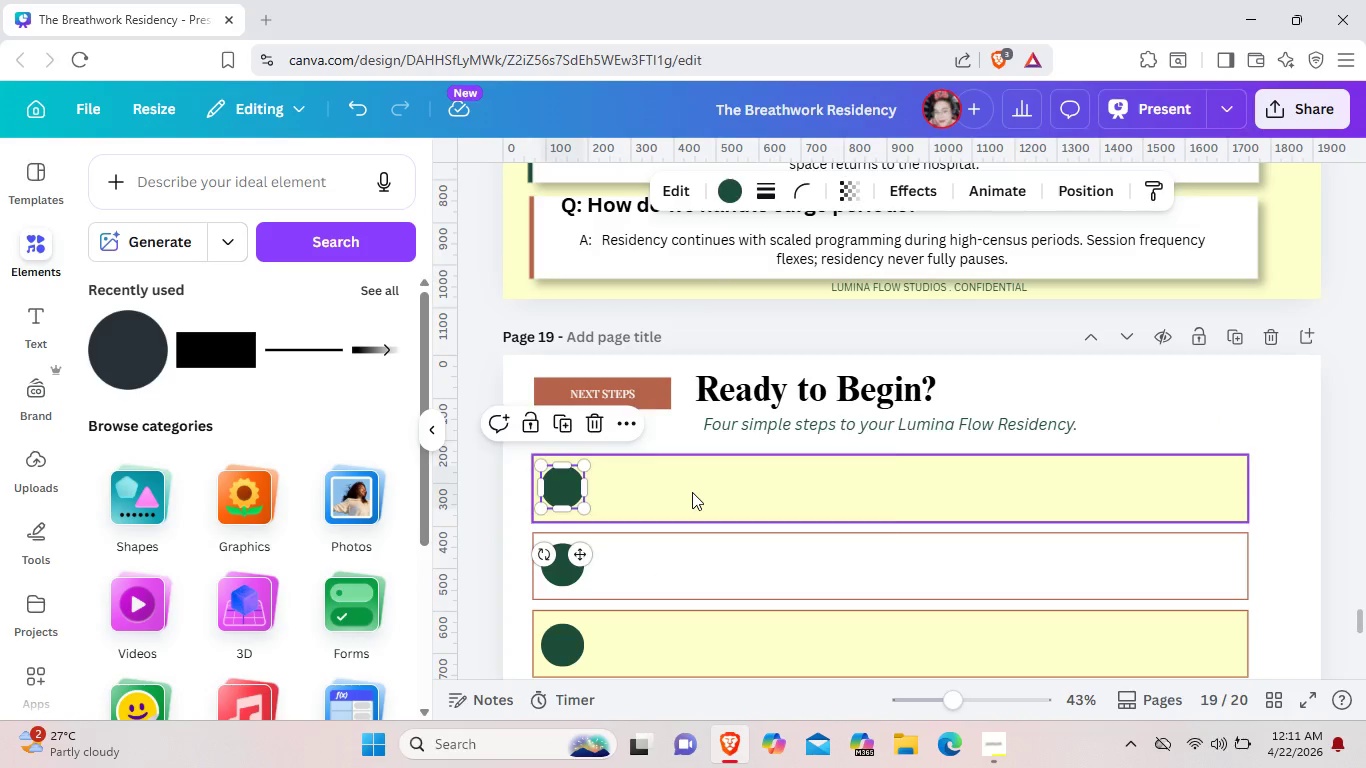 
left_click([692, 492])
 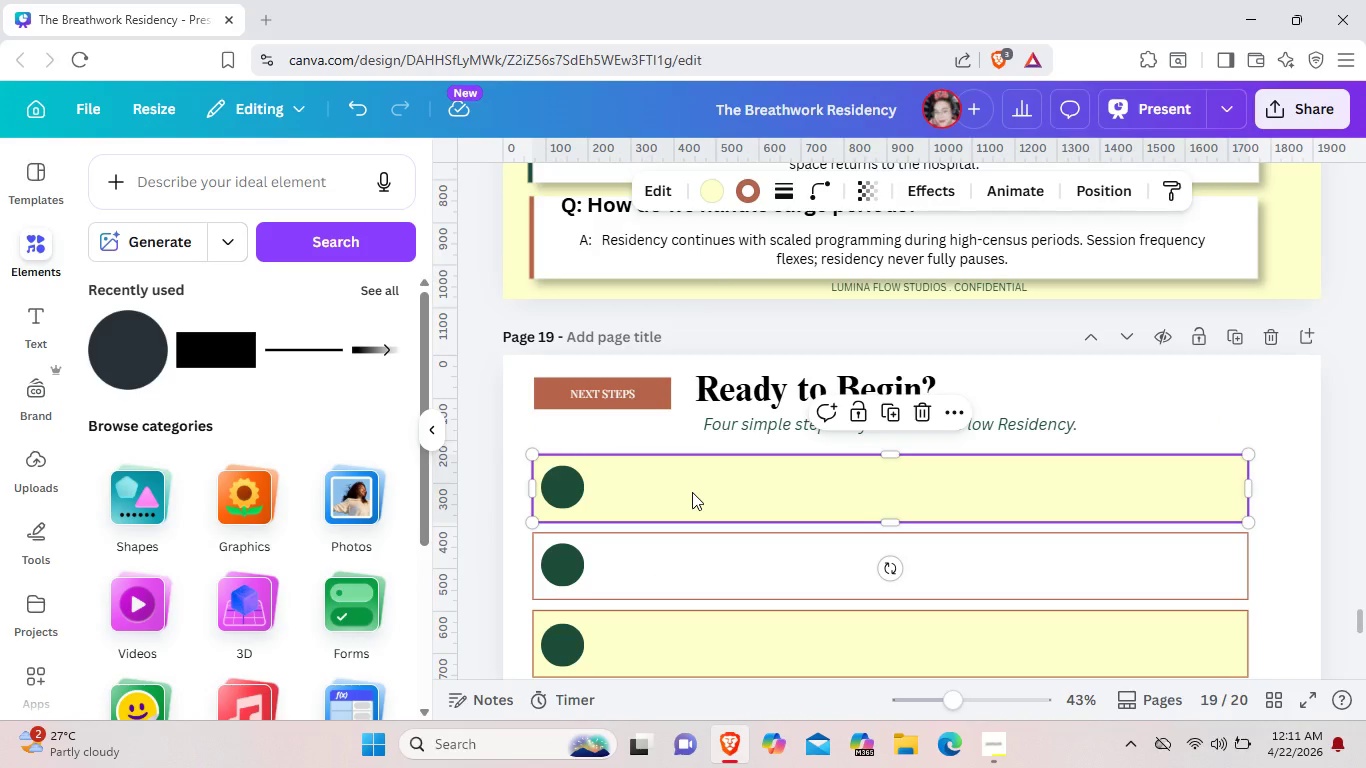 
scroll: coordinate [691, 492], scroll_direction: up, amount: 1.0
 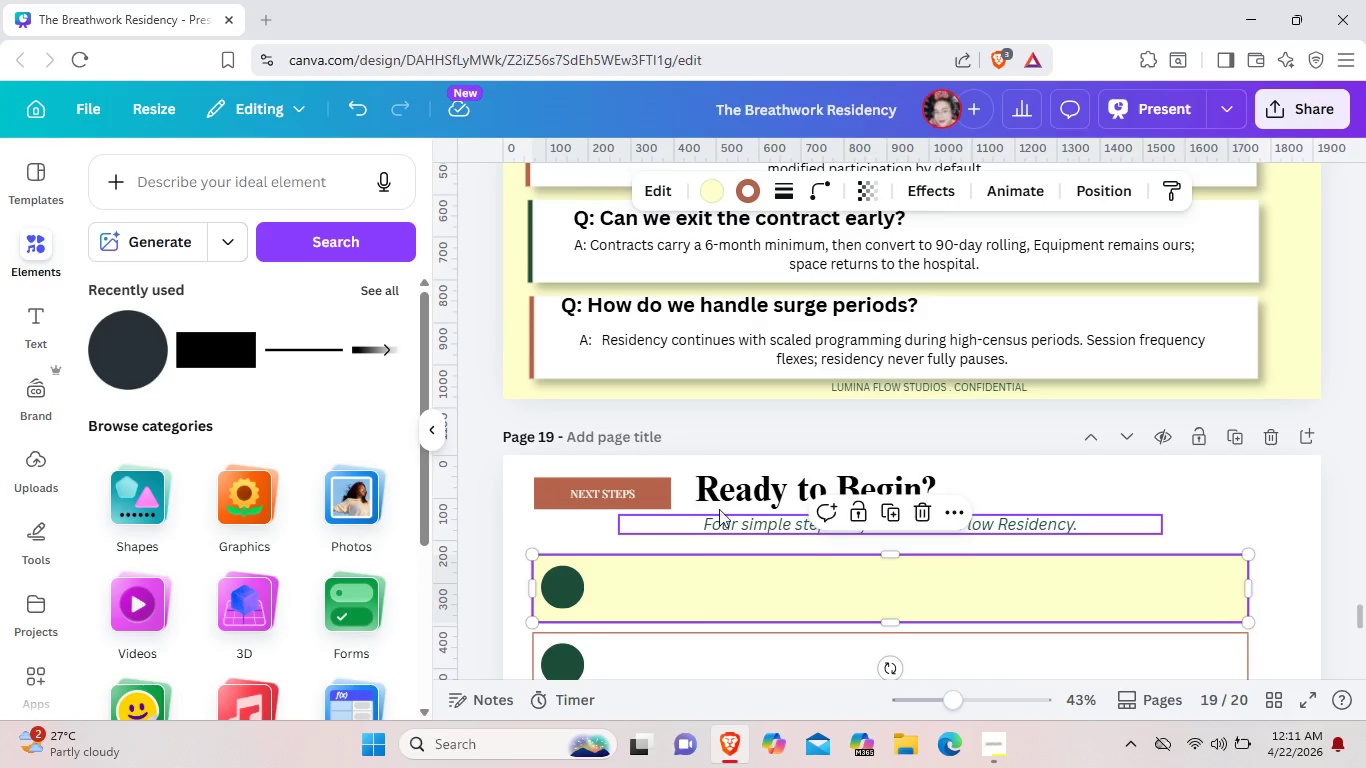 
scroll: coordinate [714, 546], scroll_direction: down, amount: 1.0
 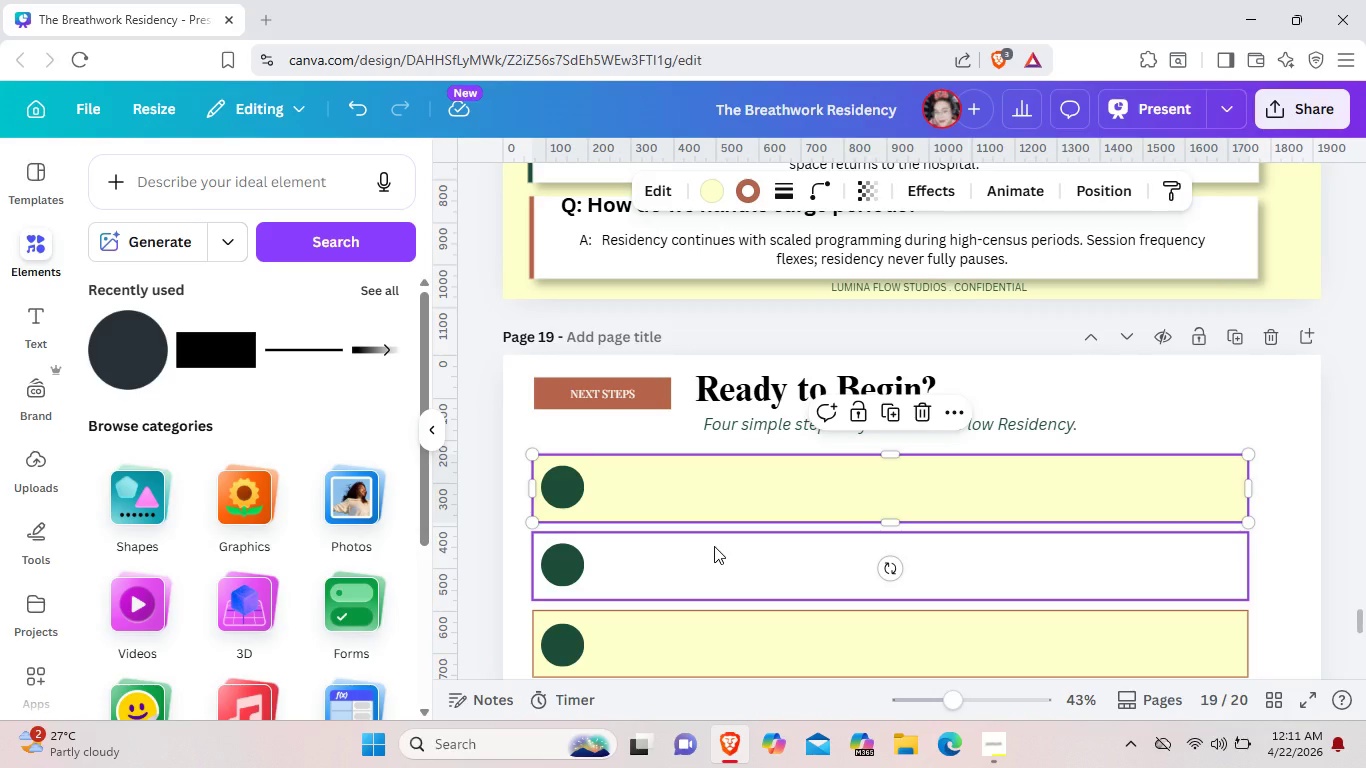 
scroll: coordinate [714, 546], scroll_direction: up, amount: 1.0
 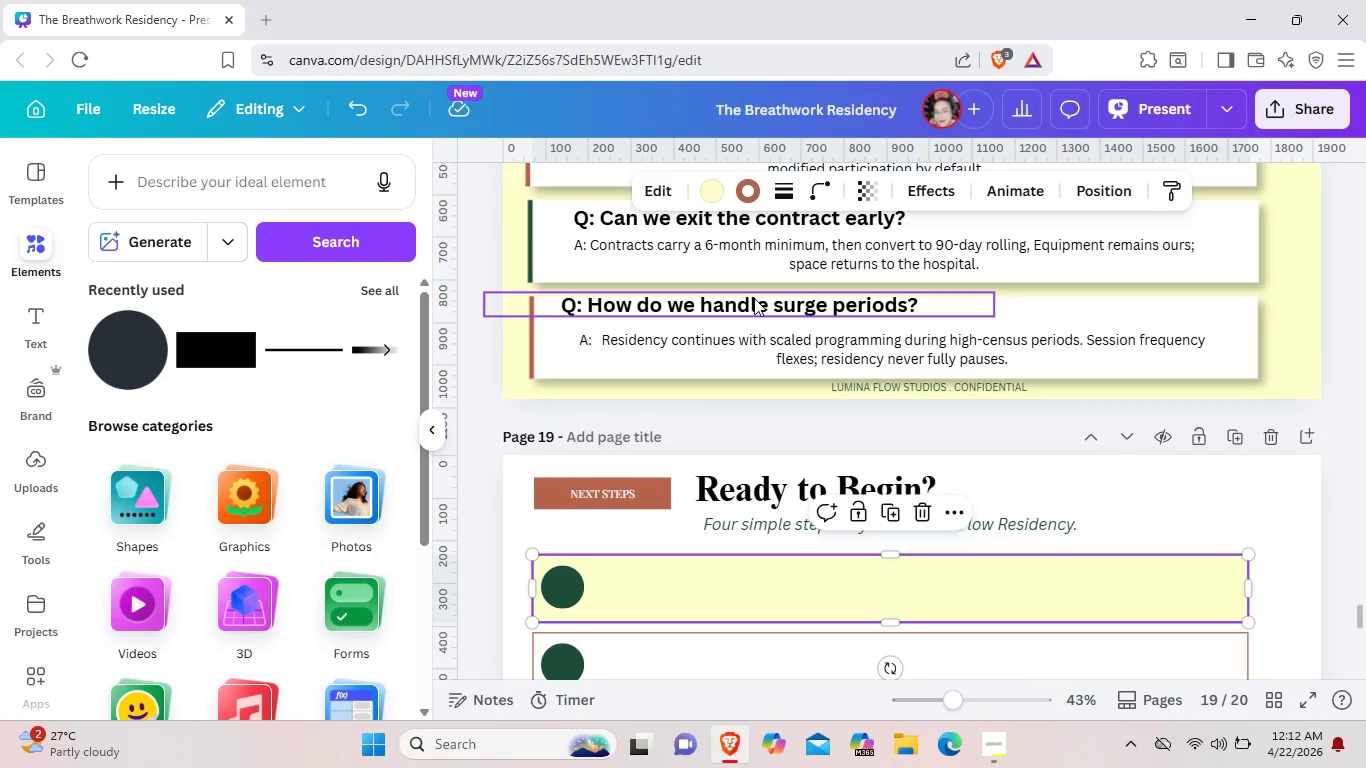 
left_click([754, 298])
 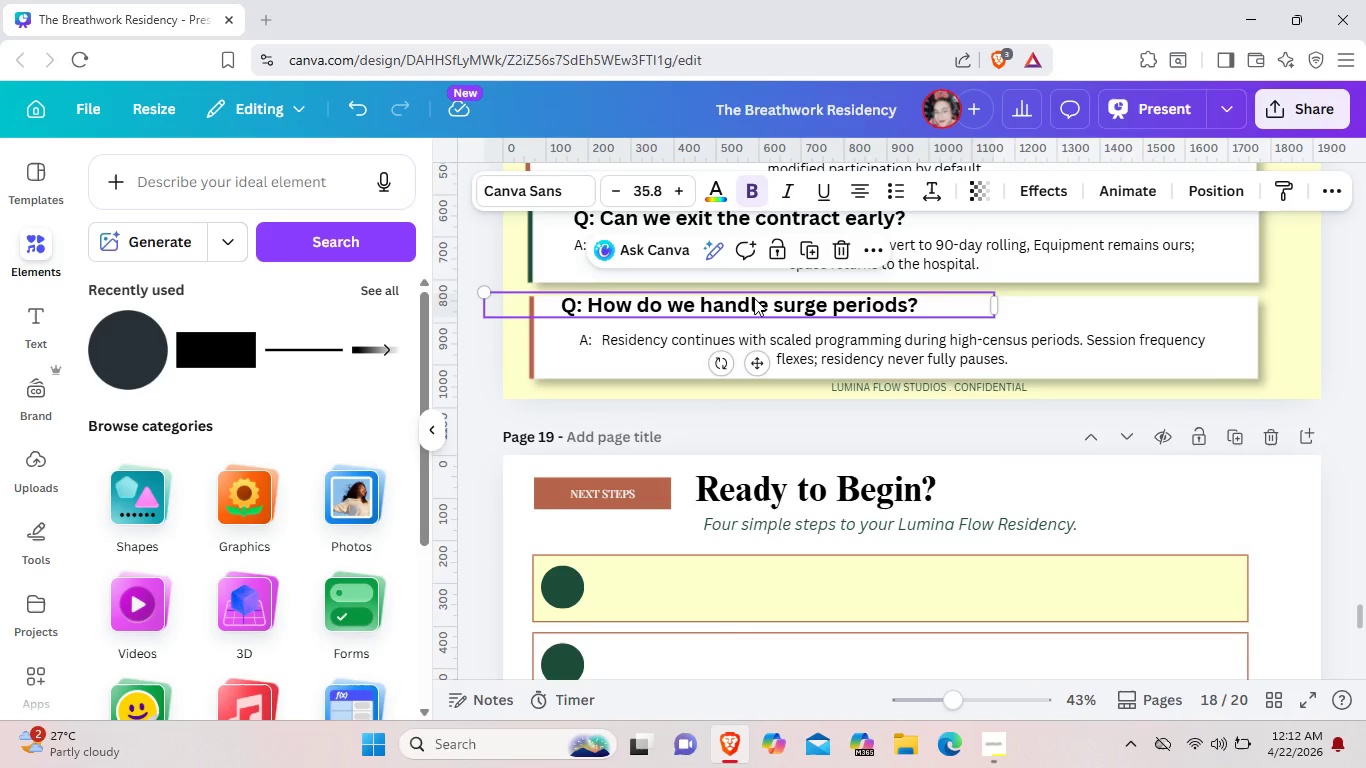 
key(Control+C)
 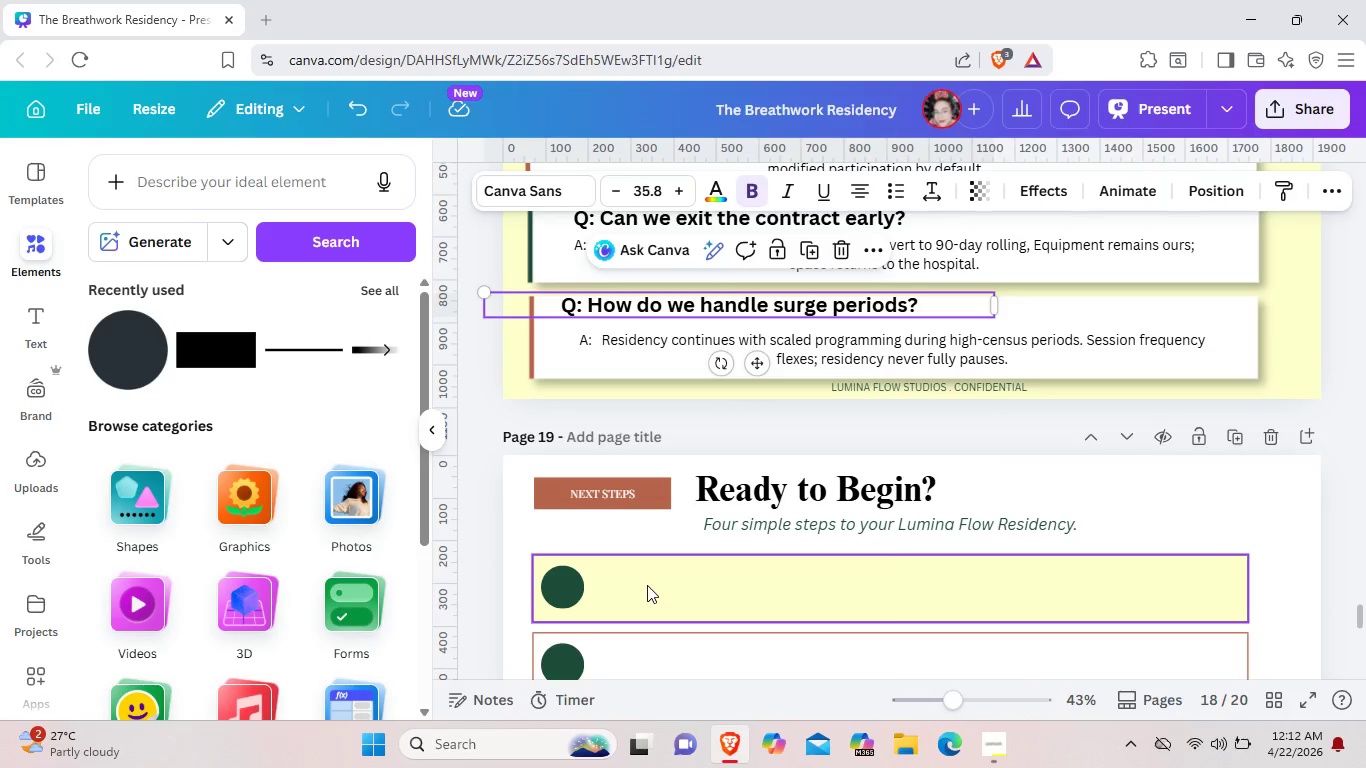 
left_click([647, 585])
 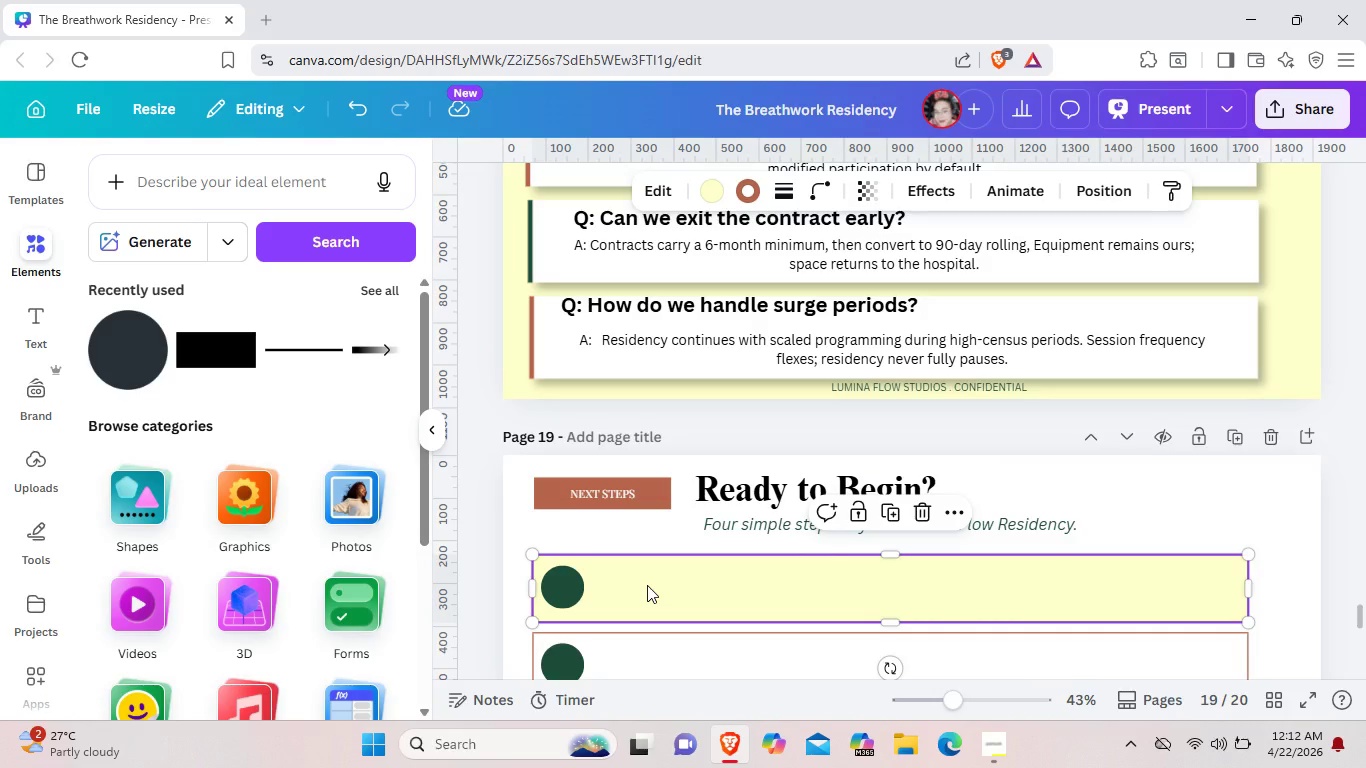 
key(Control+V)
 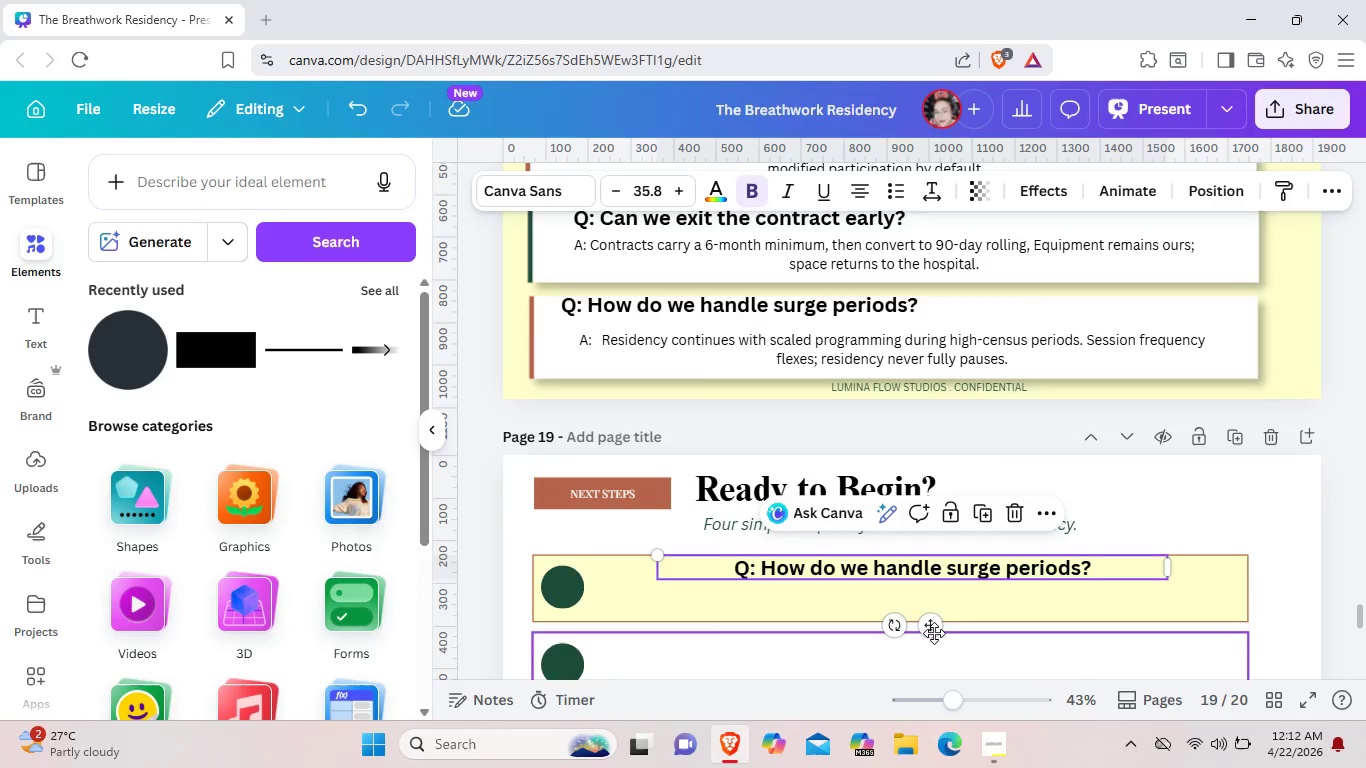 
left_click_drag(start_coordinate=[933, 630], to_coordinate=[794, 637])
 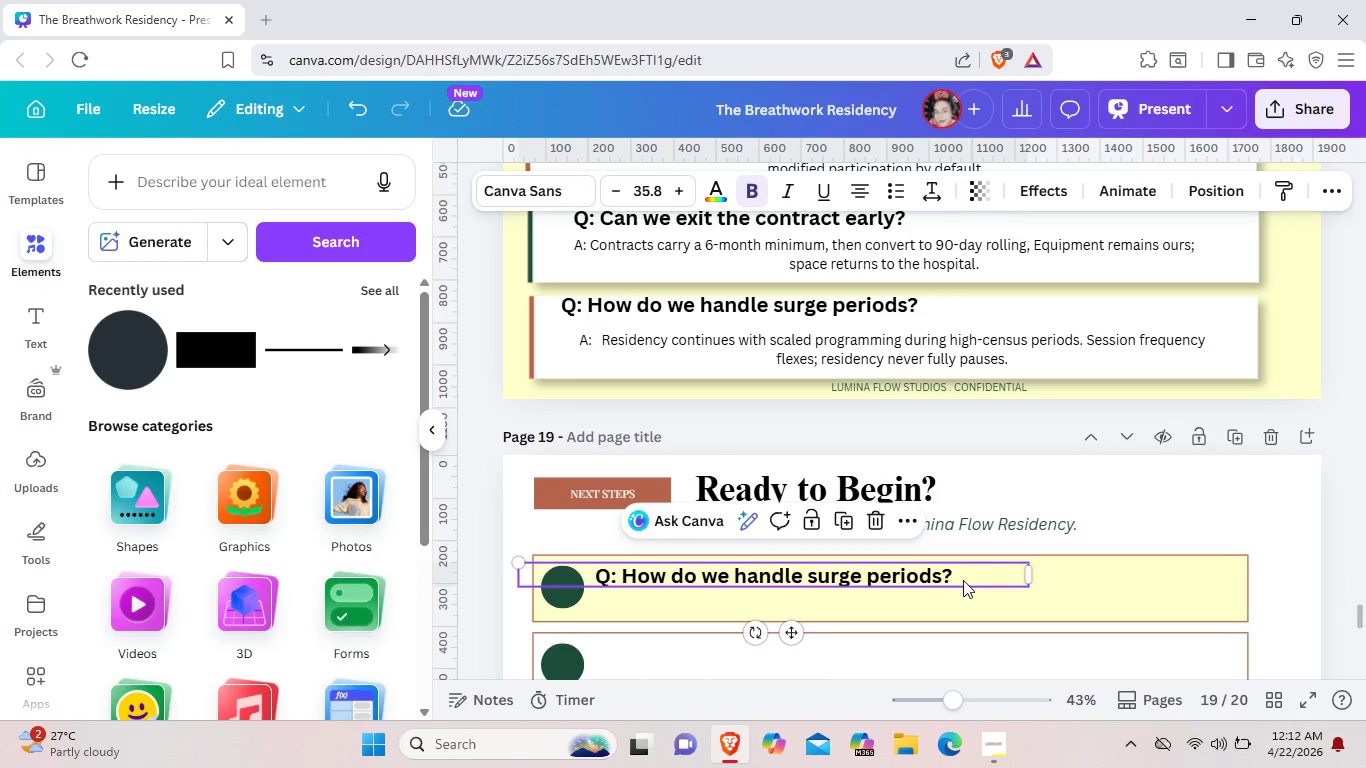 
left_click([963, 580])
 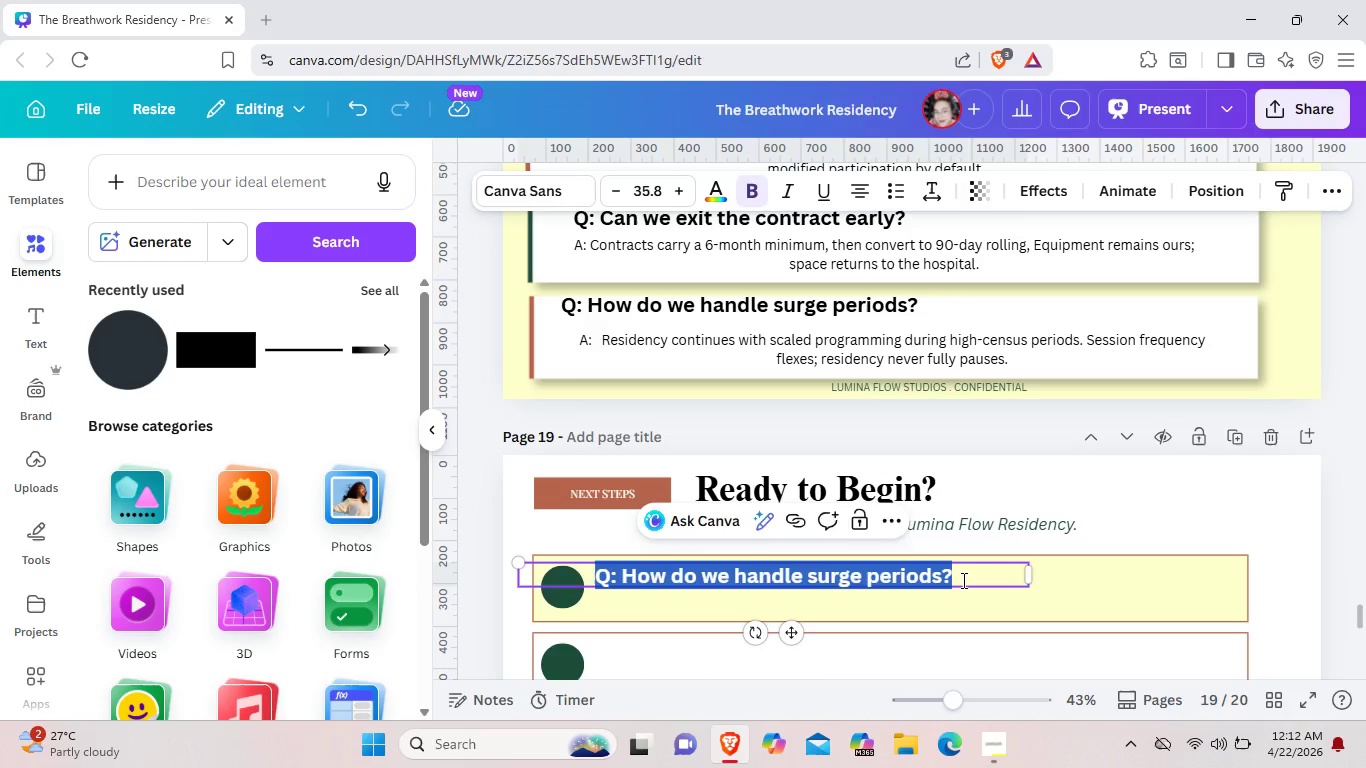 
key(Backspace)
type(Shc)
key(Backspace)
key(Backspace)
type(chedule a Dsicor)
key(Backspace)
type(very)
key(Backspace)
key(Backspace)
key(Backspace)
key(Backspace)
key(Backspace)
key(Backspace)
key(Backspace)
key(Backspace)
type(iscovery Call)
 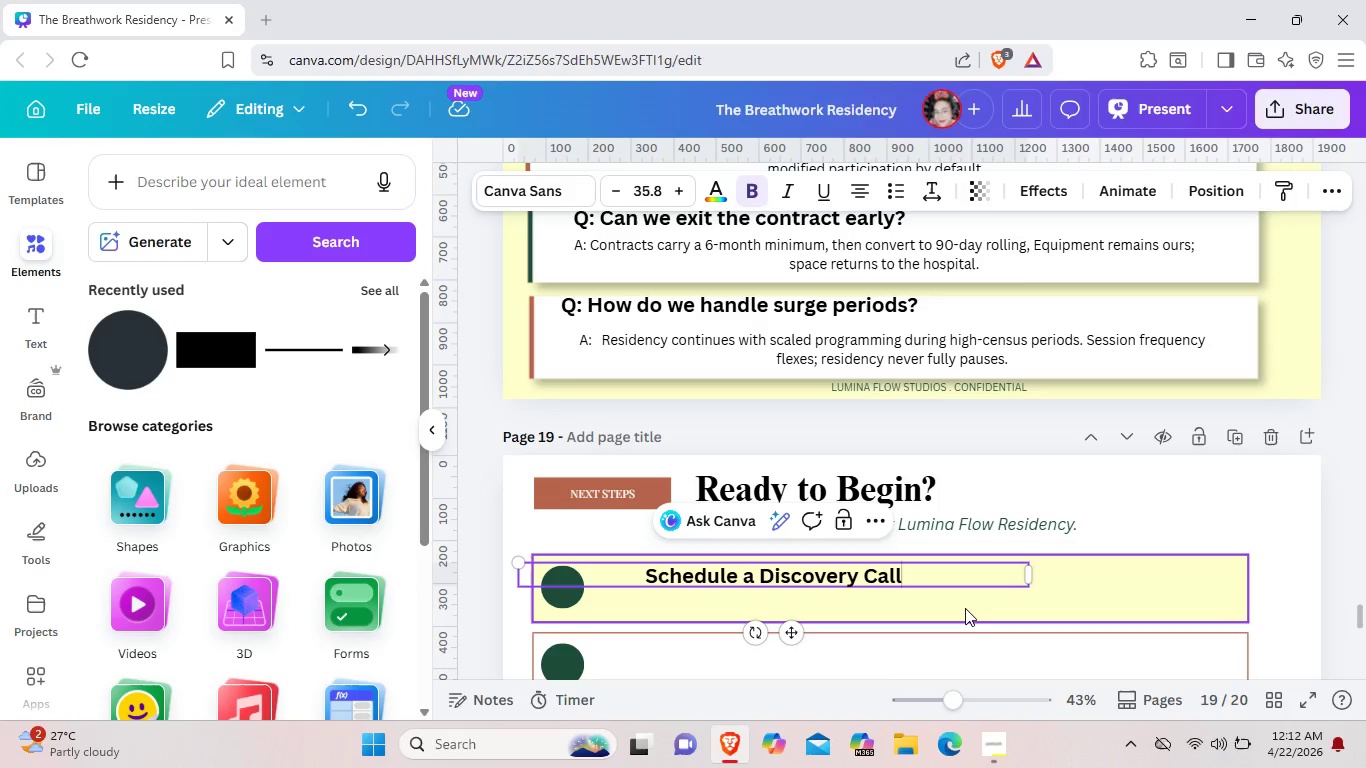 
left_click([965, 608])
 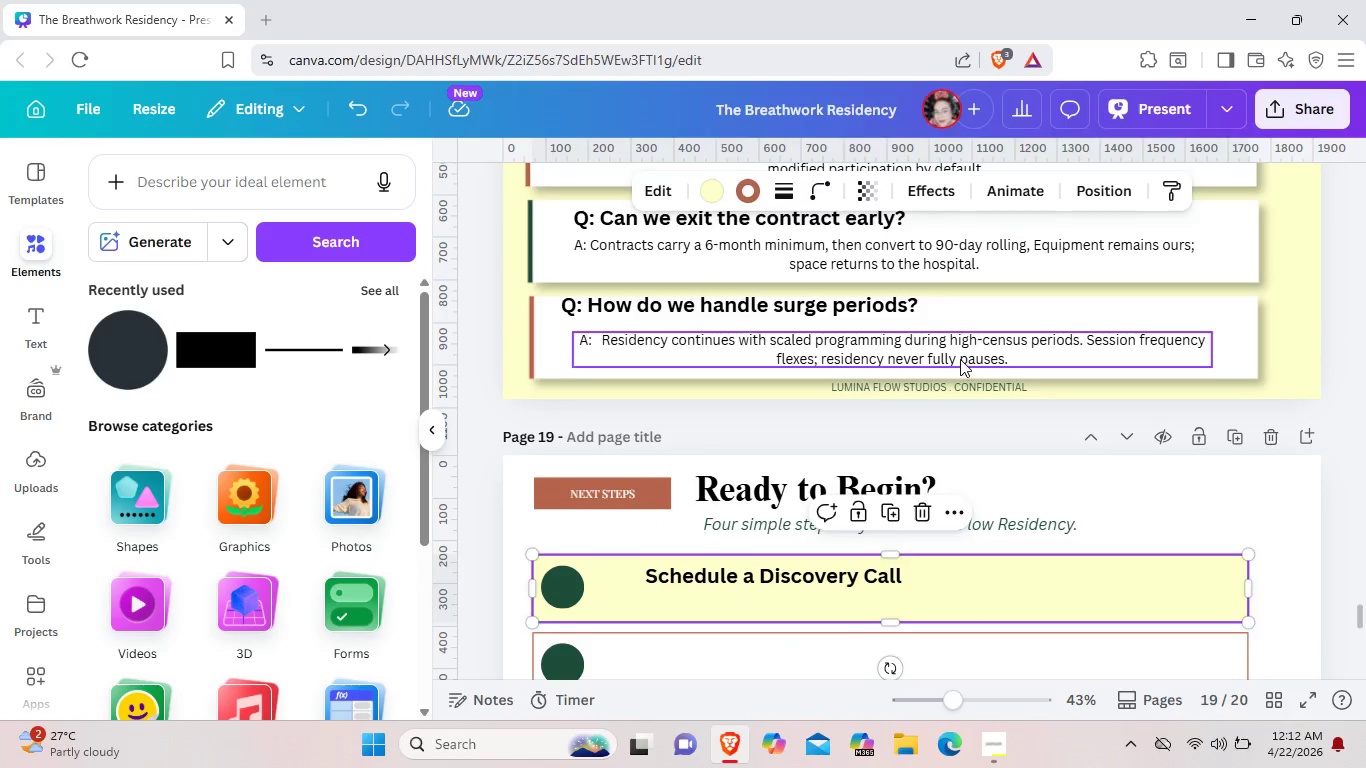 
left_click([960, 359])
 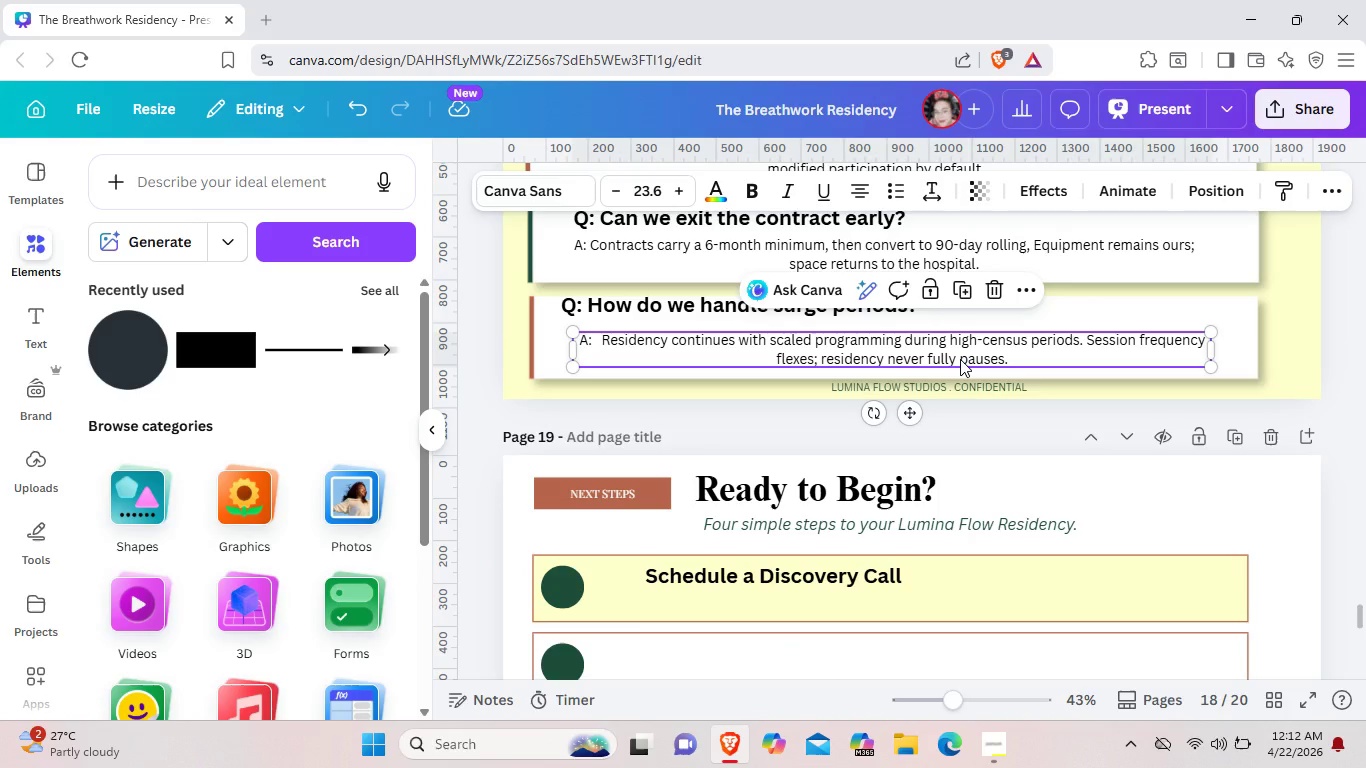 
key(Control+ControlLeft)
 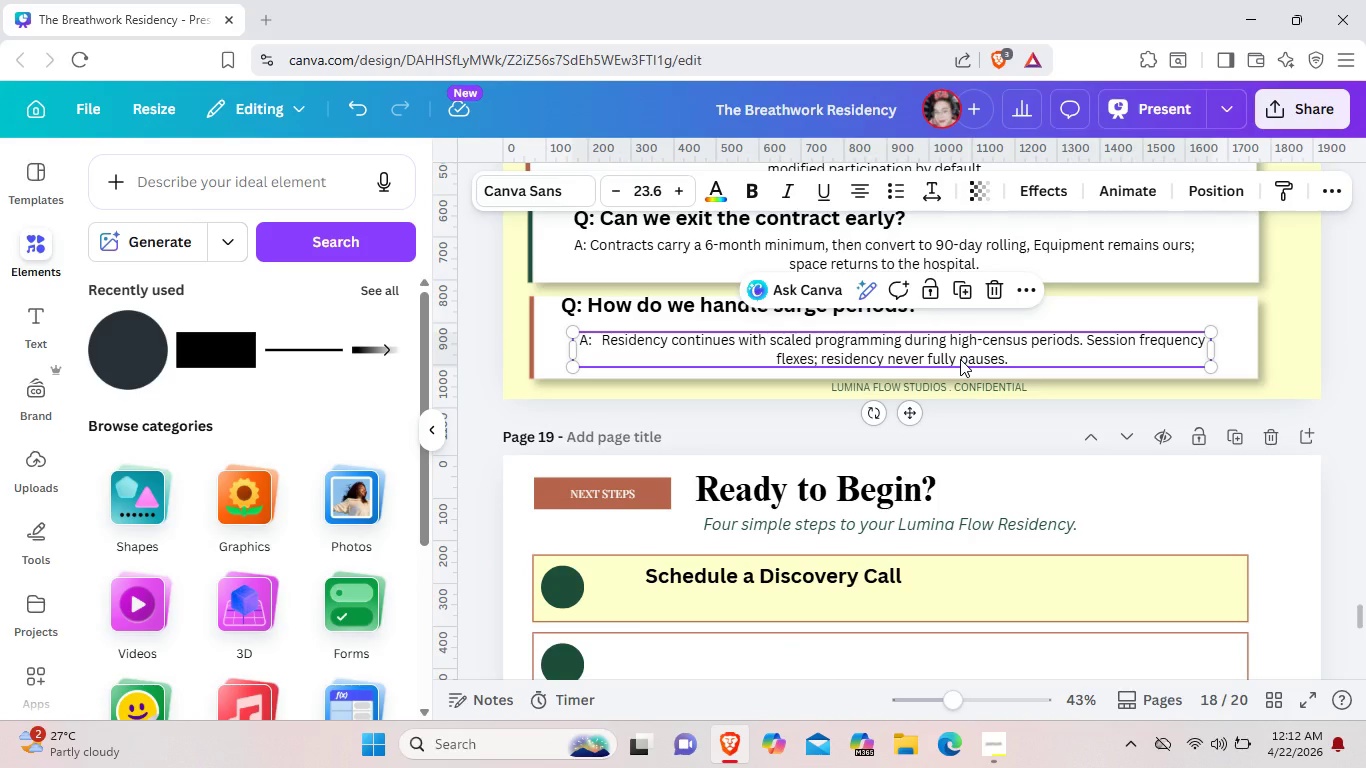 
key(Control+C)
 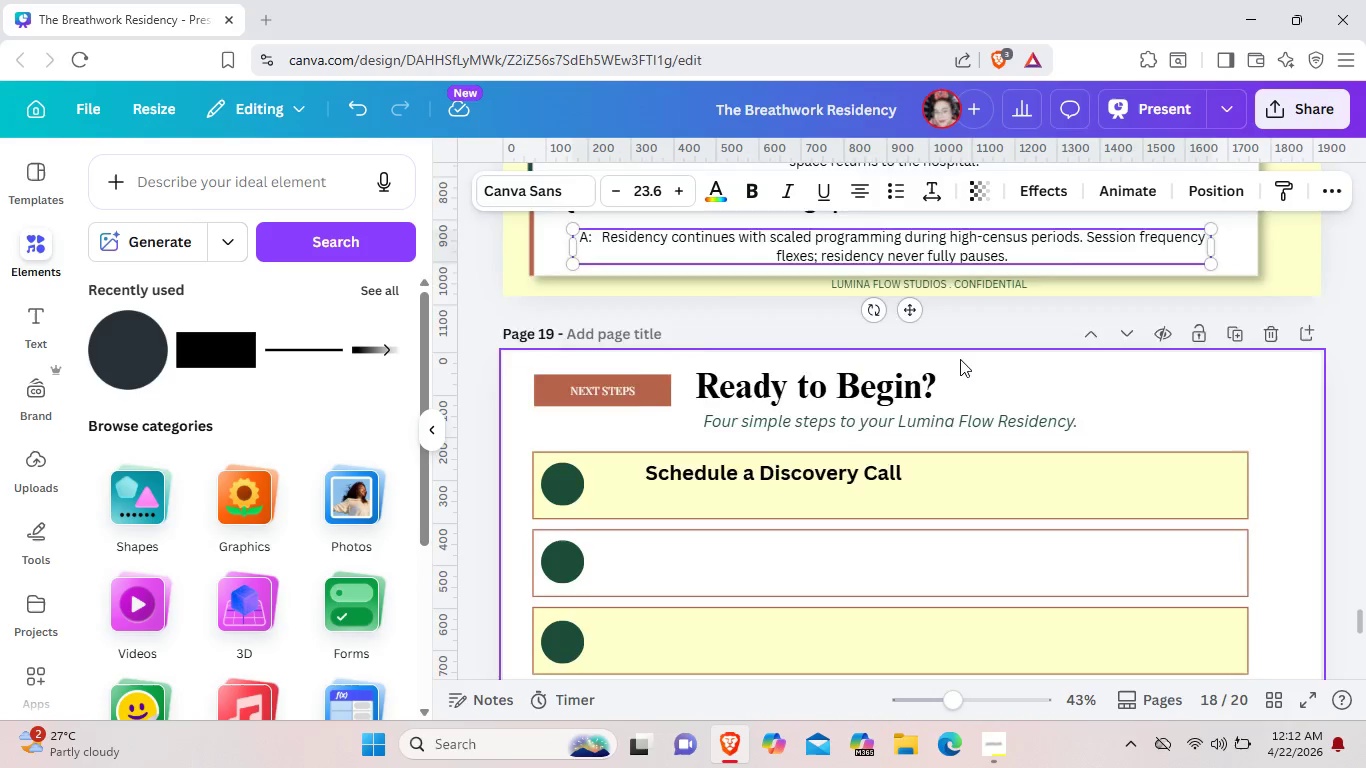 
scroll: coordinate [960, 359], scroll_direction: down, amount: 1.0
 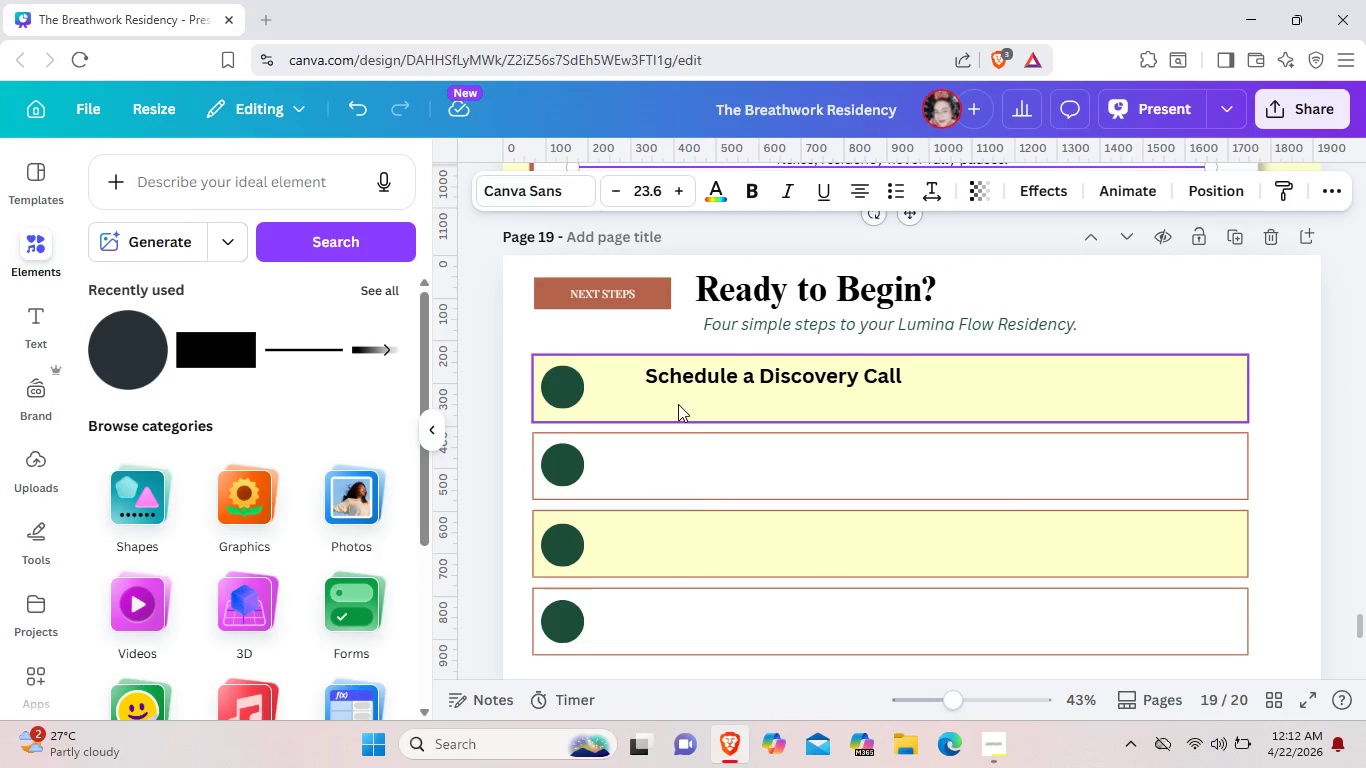 
key(Control+V)
 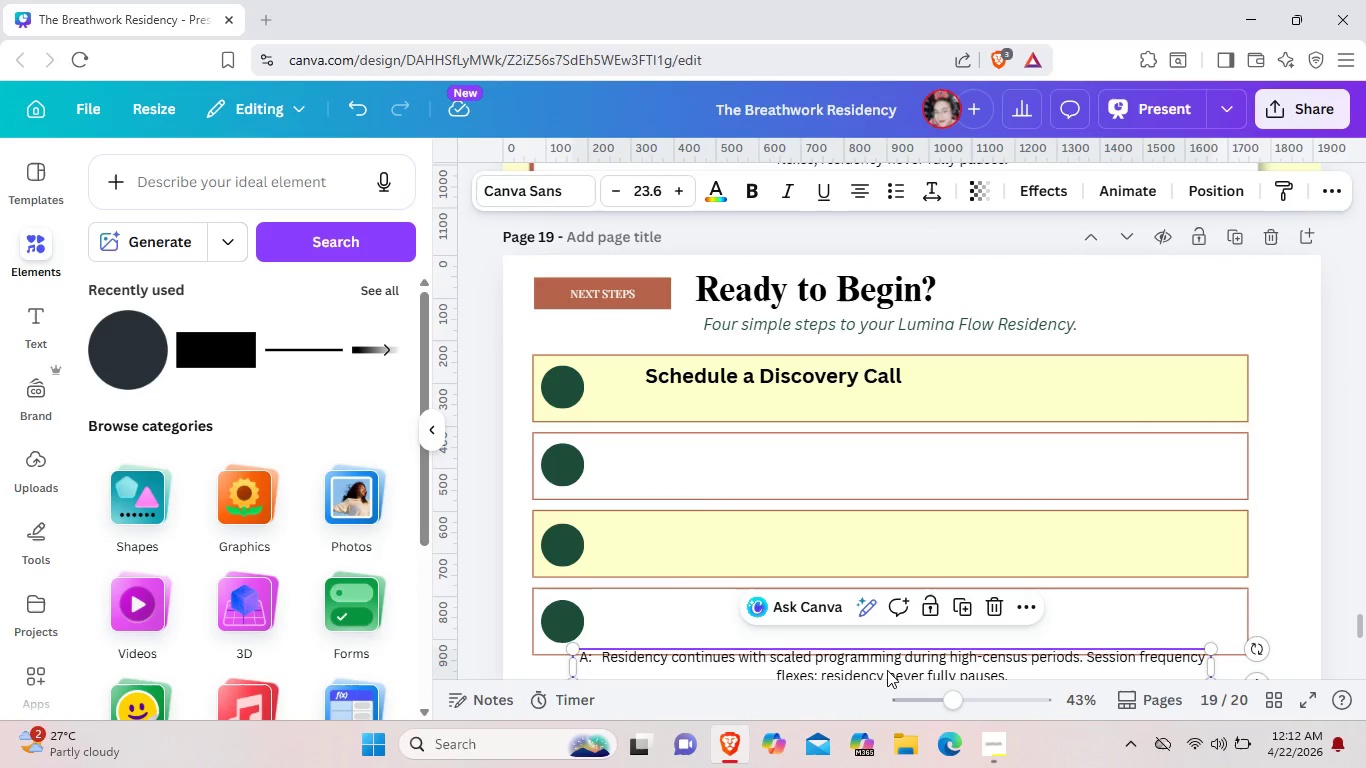 
left_click_drag(start_coordinate=[887, 670], to_coordinate=[897, 410])
 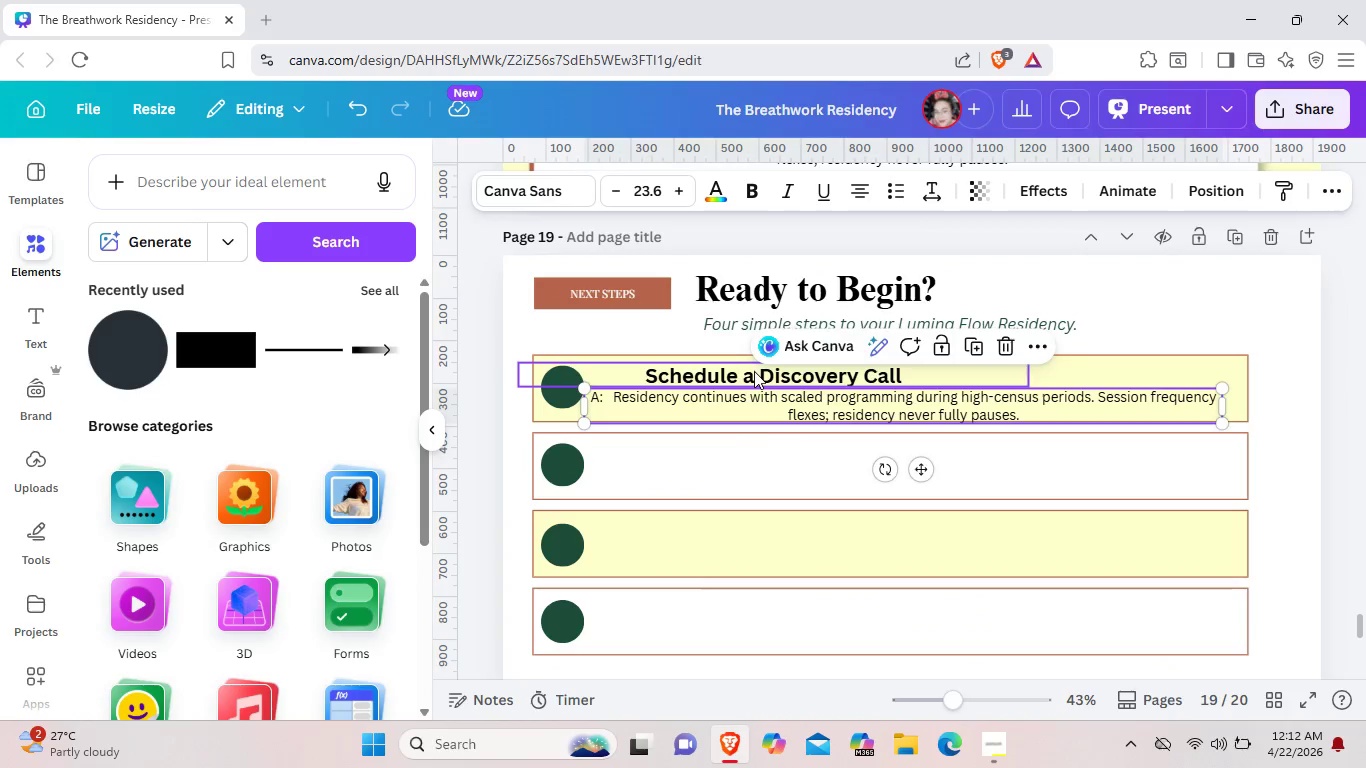 
left_click_drag(start_coordinate=[754, 371], to_coordinate=[743, 370])
 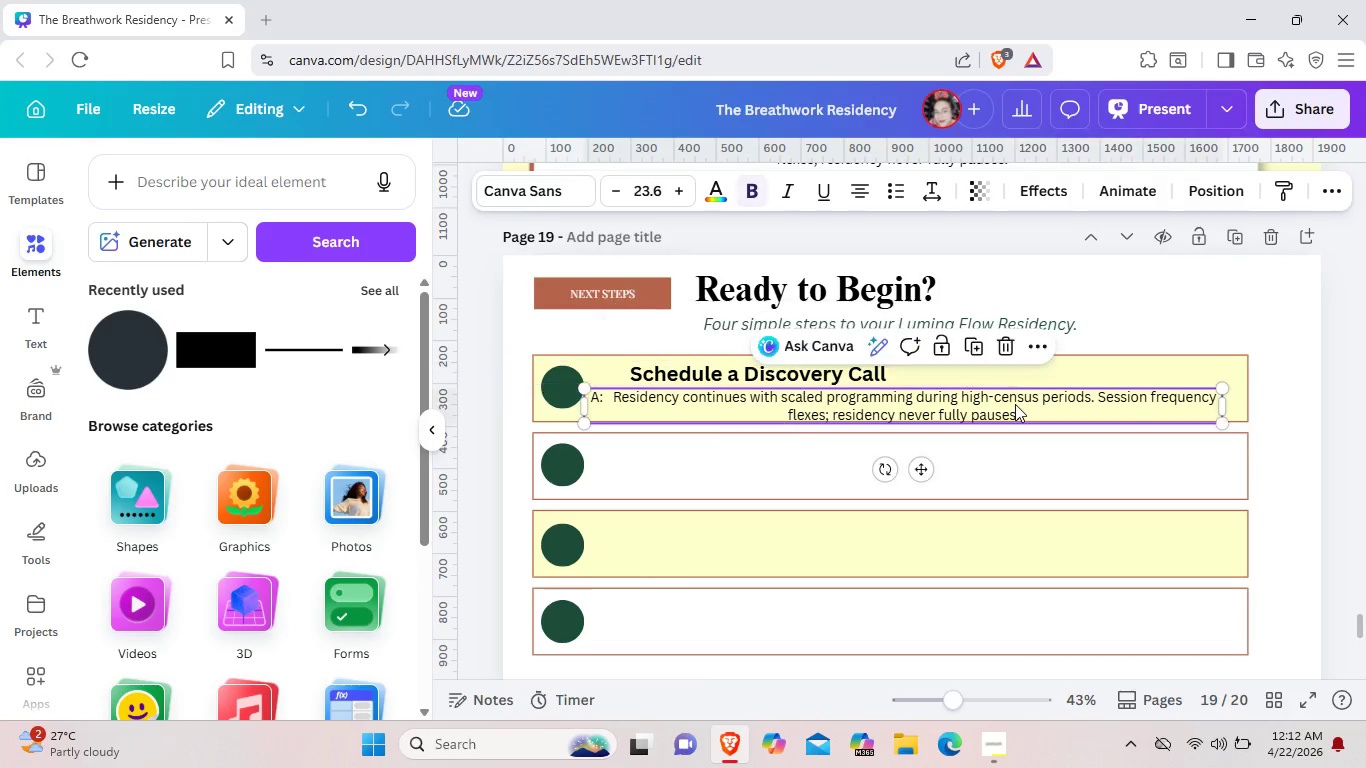 
left_click([1015, 404])
 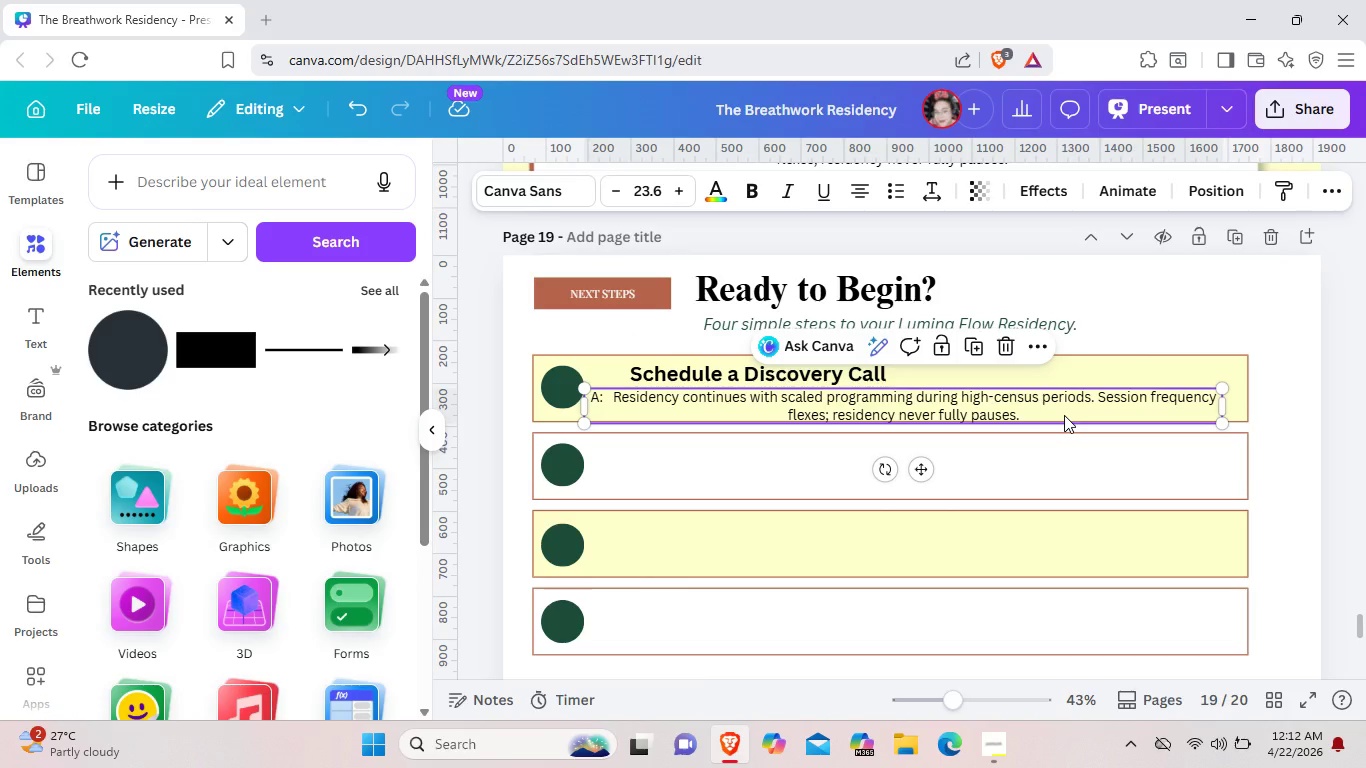 
double_click([1064, 415])
 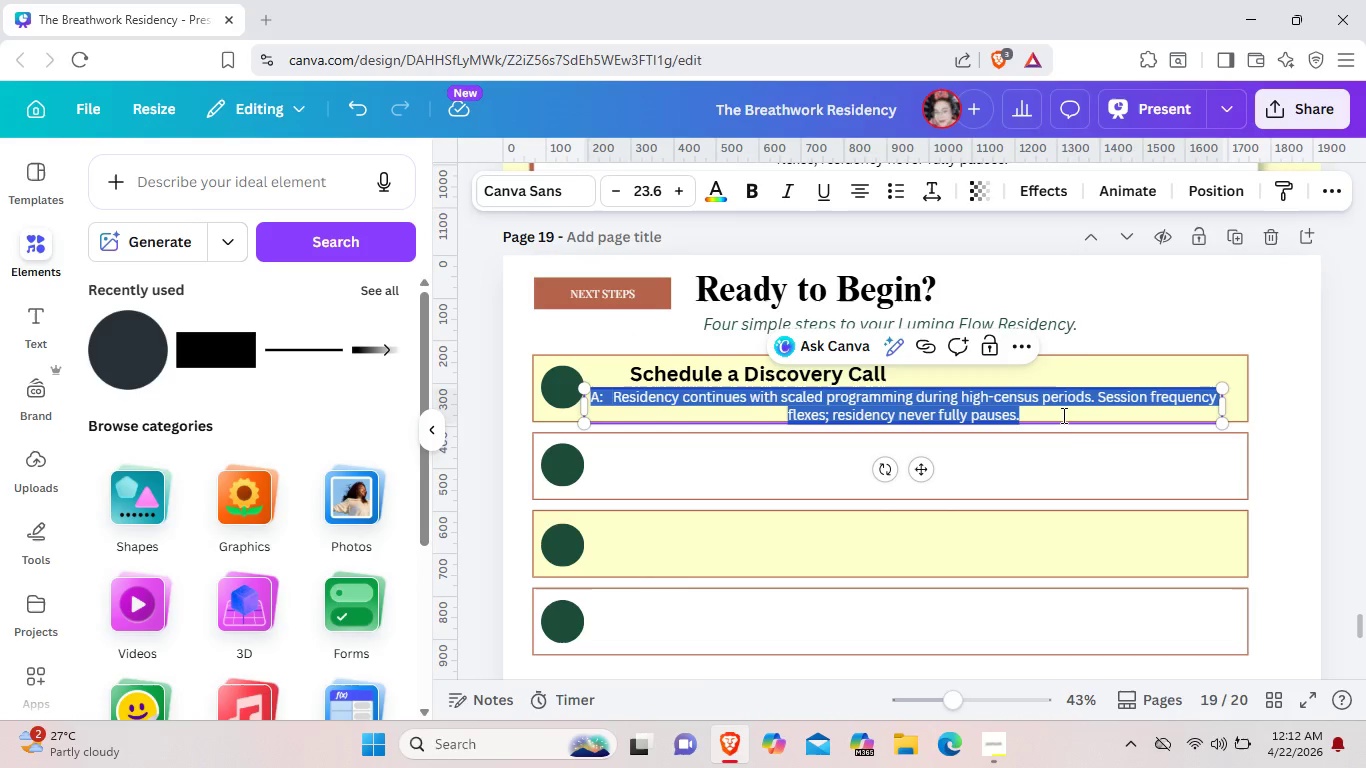 
key(Backspace)
type(A 30 minute conversation with our)
 